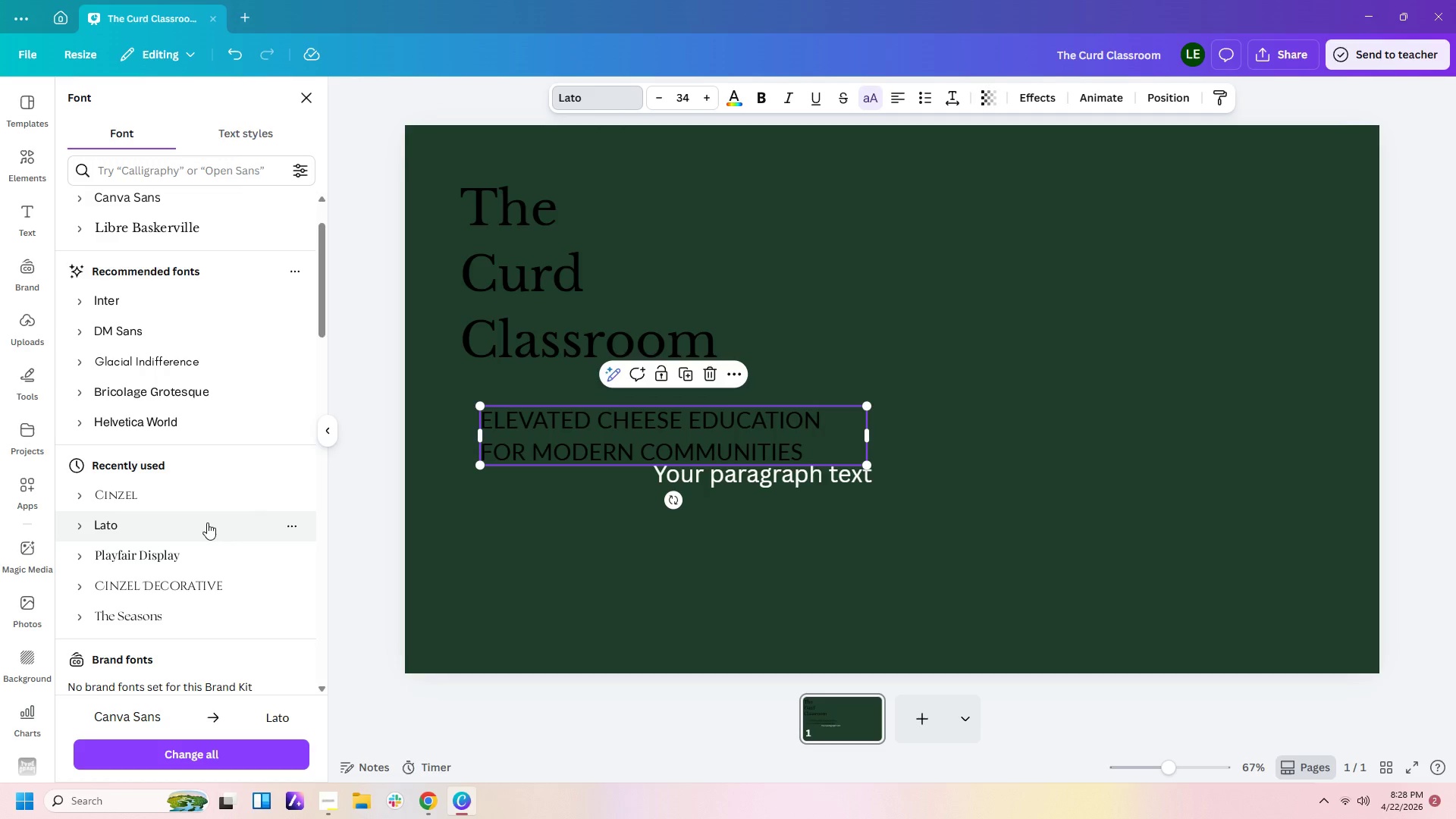 
left_click([665, 613])
 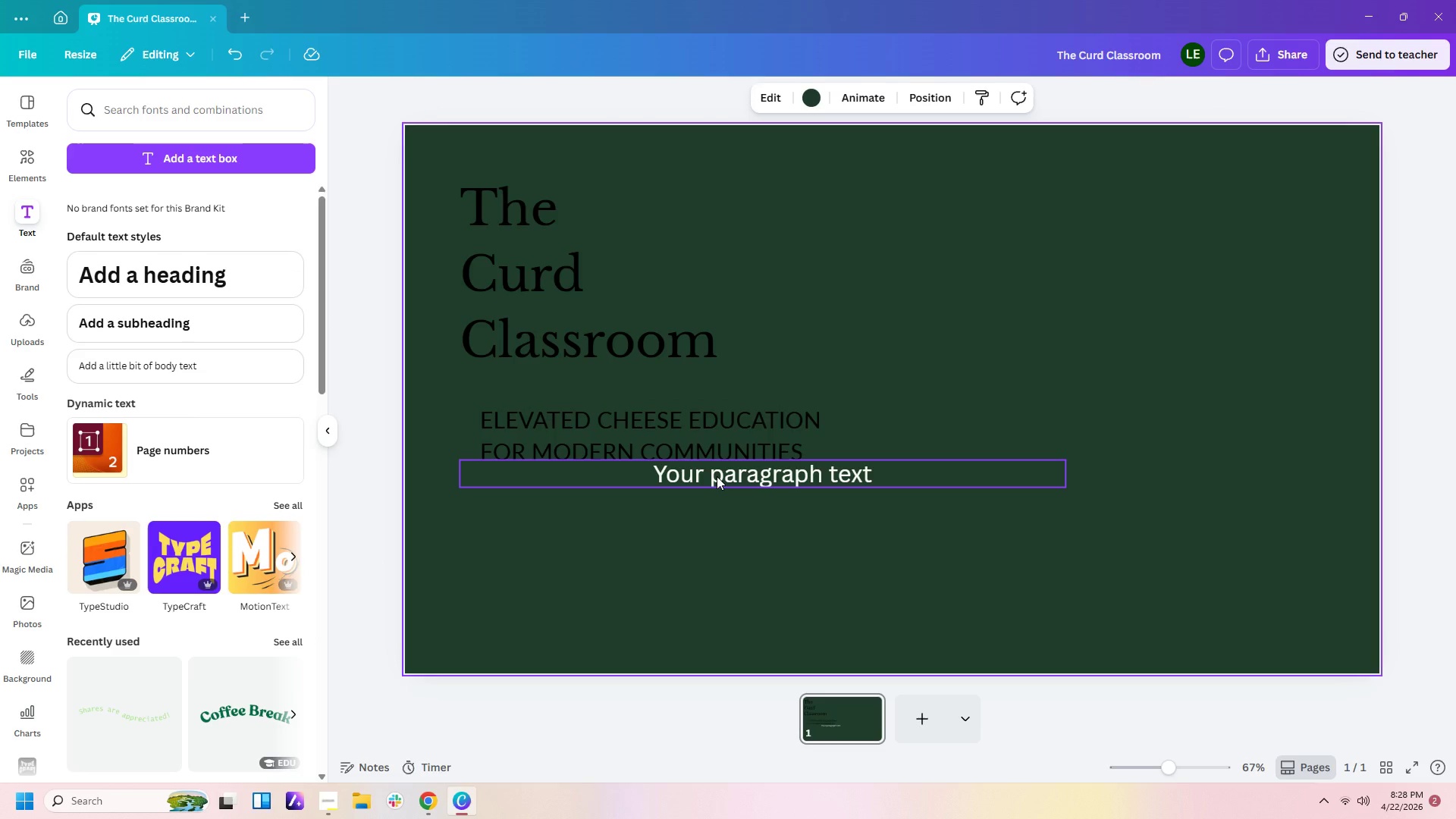 
left_click_drag(start_coordinate=[717, 476], to_coordinate=[681, 516])
 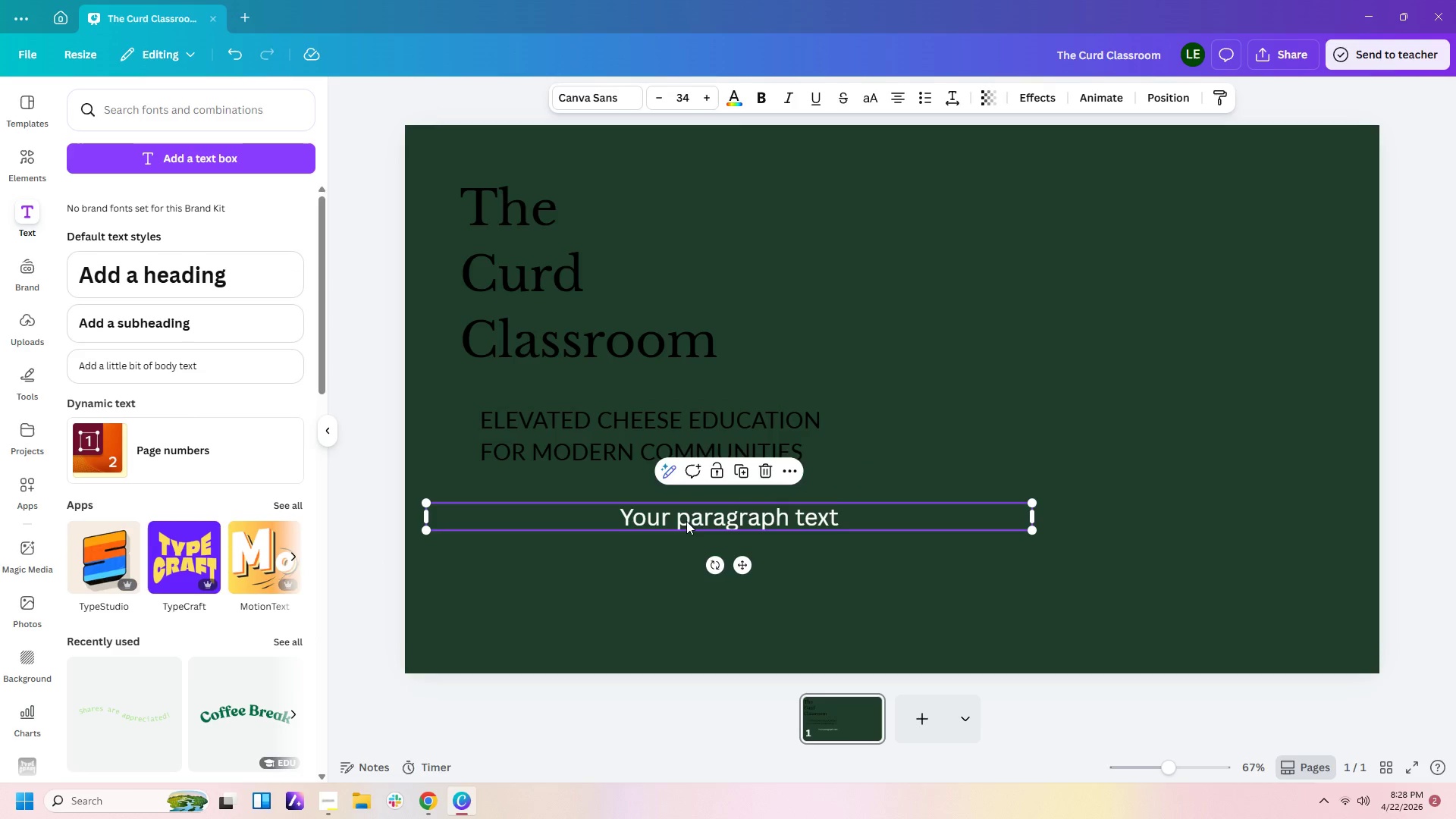 
double_click([686, 521])
 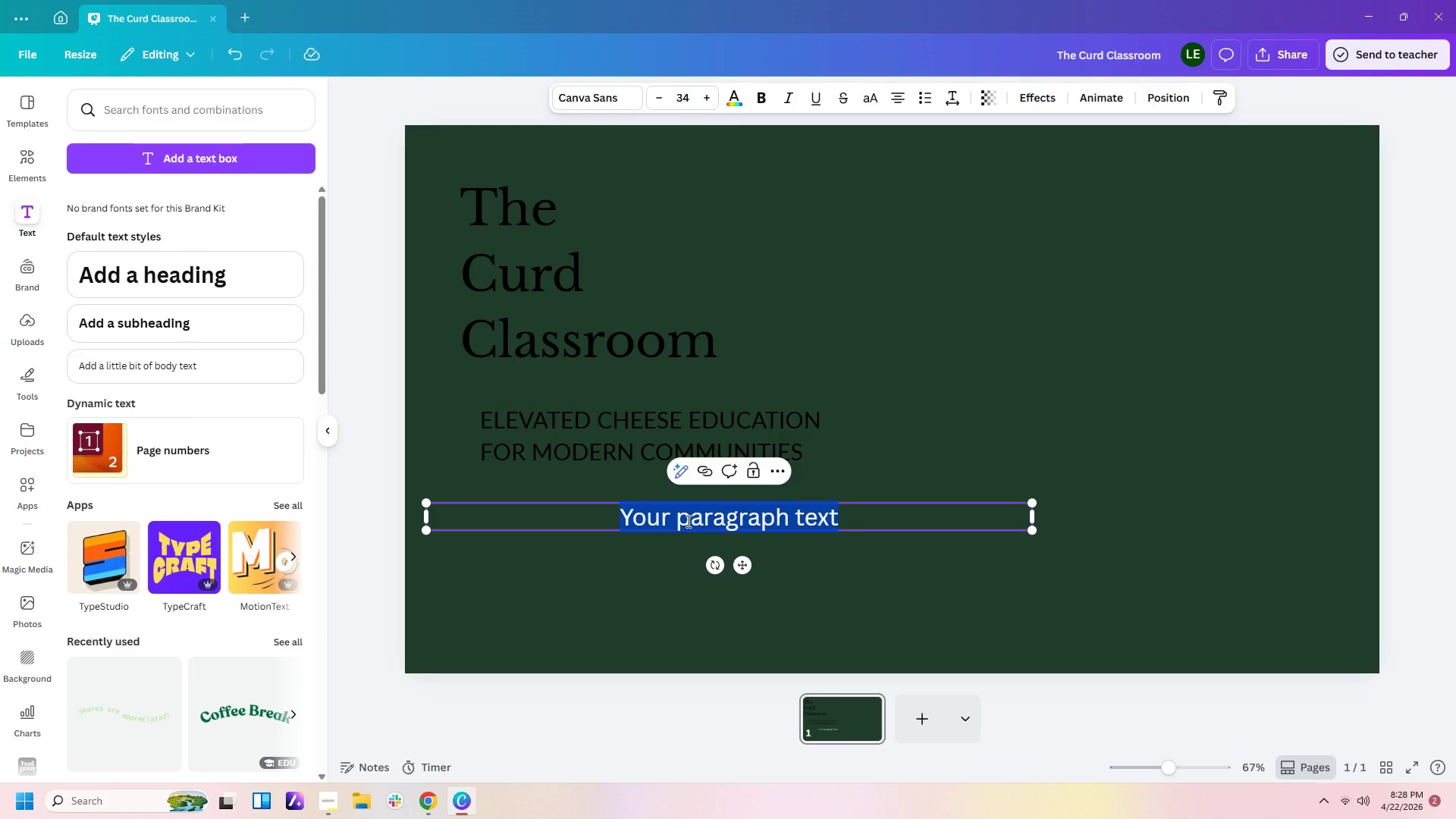 
type(Elena Rossi)
 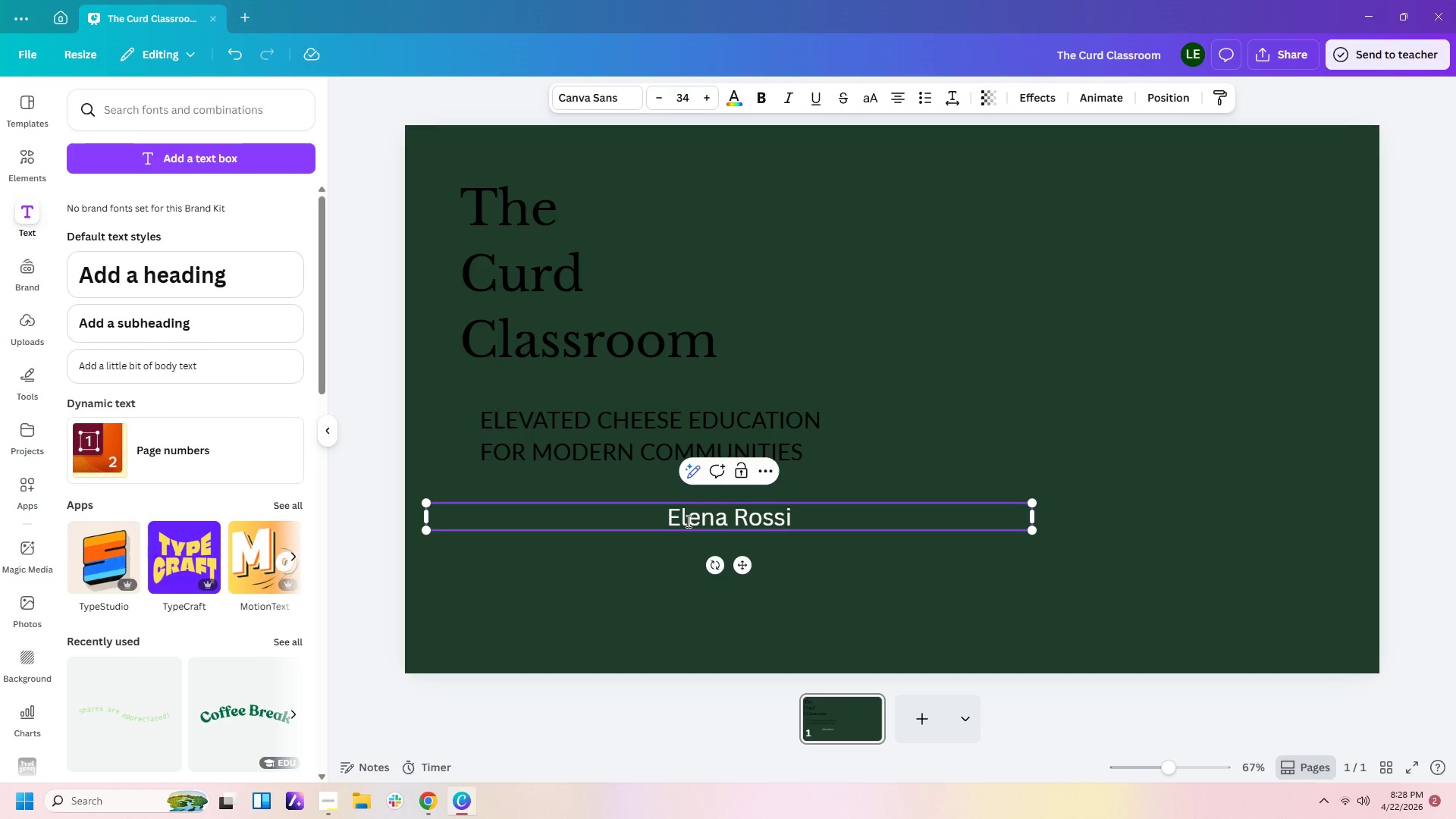 
key(Enter)
 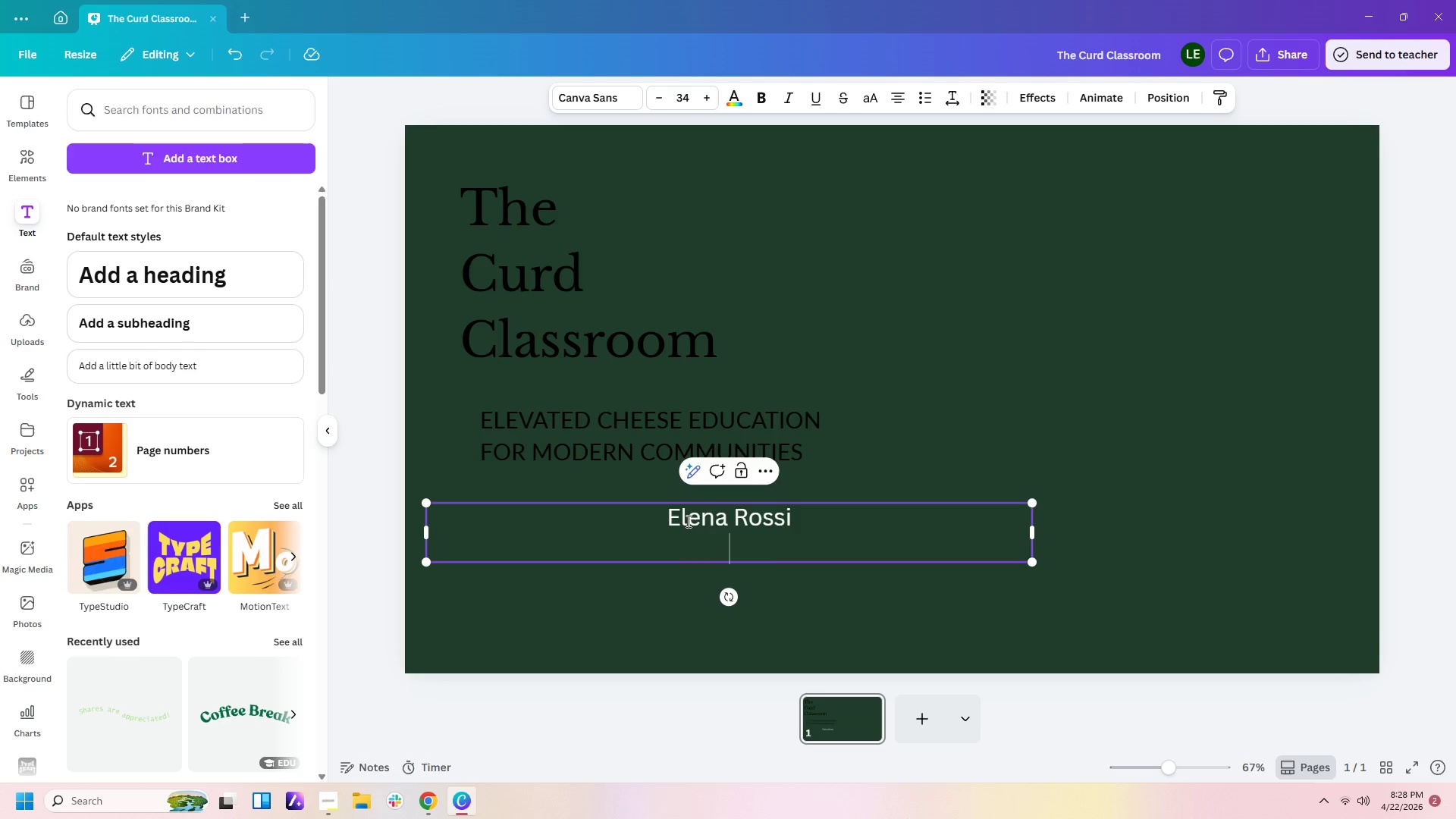 
type(Certified Master Cheesem)
 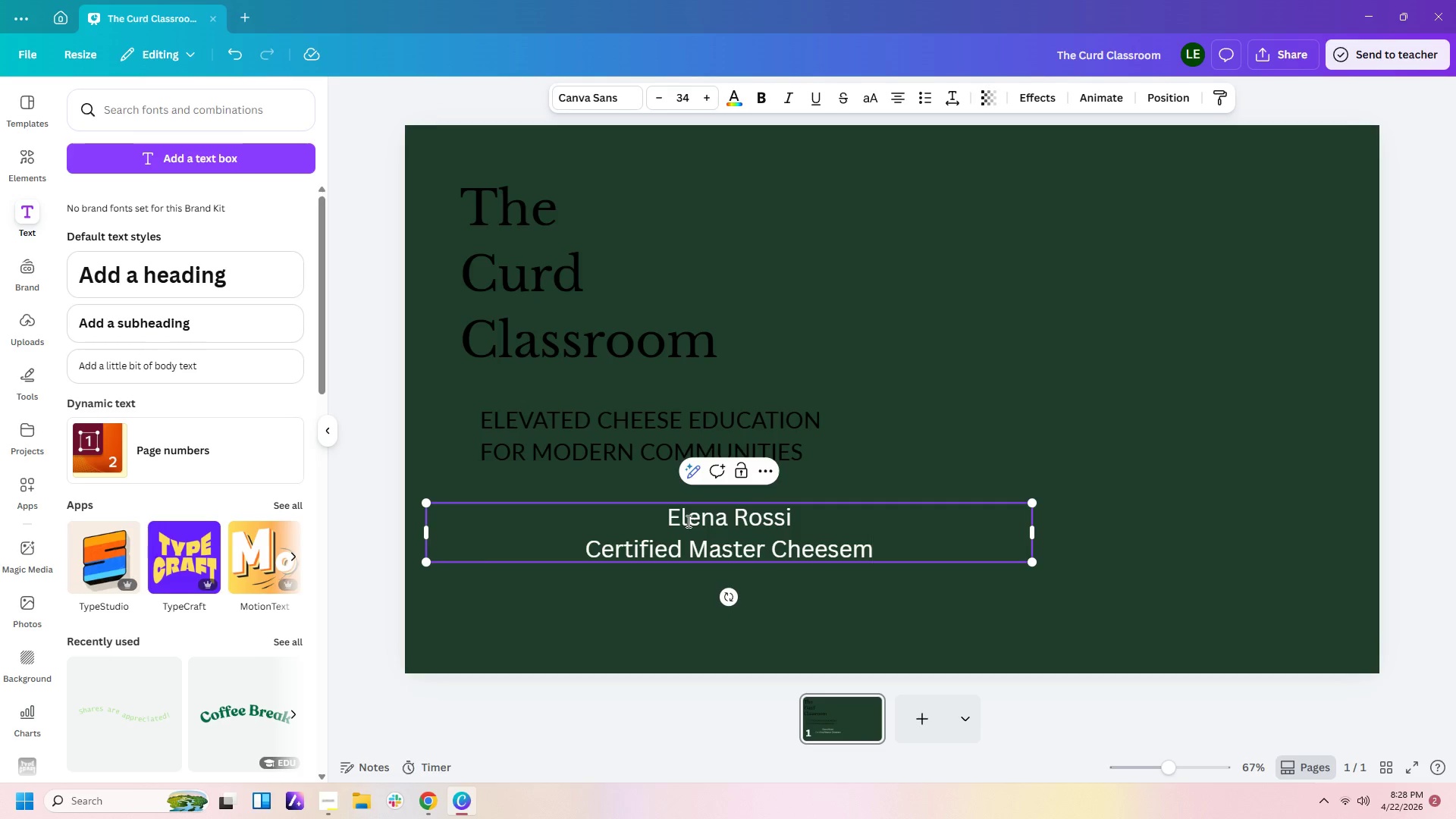 
type(onger)
 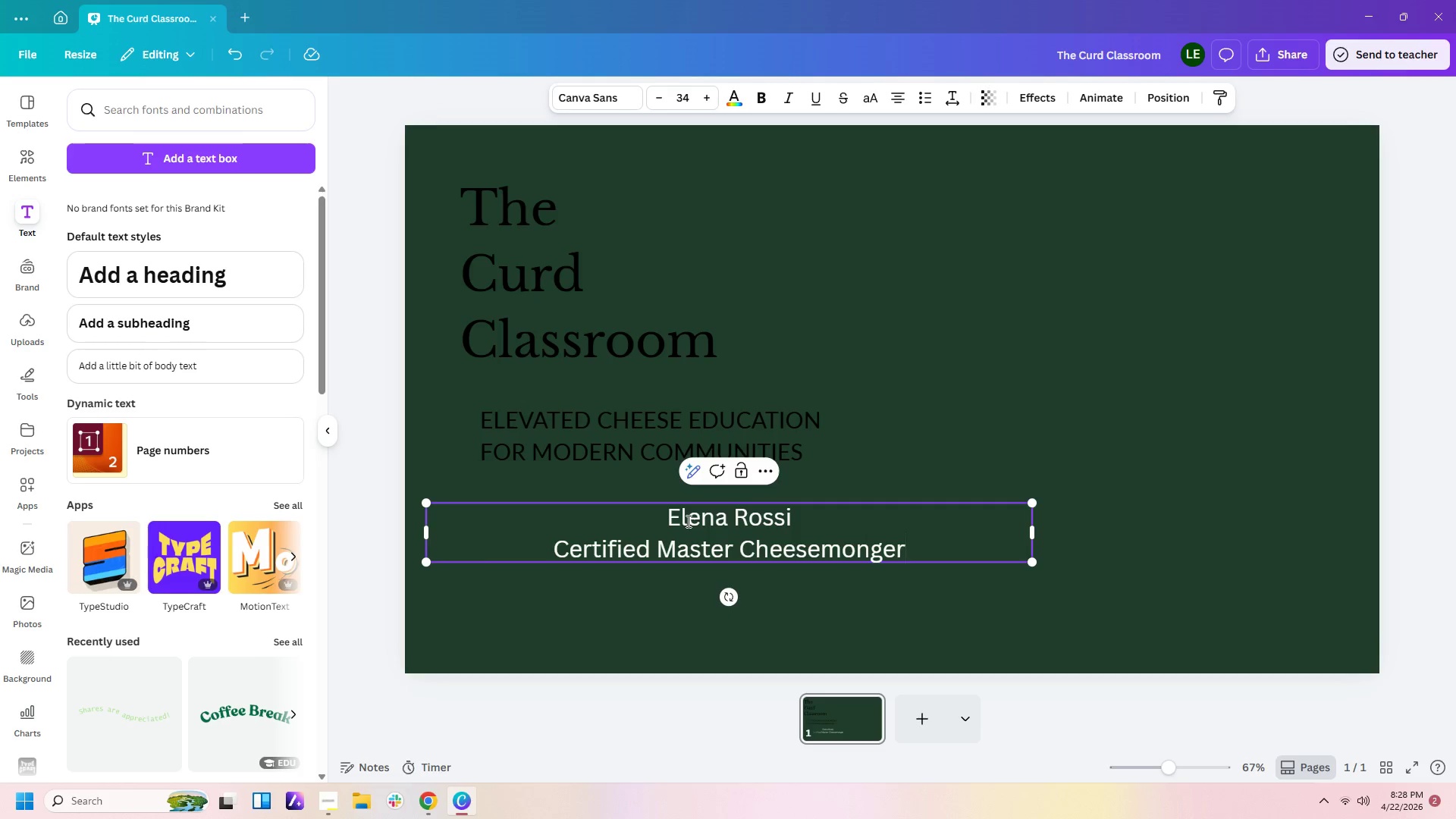 
key(Enter)
 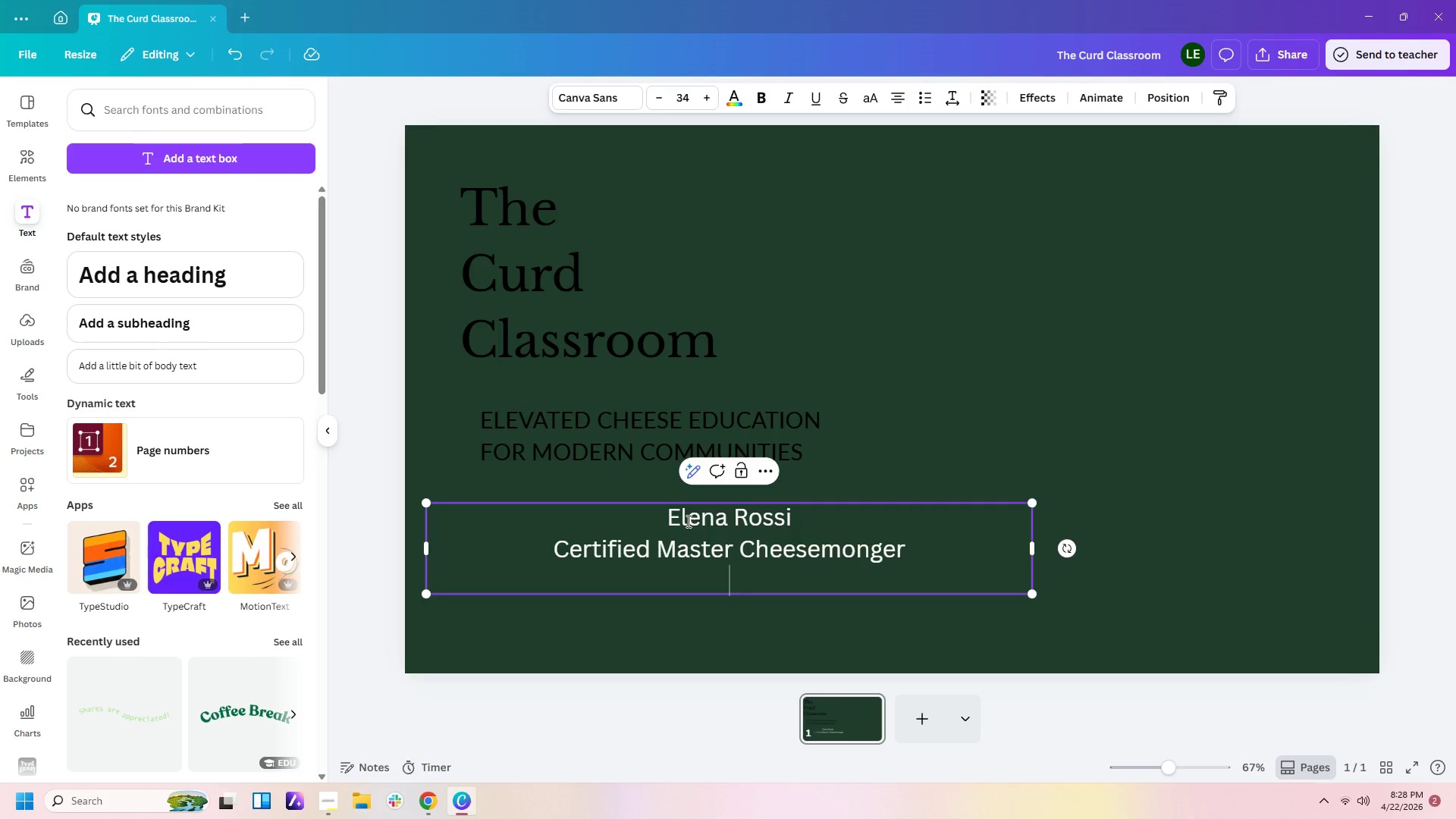 
key(Enter)
 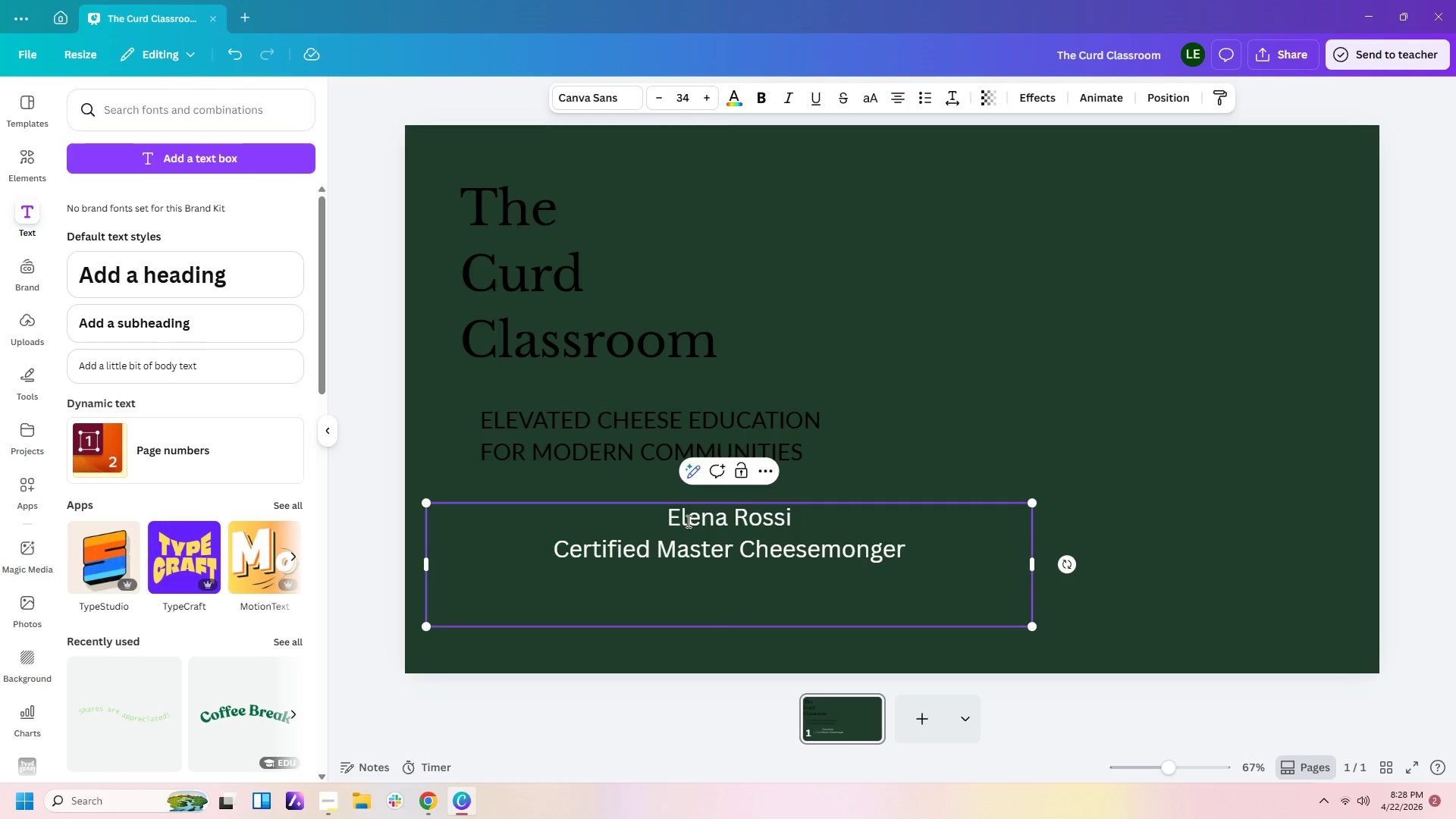 
key(Backspace)
 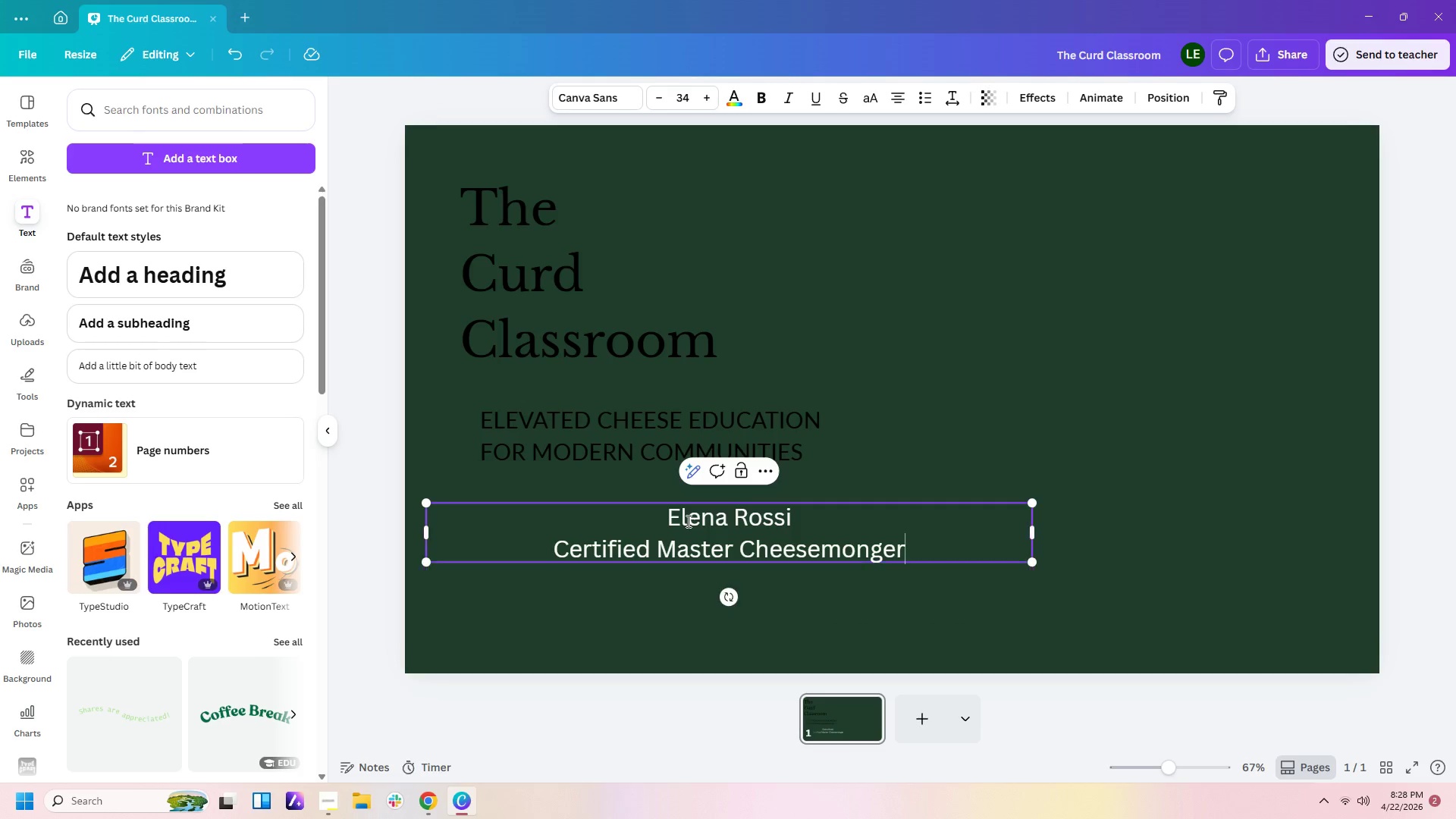 
key(Backspace)
 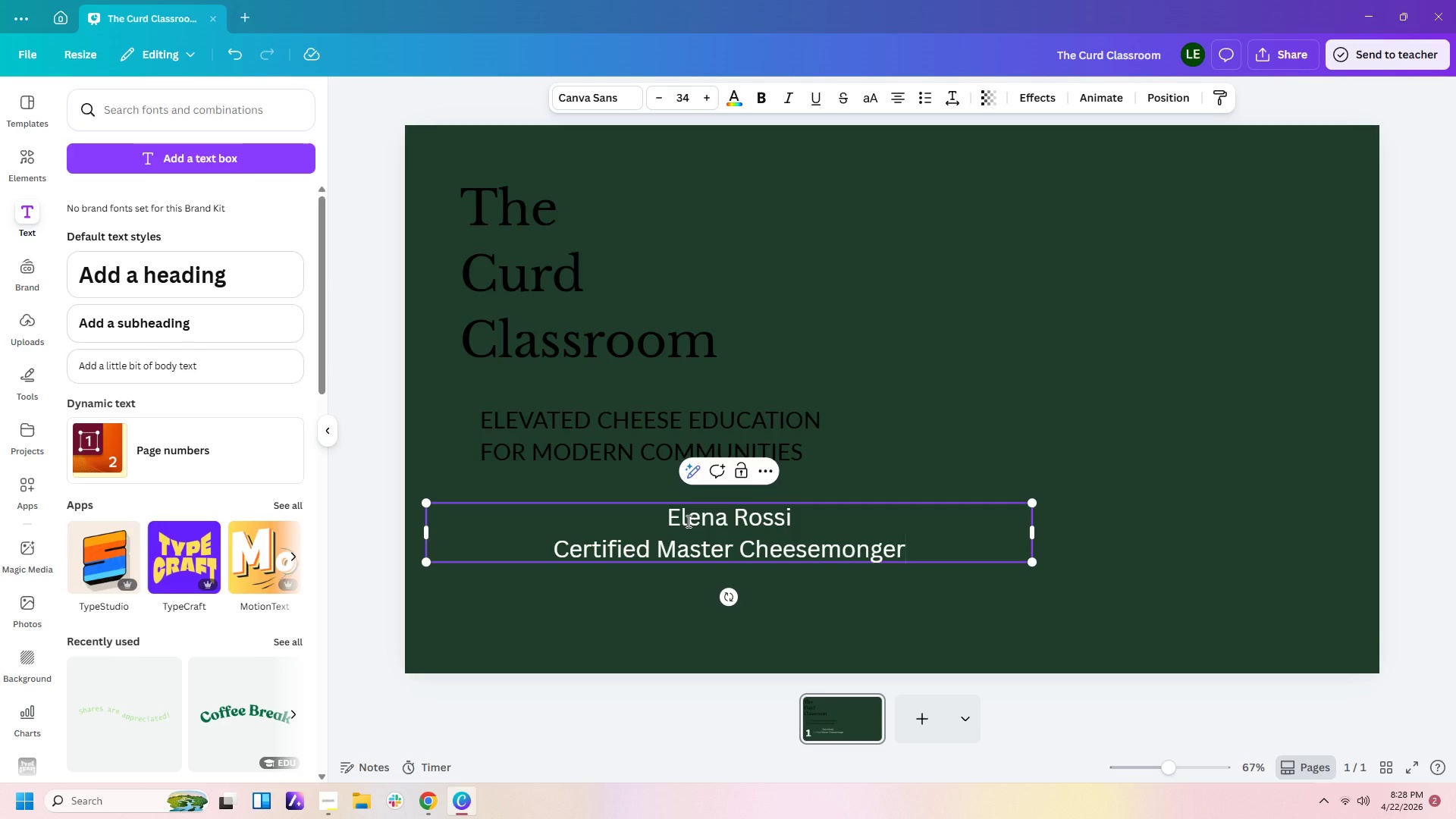 
wait(8.83)
 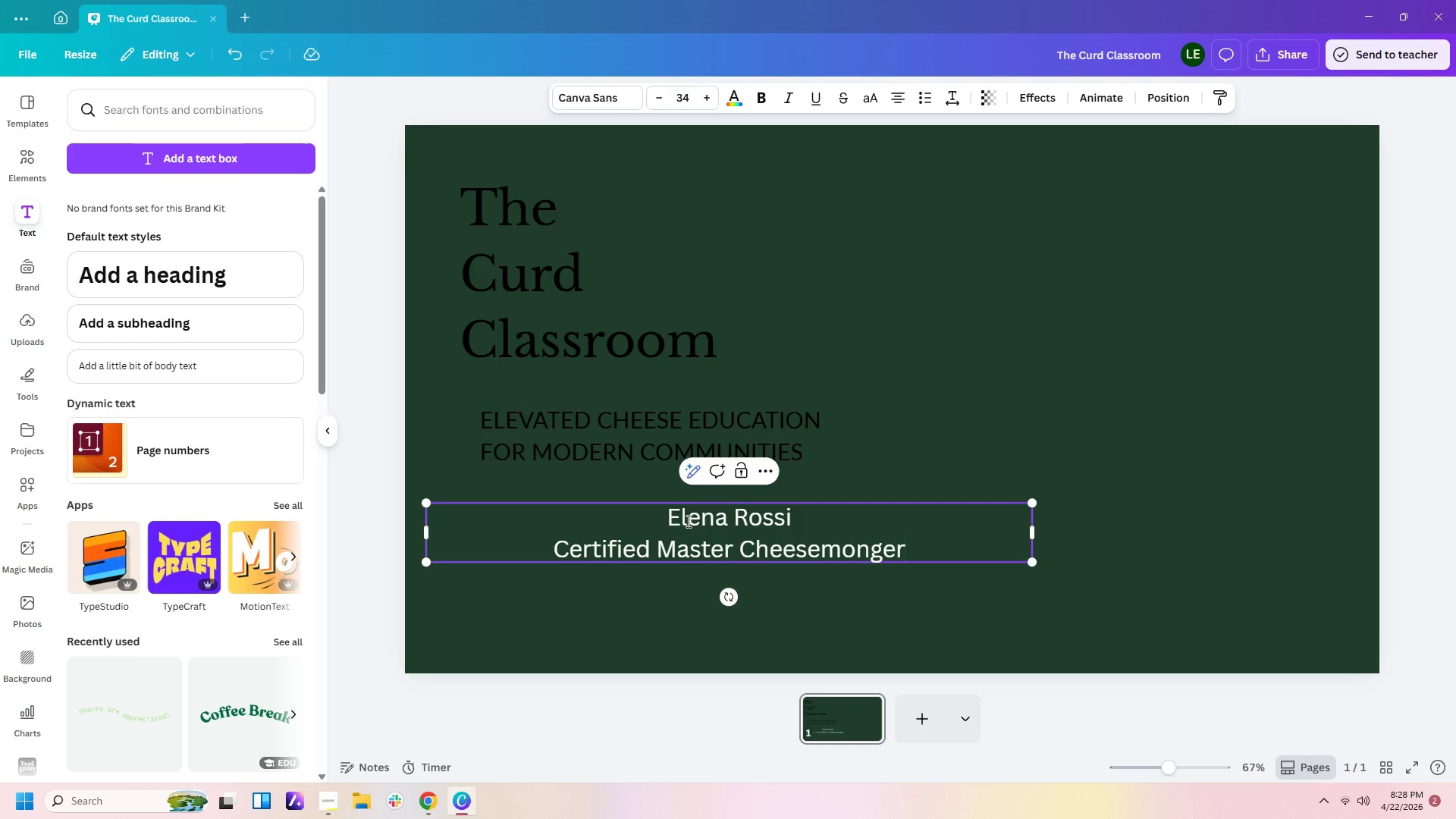 
double_click([888, 537])
 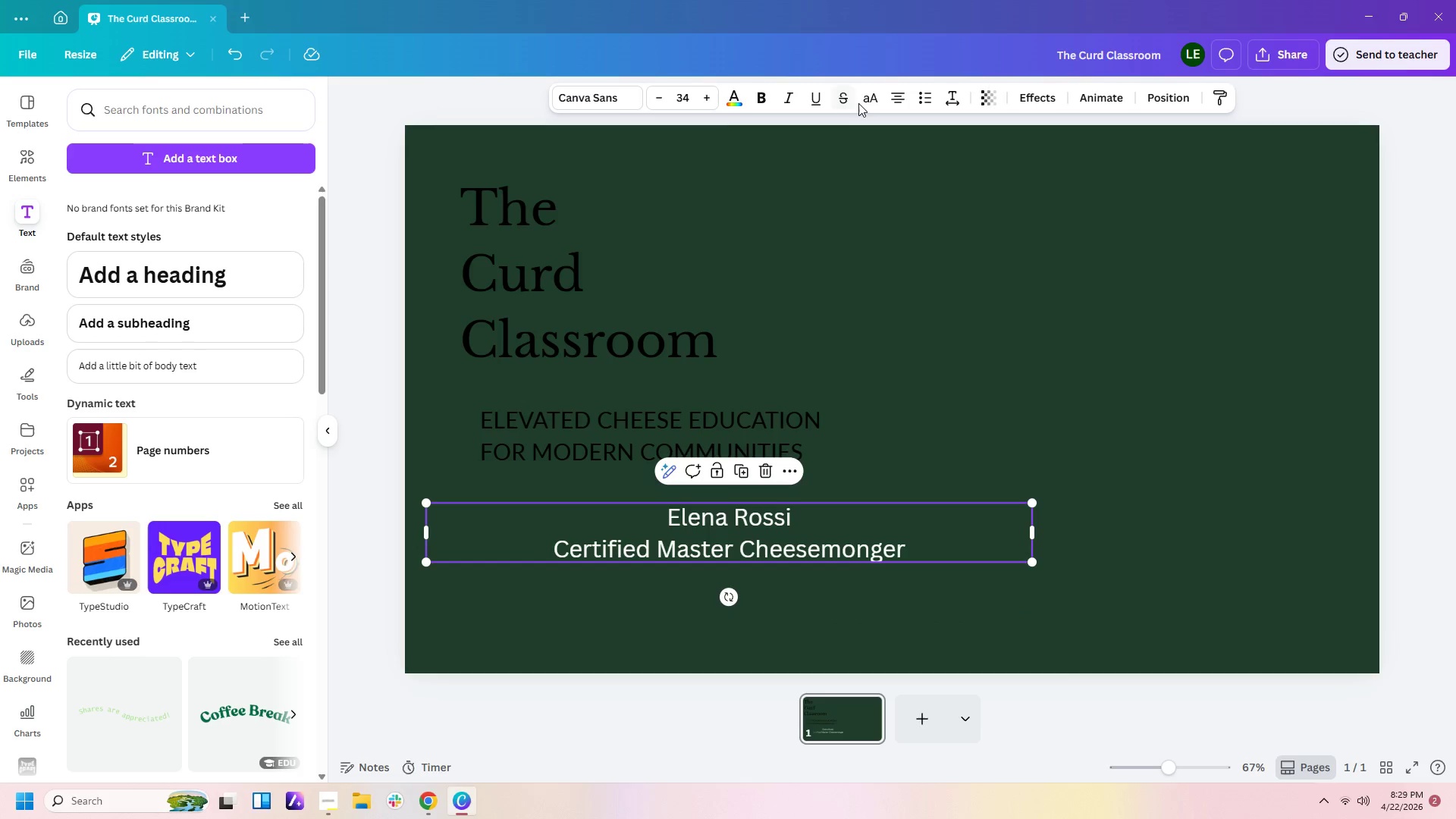 
left_click([899, 103])
 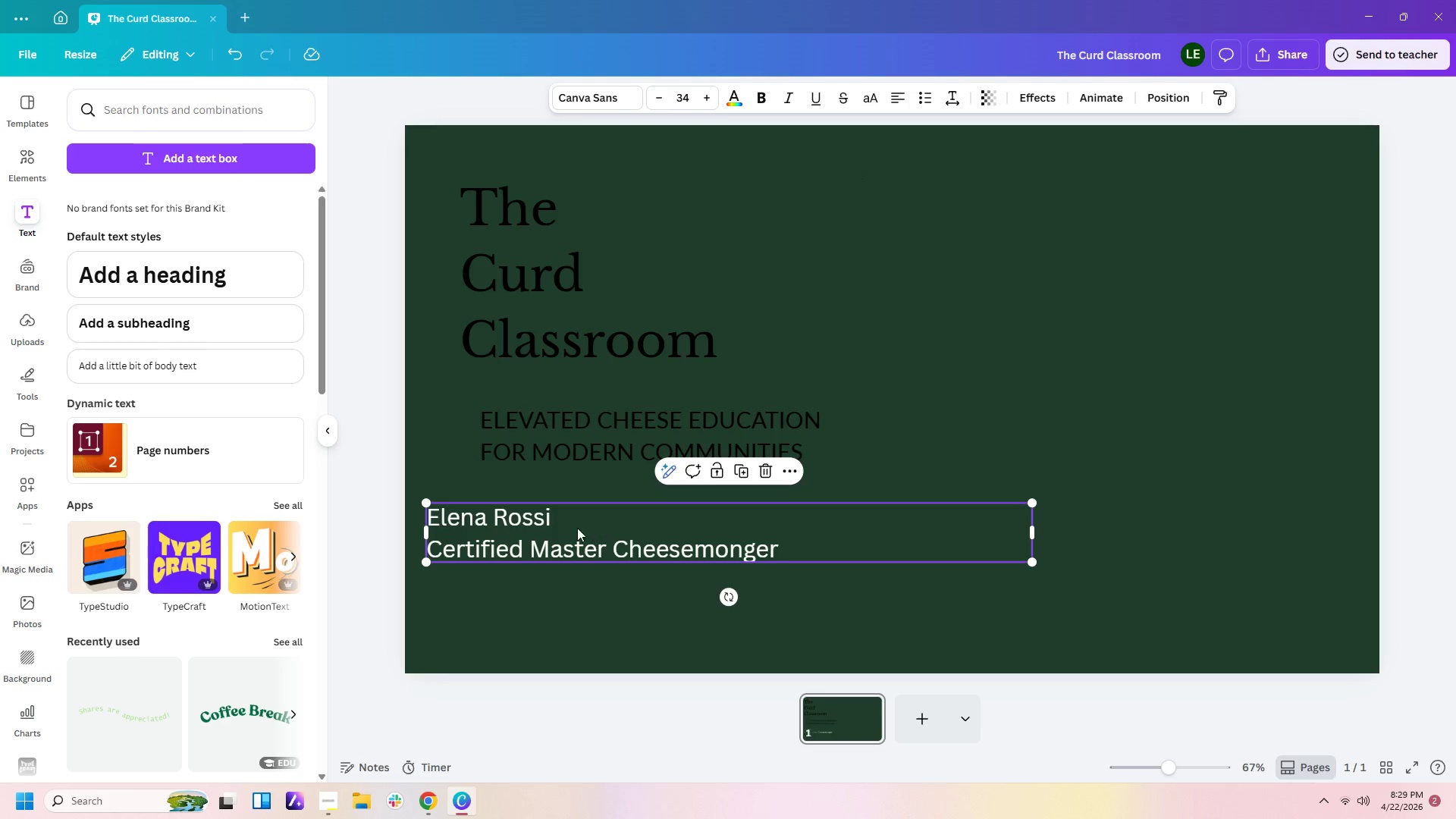 
left_click_drag(start_coordinate=[582, 526], to_coordinate=[633, 526])
 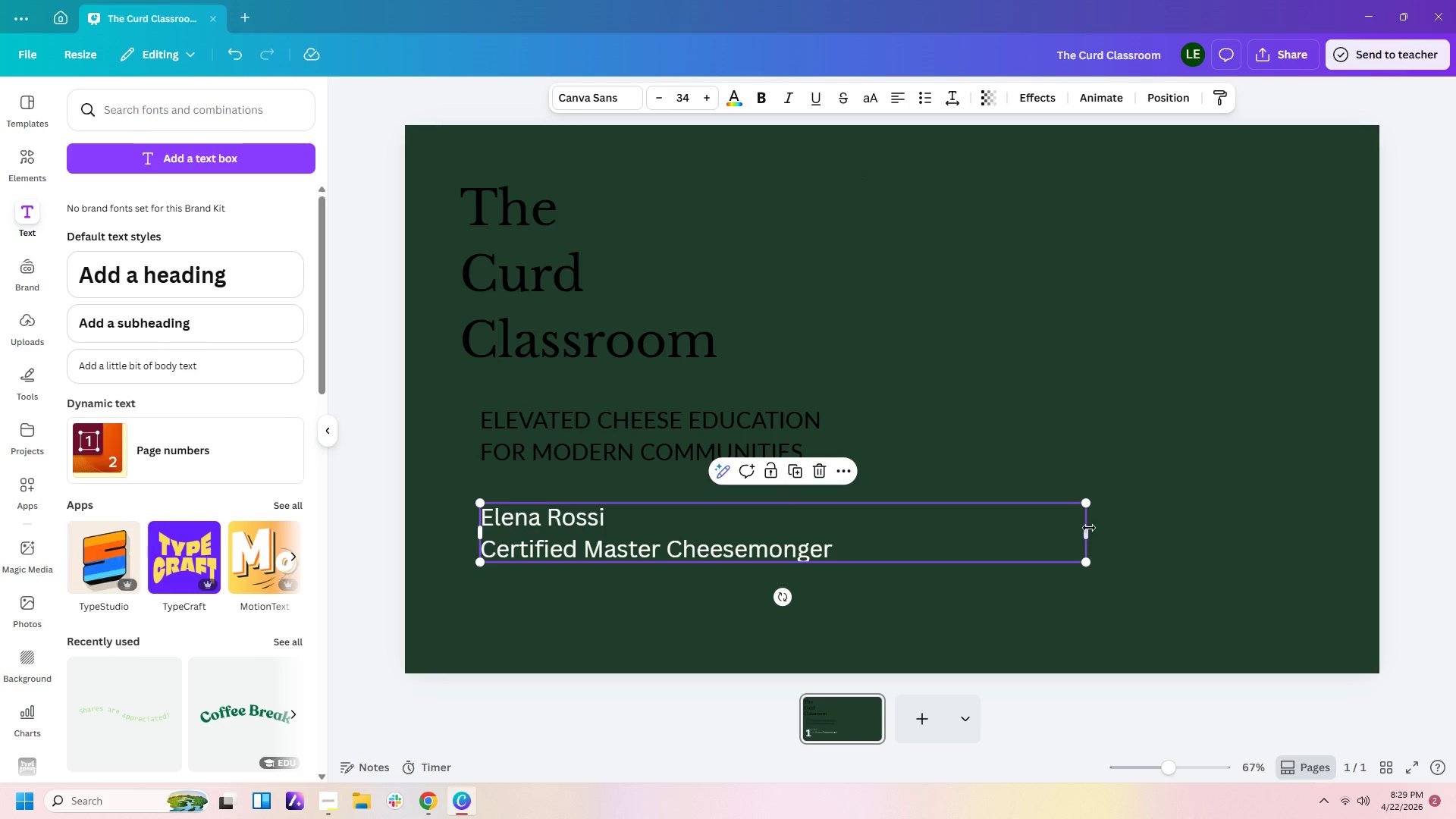 
left_click_drag(start_coordinate=[1093, 529], to_coordinate=[851, 527])
 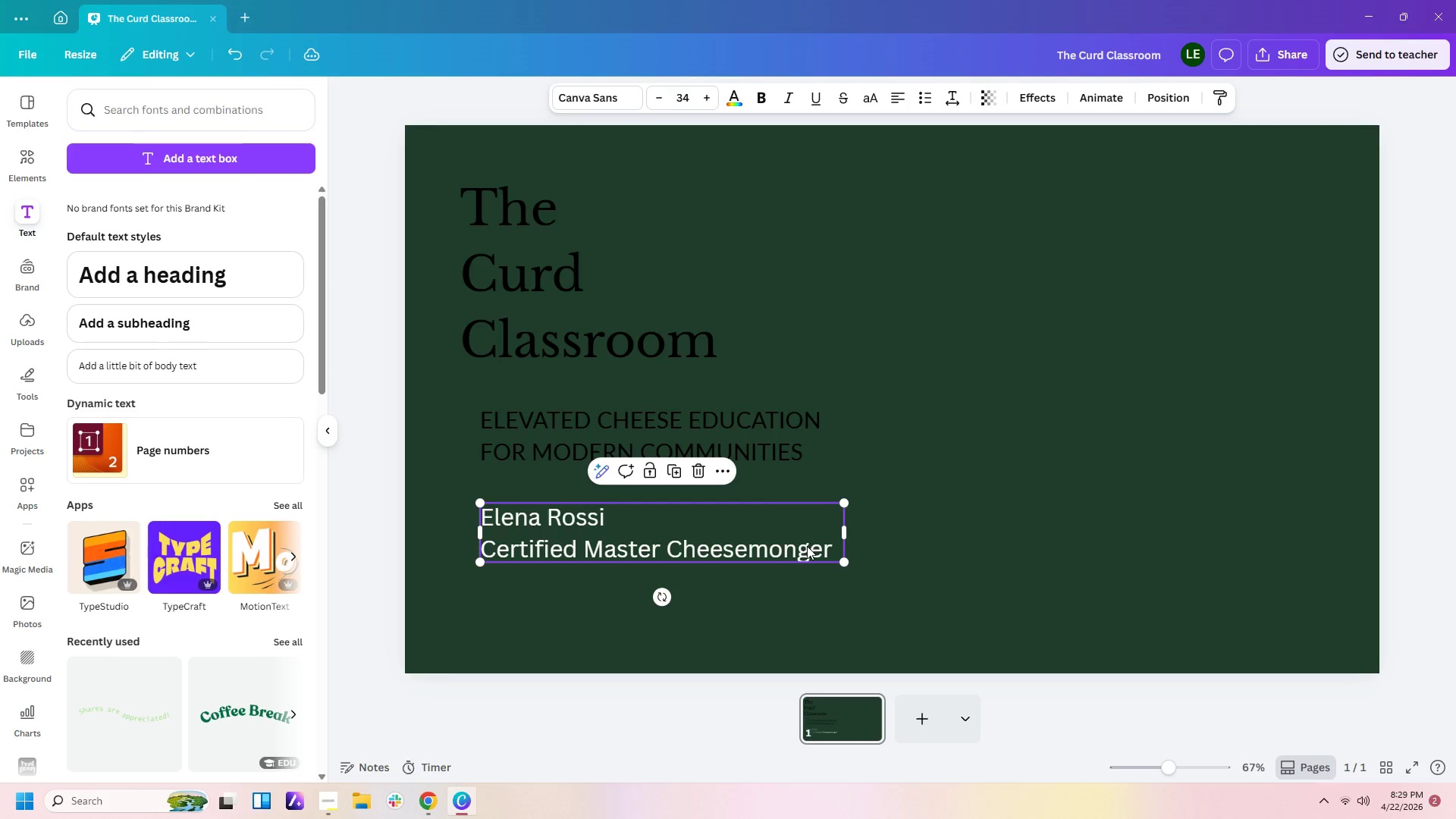 
left_click([807, 546])
 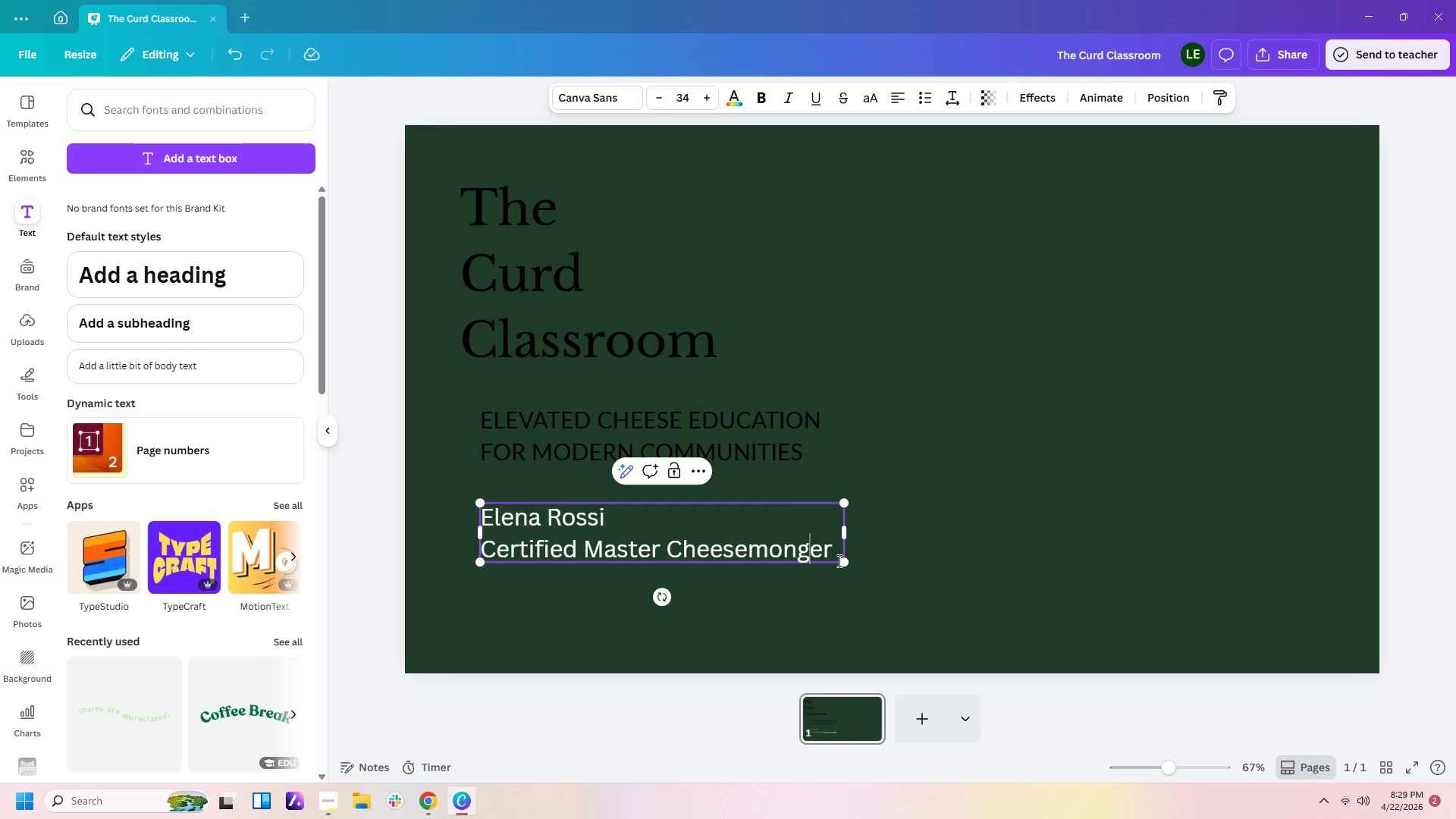 
left_click_drag(start_coordinate=[838, 560], to_coordinate=[483, 544])
 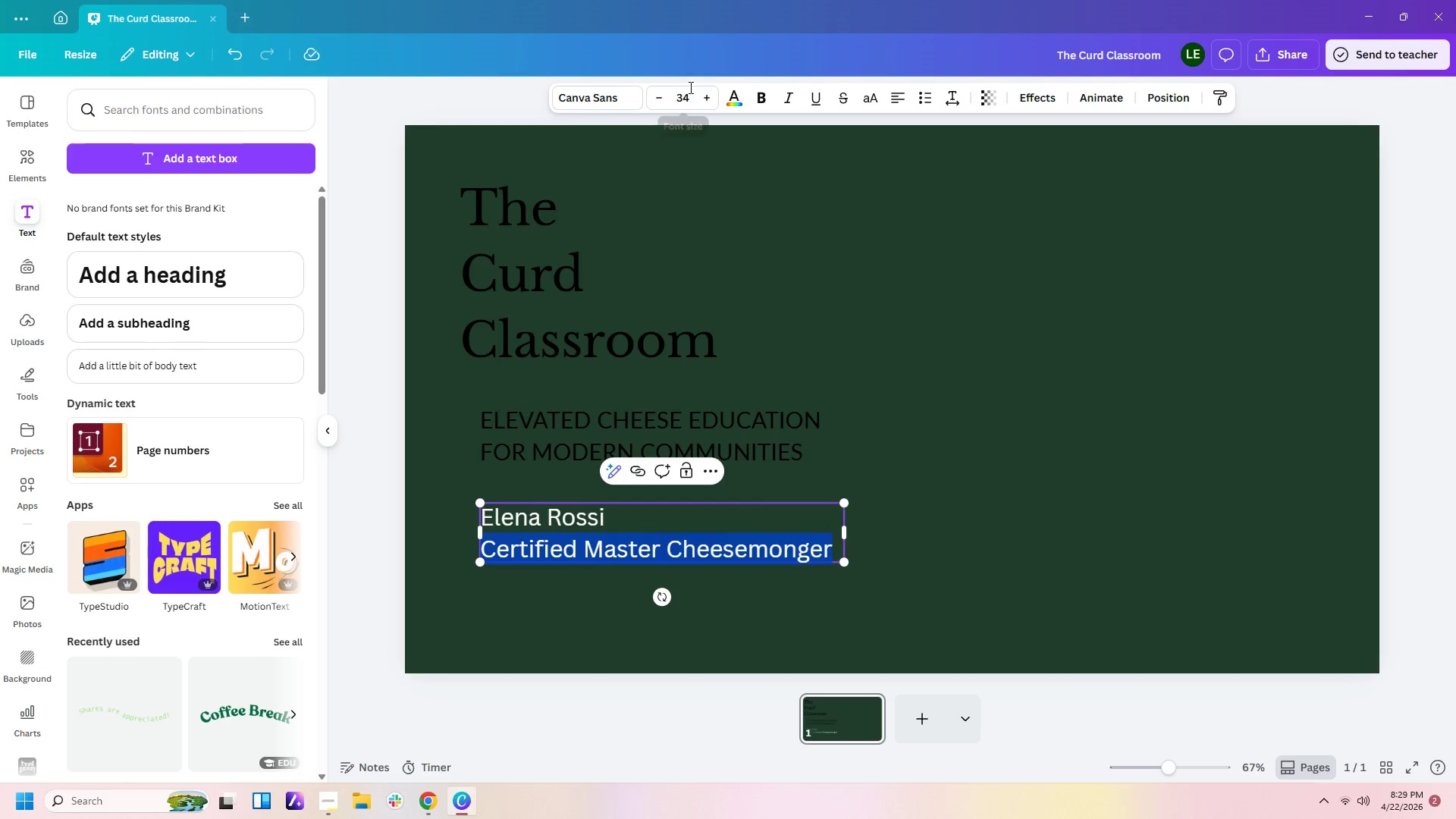 
left_click([690, 99])
 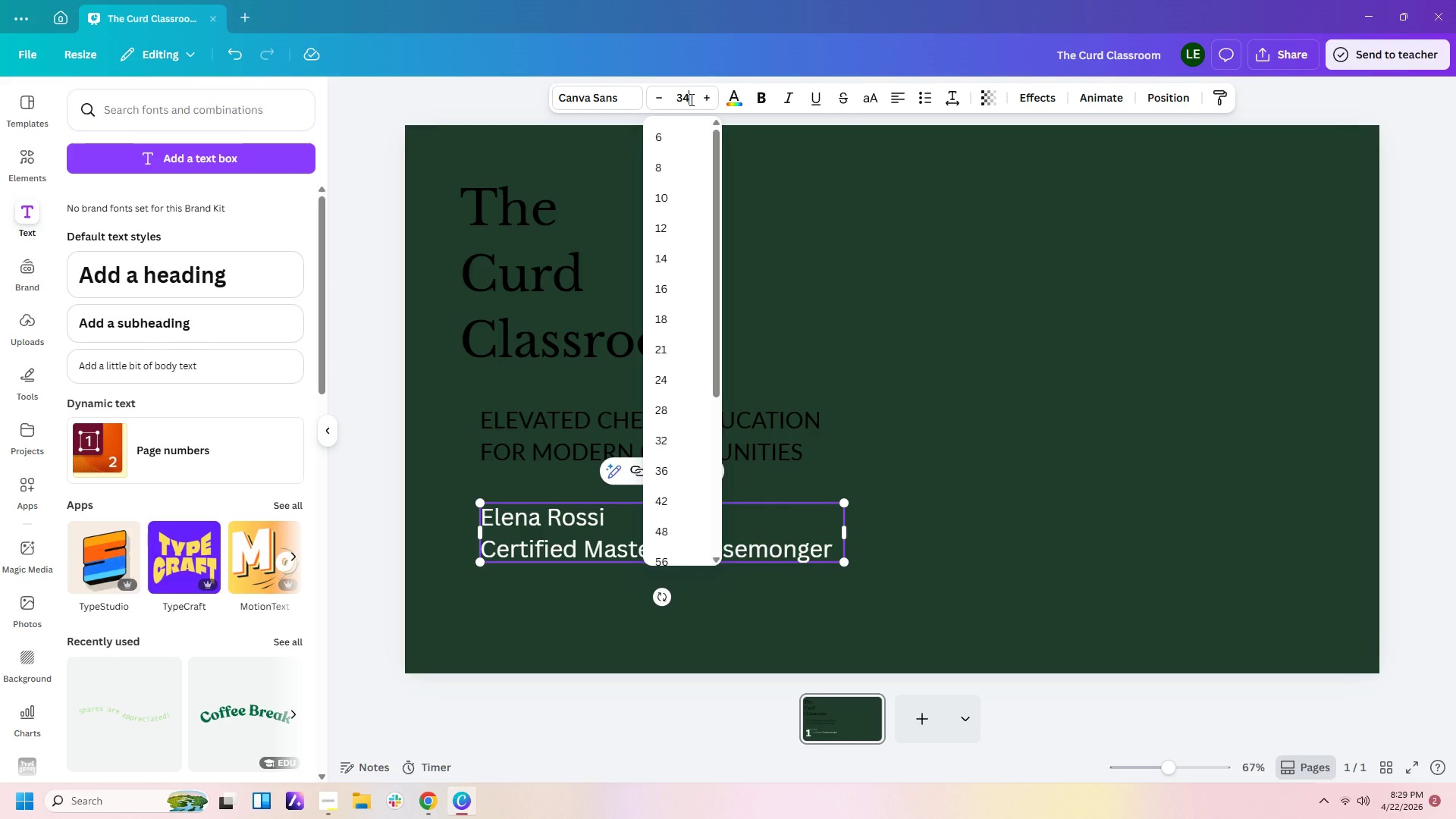 
key(Backspace)
 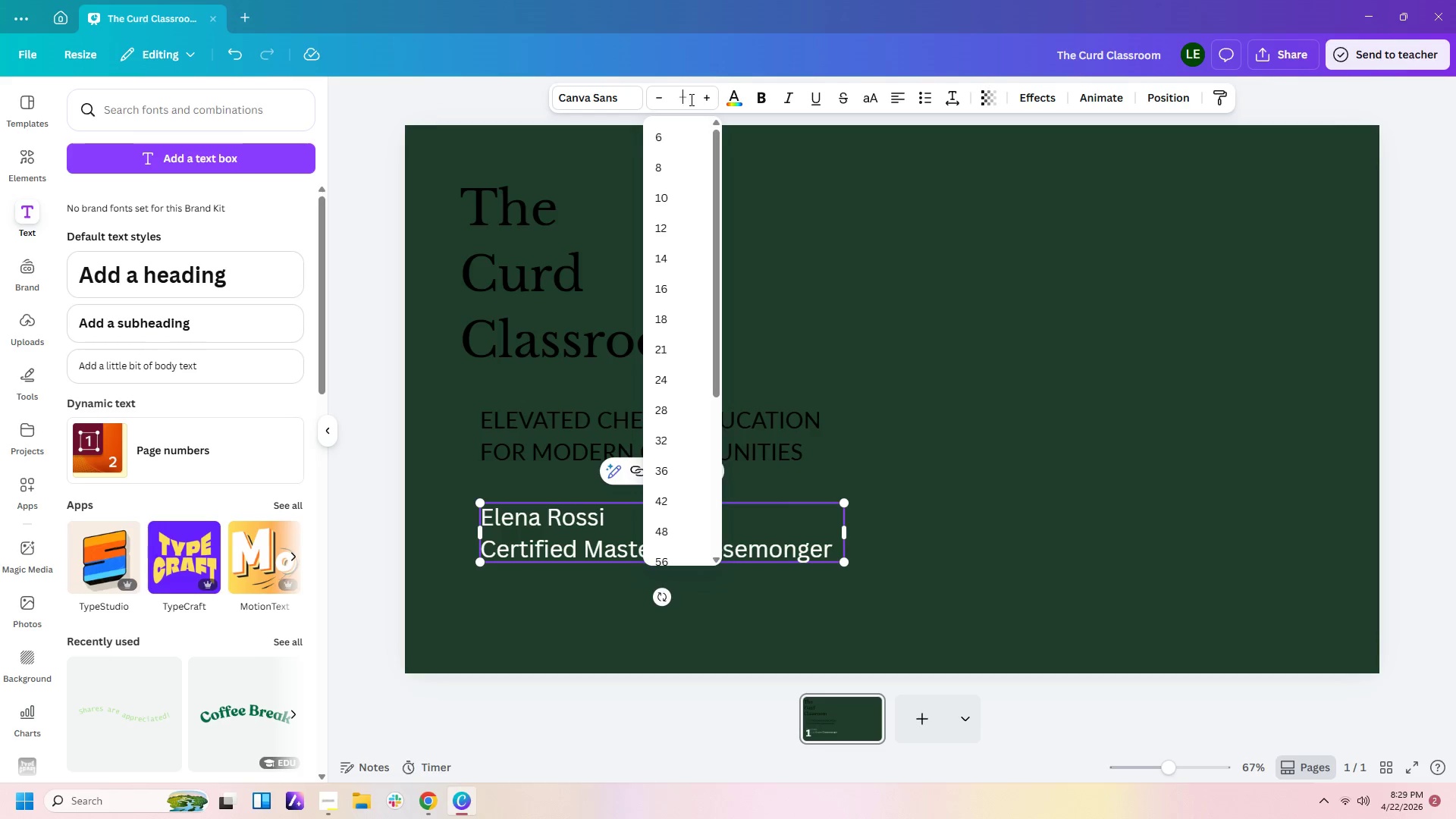 
key(Backspace)
 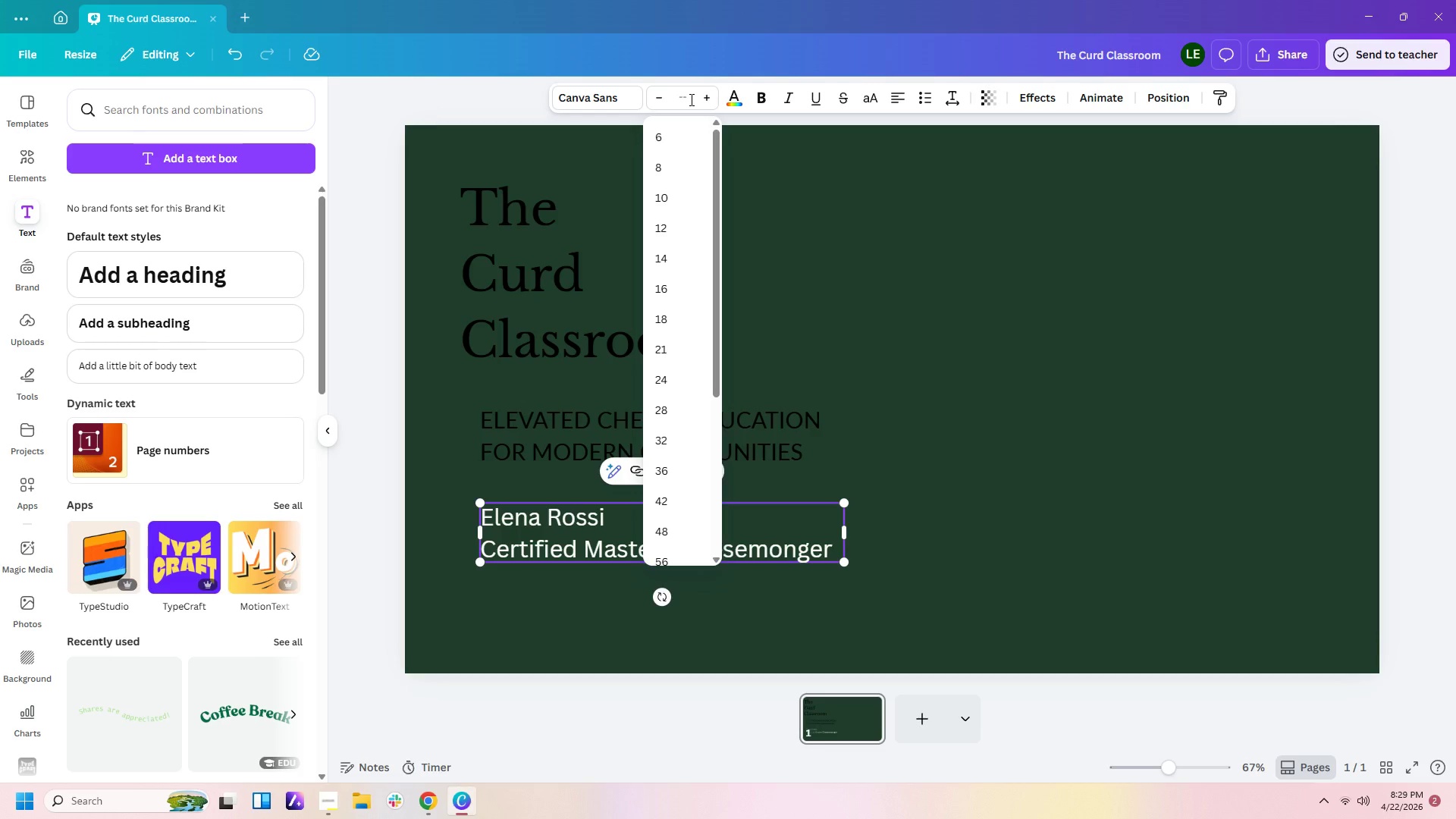 
key(Numpad2)
 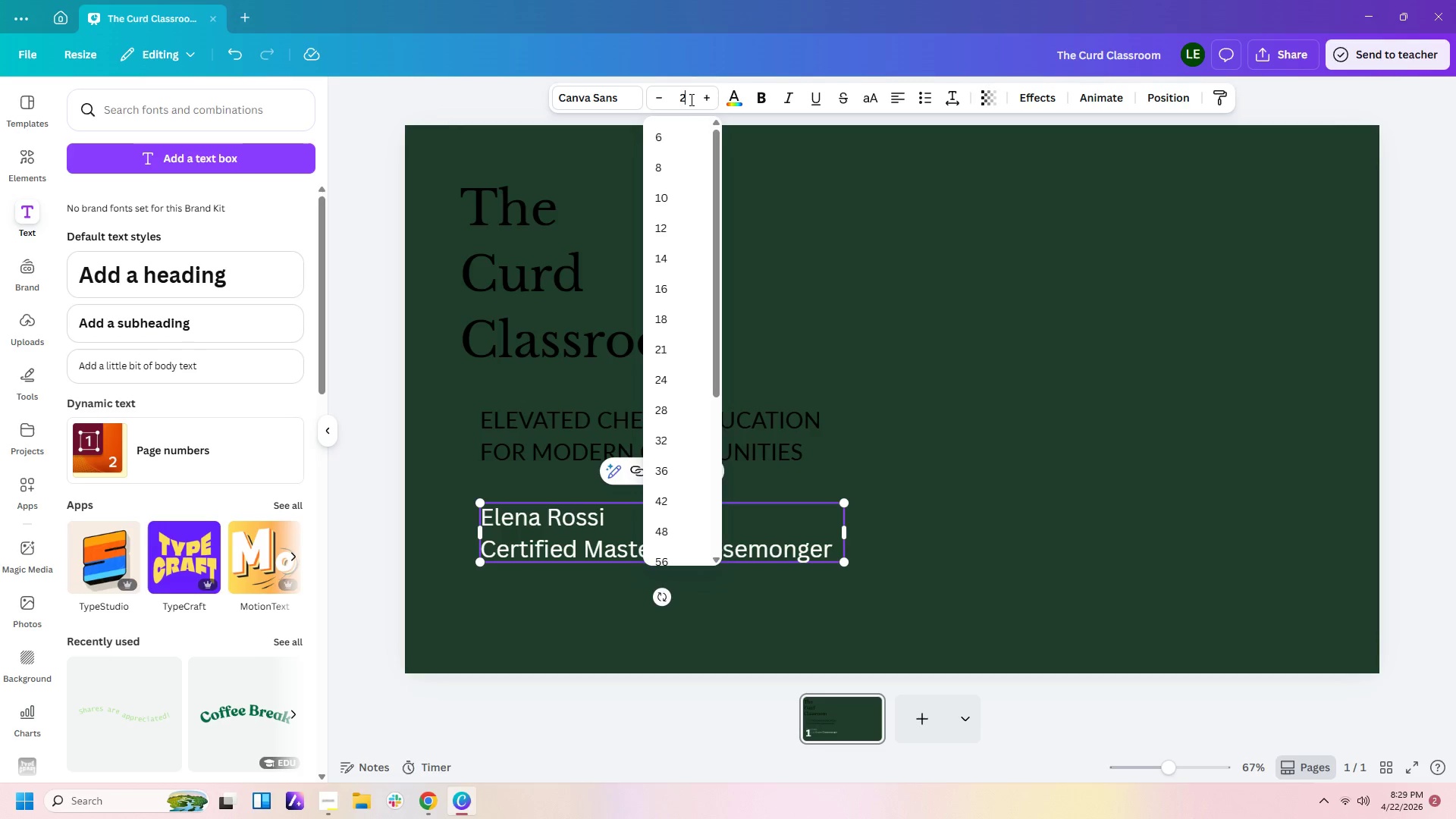 
key(Numpad0)
 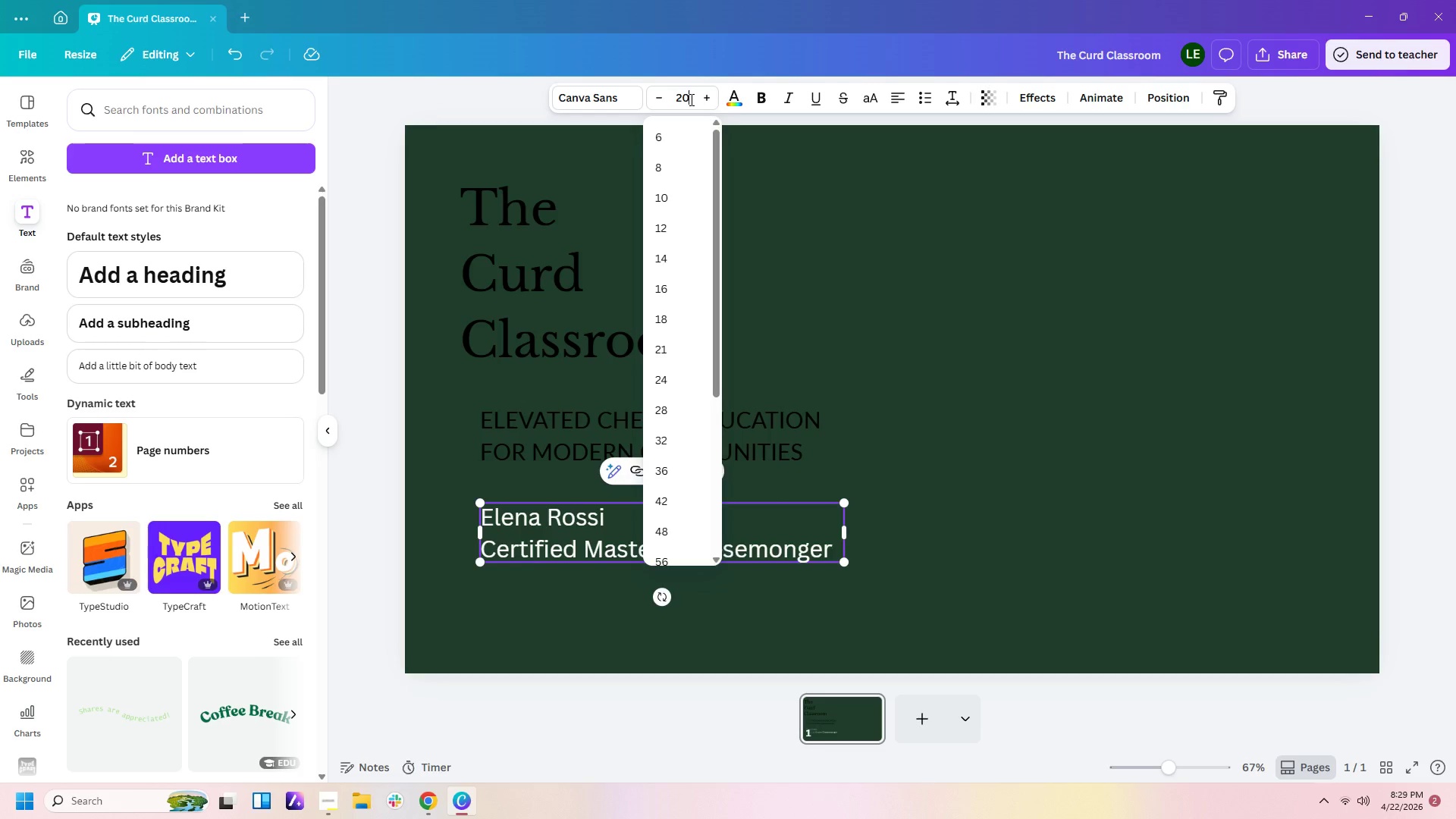 
key(Enter)
 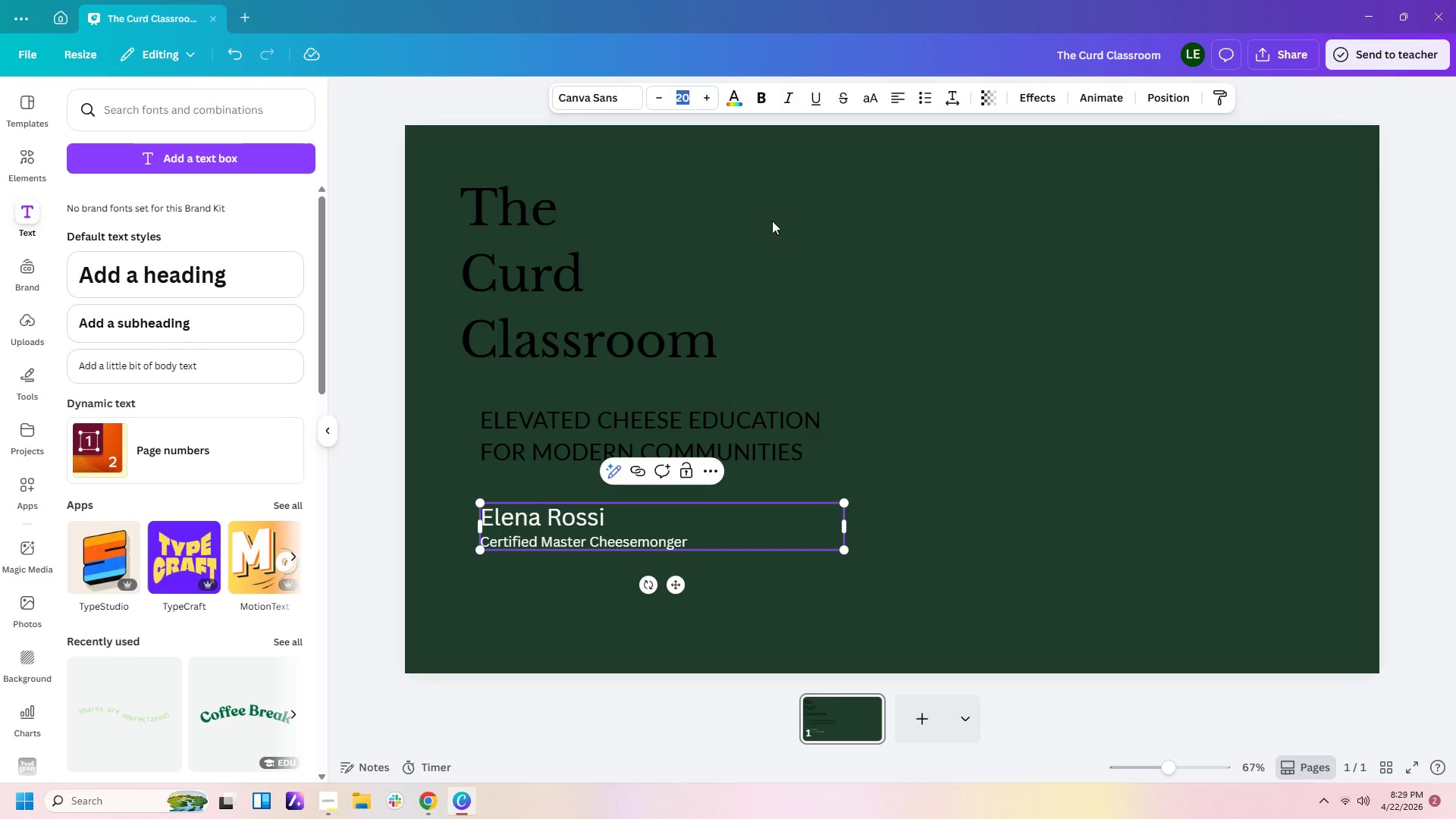 
left_click([689, 548])
 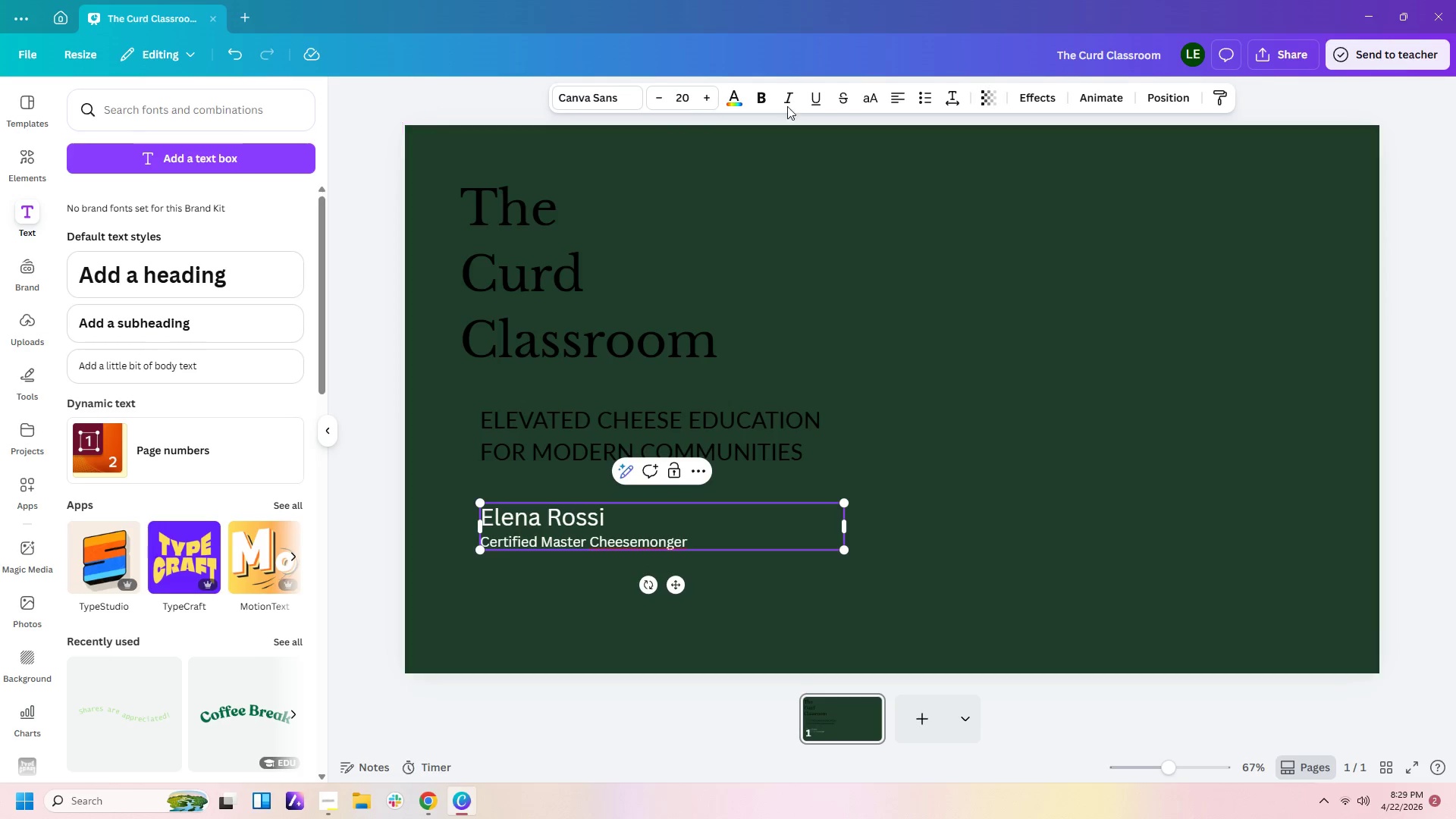 
left_click([793, 90])
 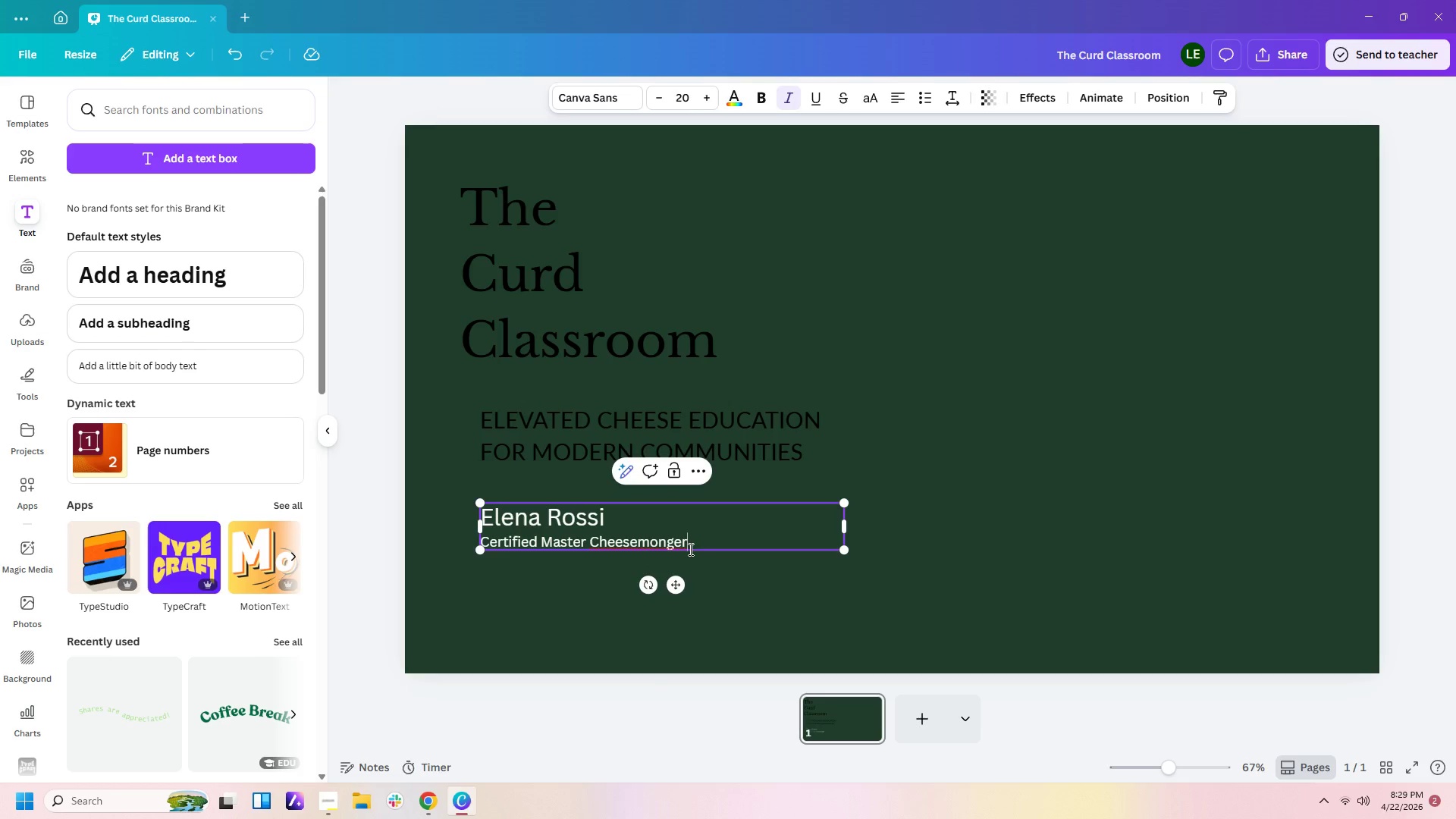 
left_click_drag(start_coordinate=[692, 544], to_coordinate=[479, 548])
 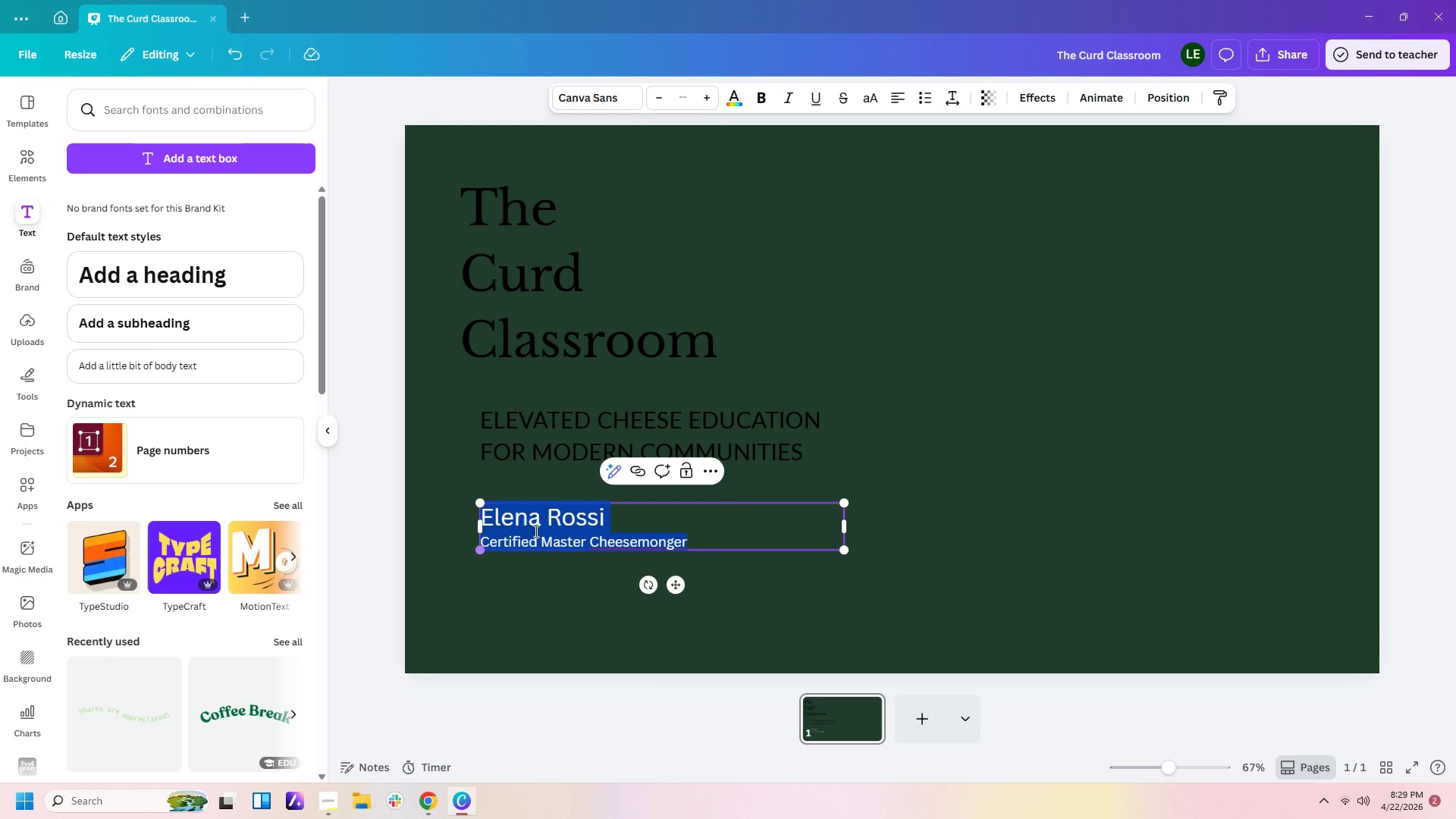 
left_click([535, 531])
 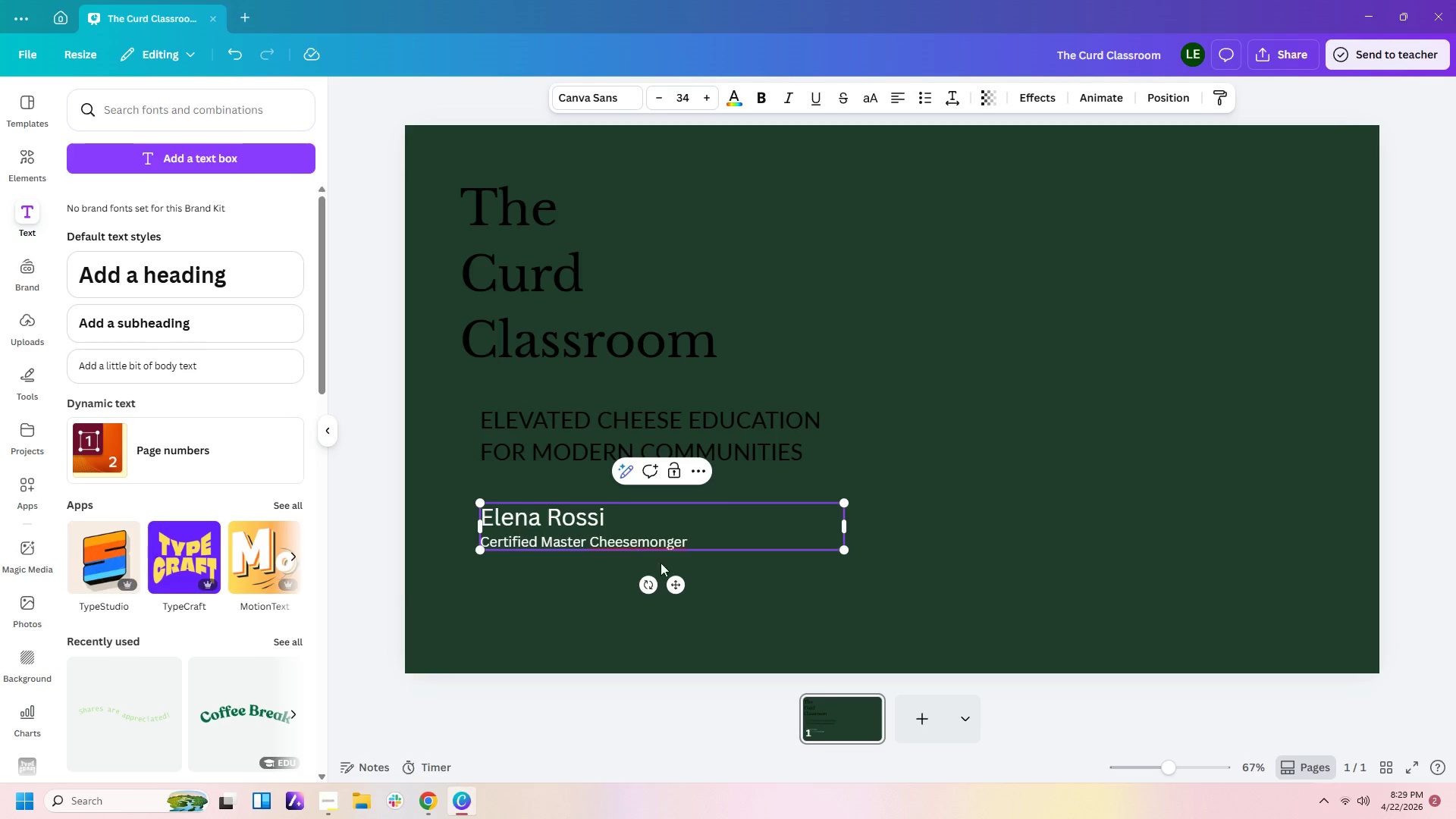 
left_click([708, 541])
 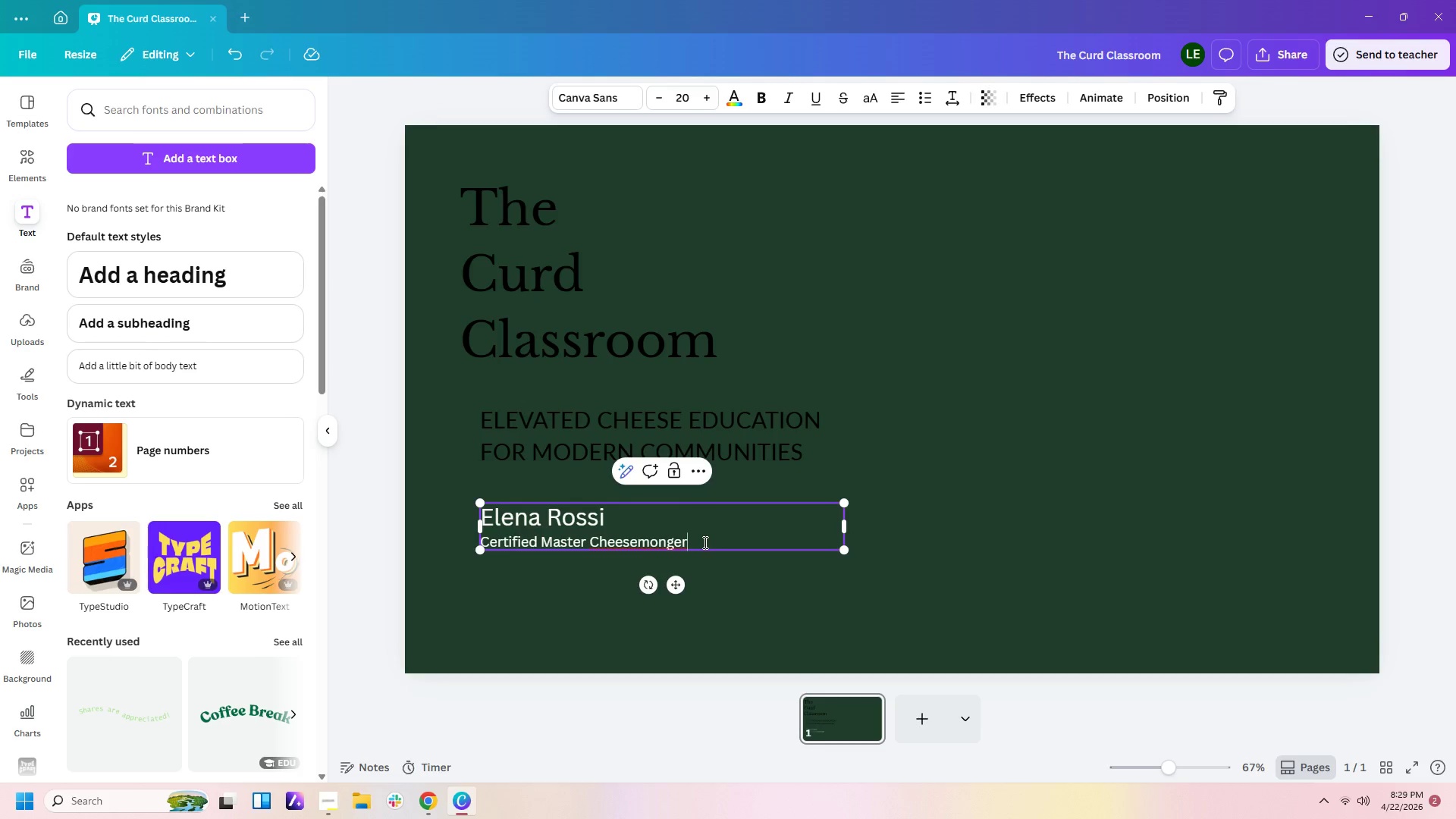 
left_click_drag(start_coordinate=[703, 542], to_coordinate=[479, 543])
 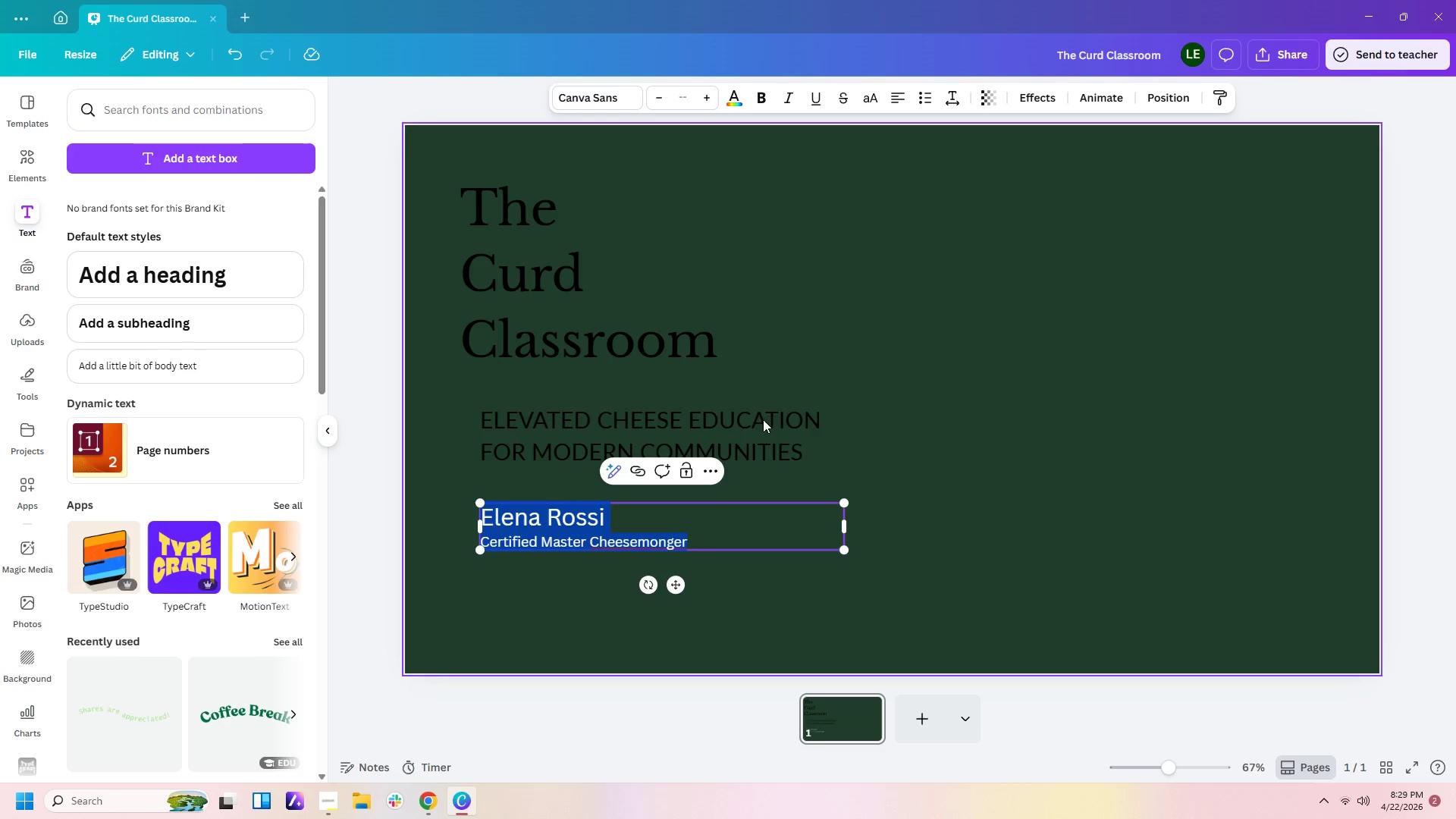 
left_click([727, 573])
 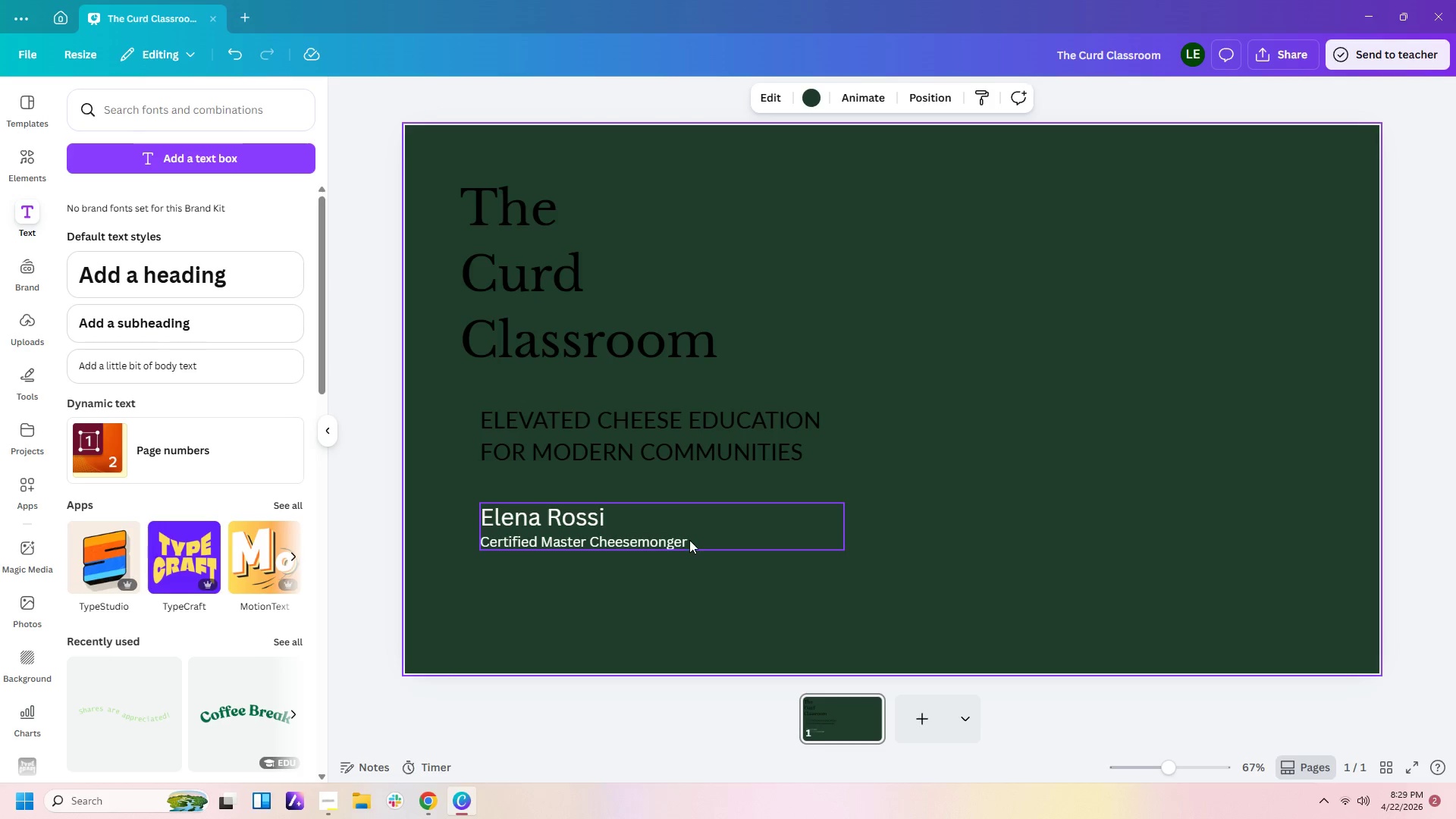 
left_click([689, 540])
 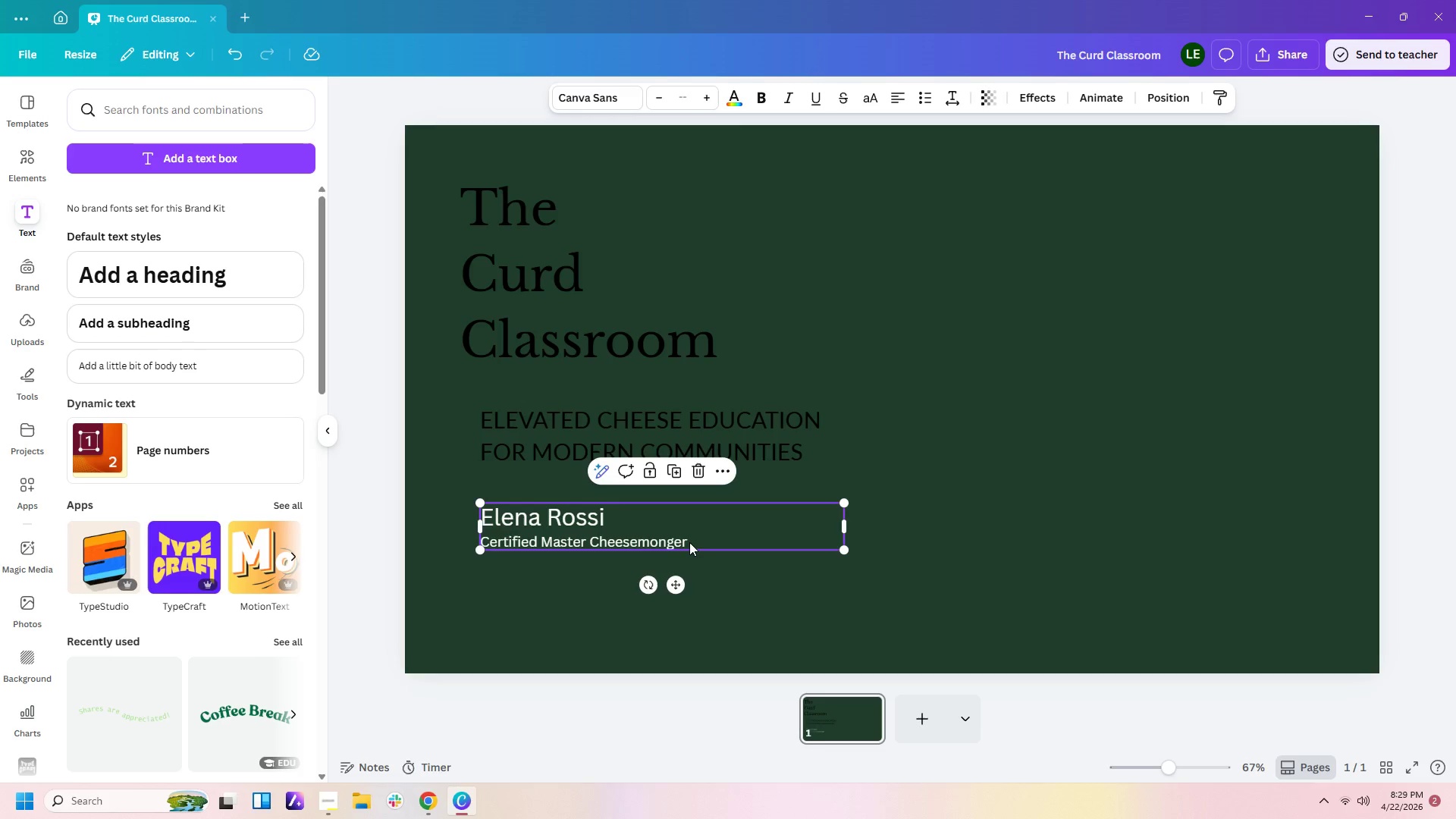 
left_click([695, 541])
 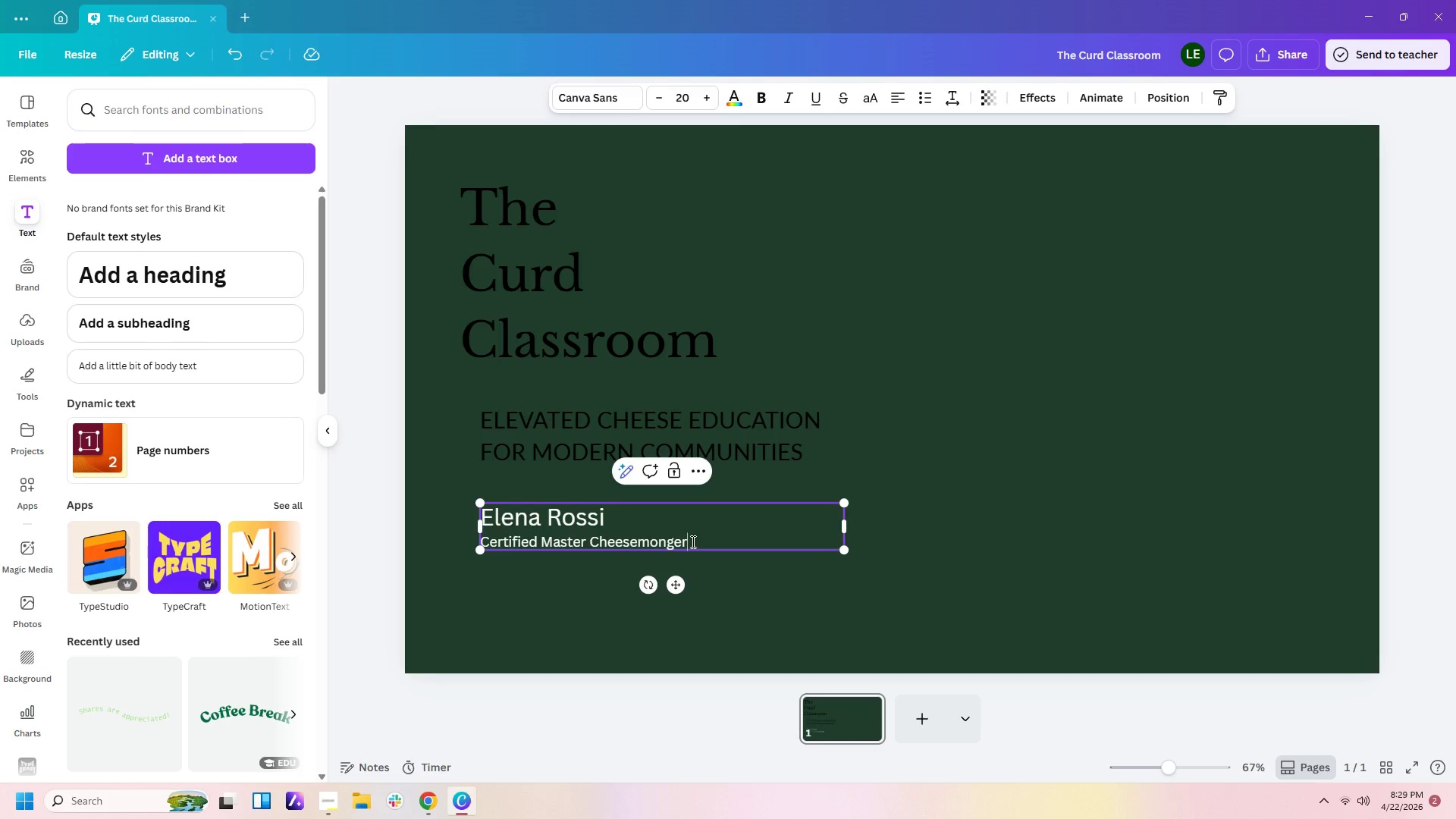 
left_click_drag(start_coordinate=[692, 541], to_coordinate=[484, 542])
 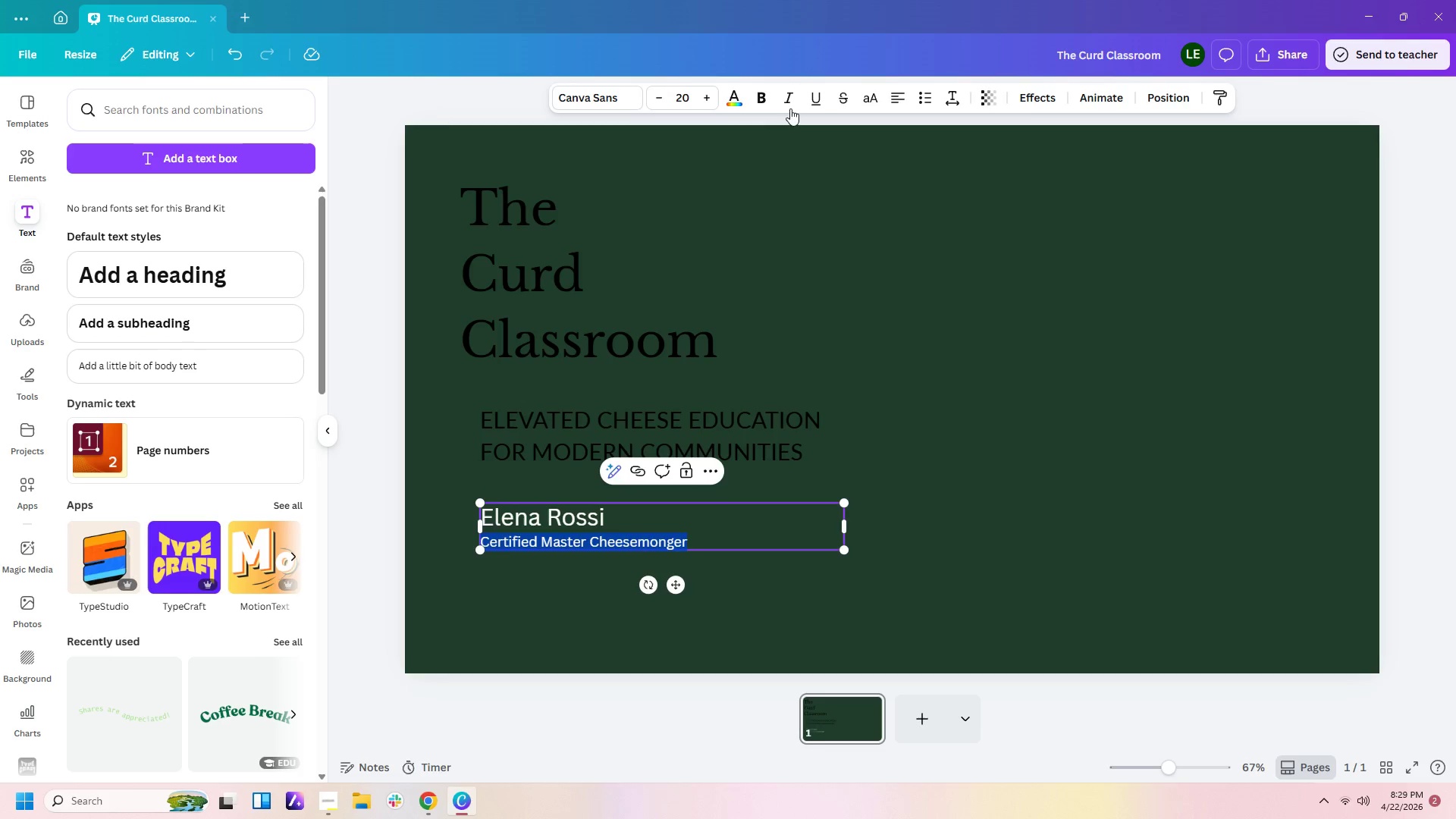 
left_click([786, 104])
 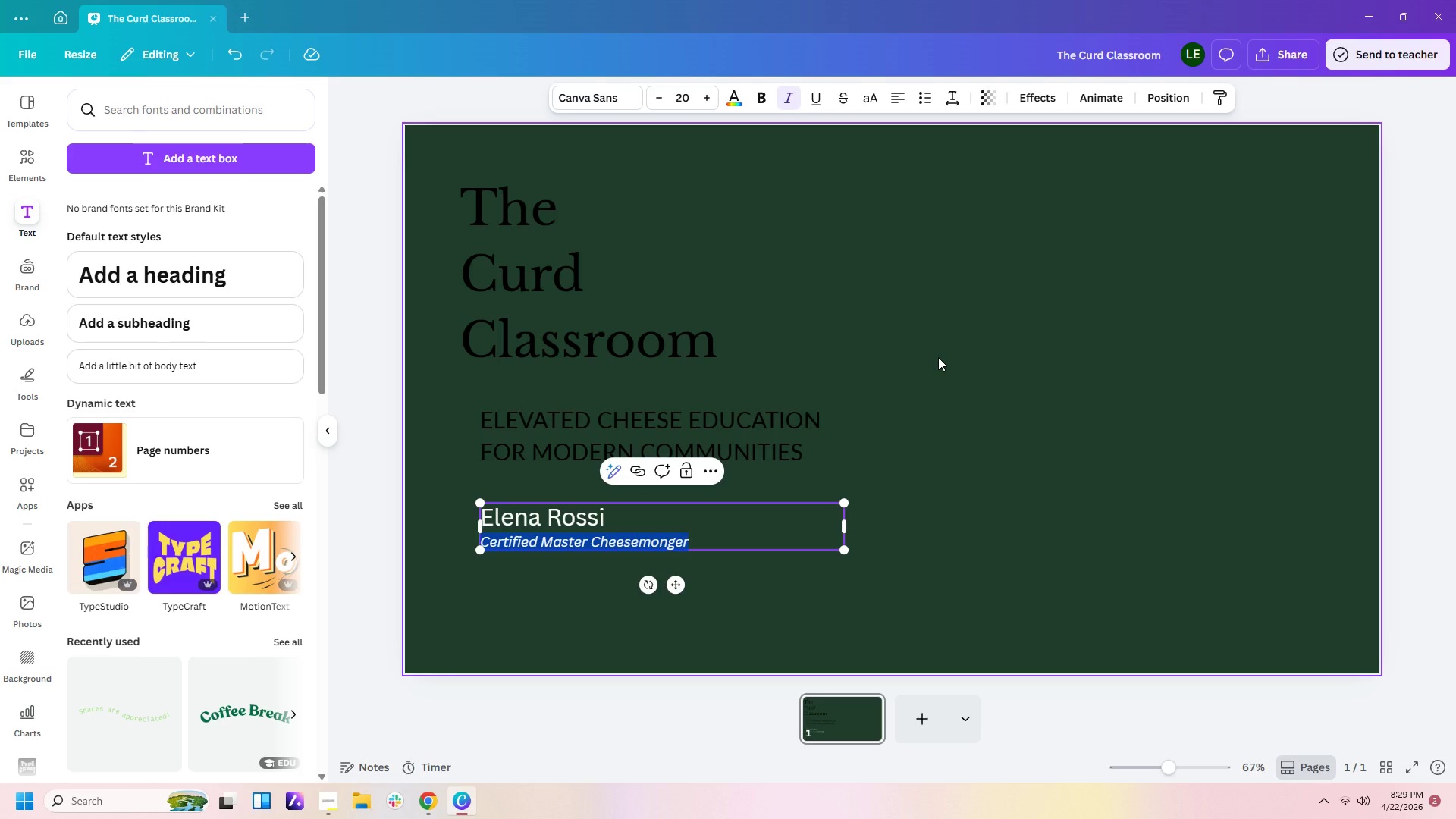 
wait(13.86)
 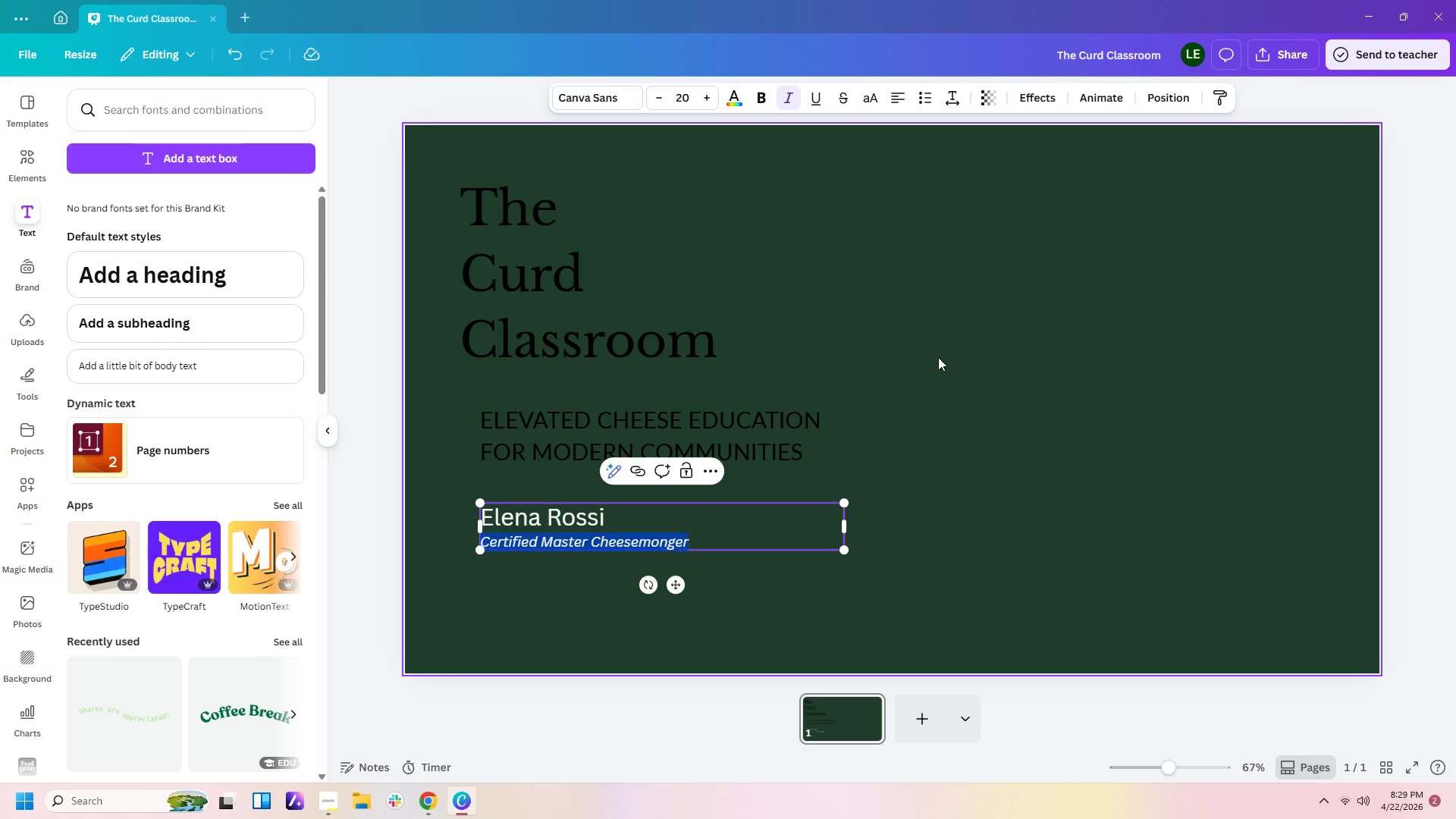 
left_click([904, 487])
 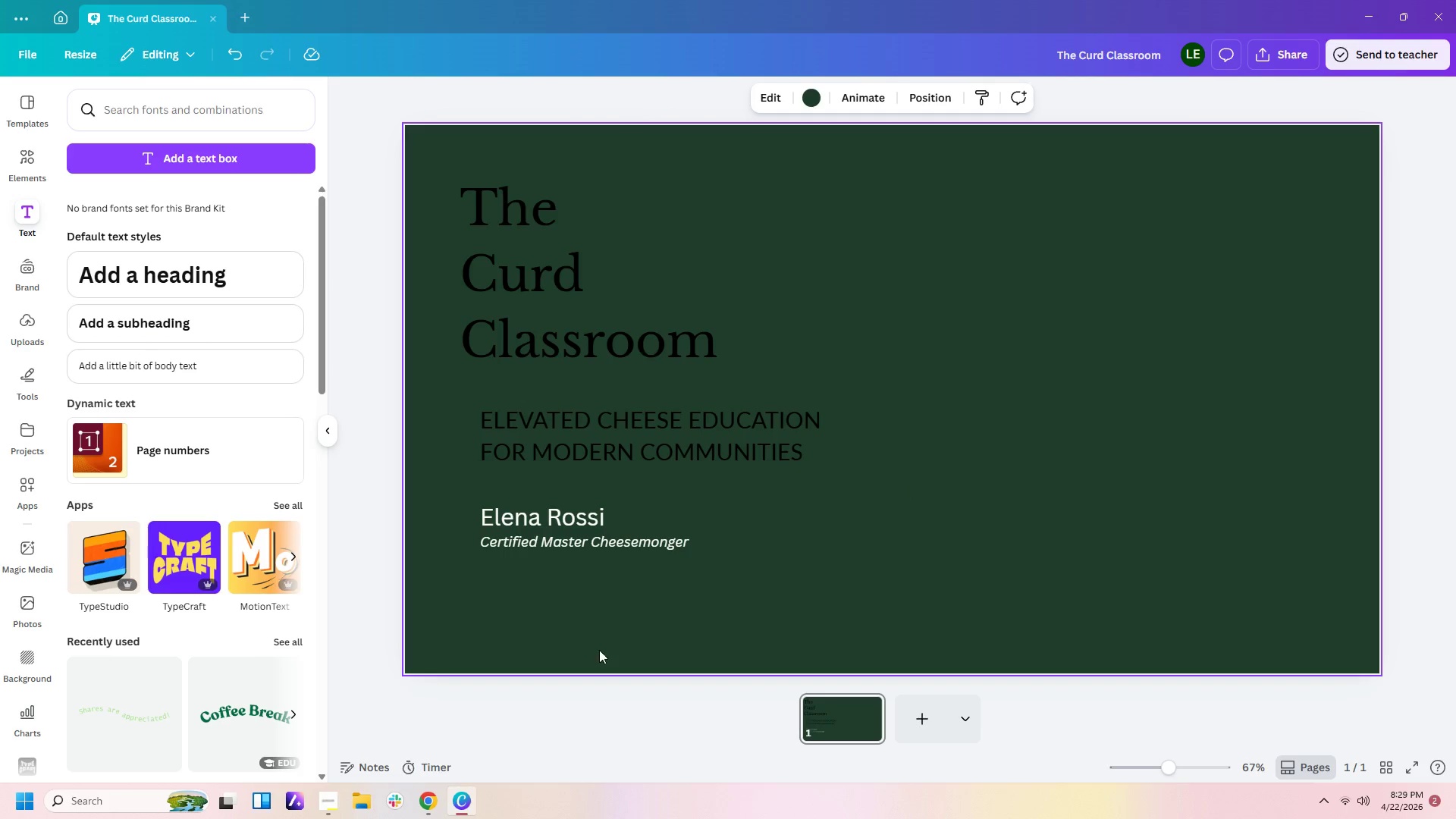 
left_click([433, 805])
 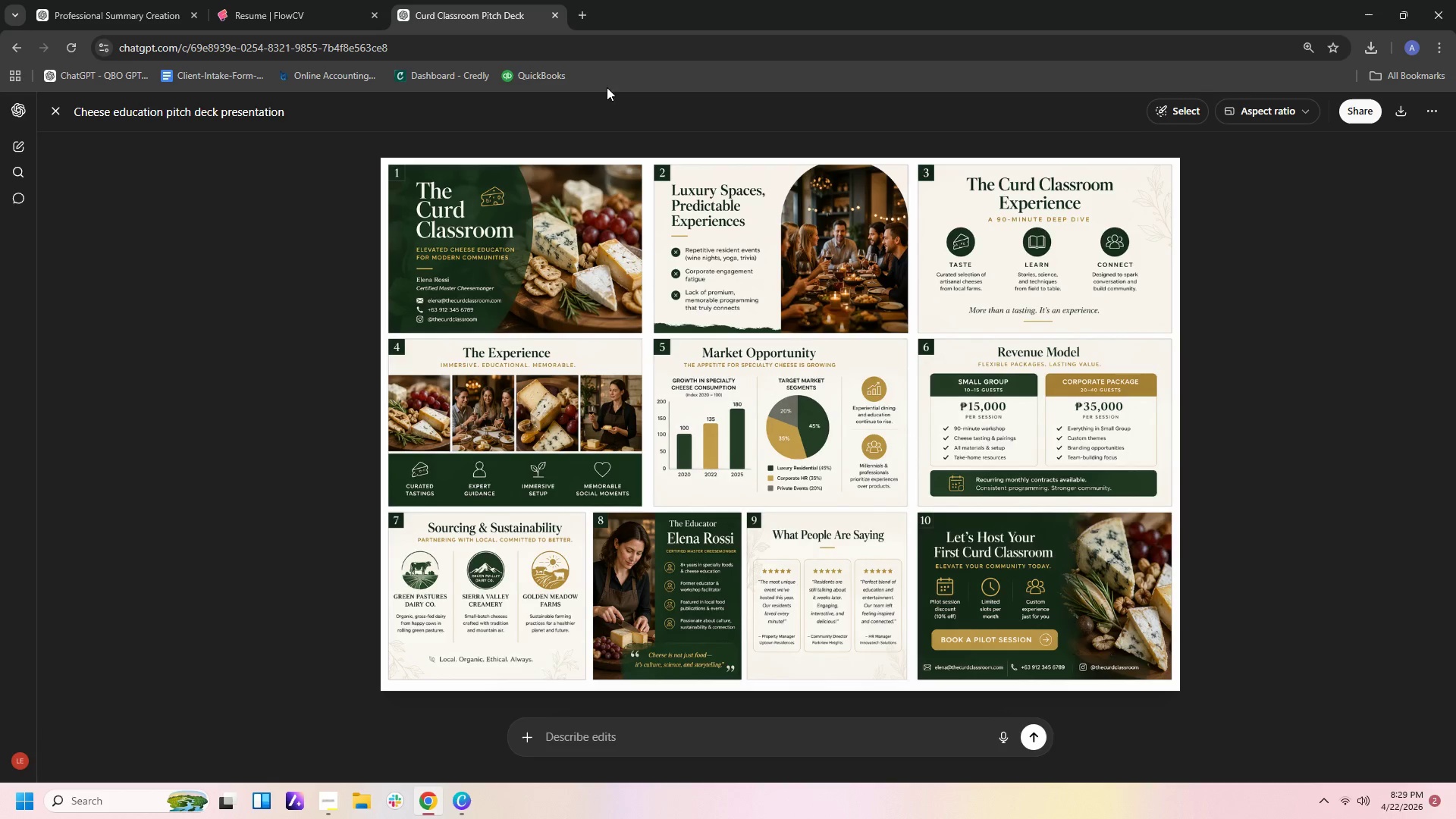 
left_click([315, 15])
 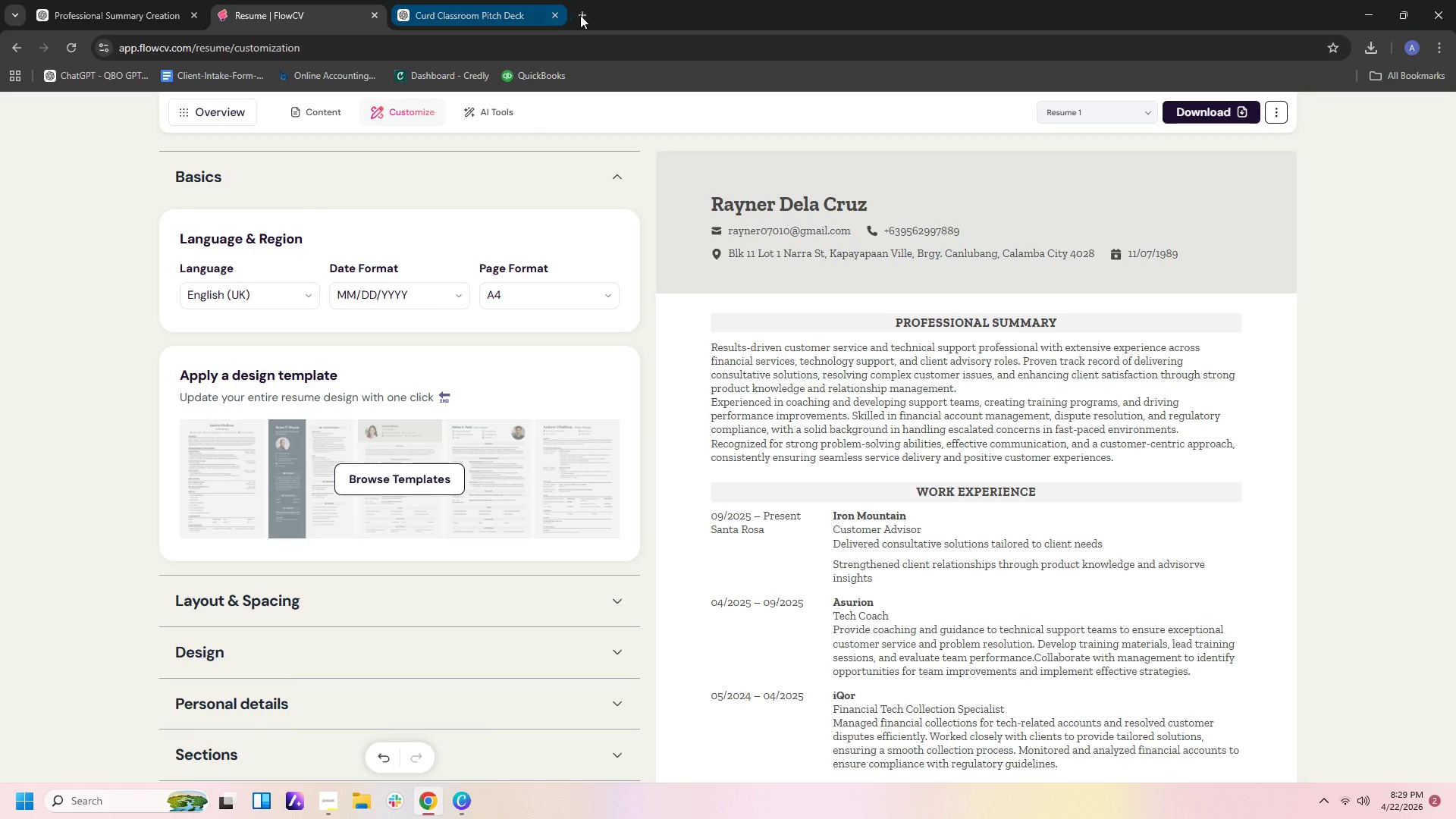 
left_click([580, 15])
 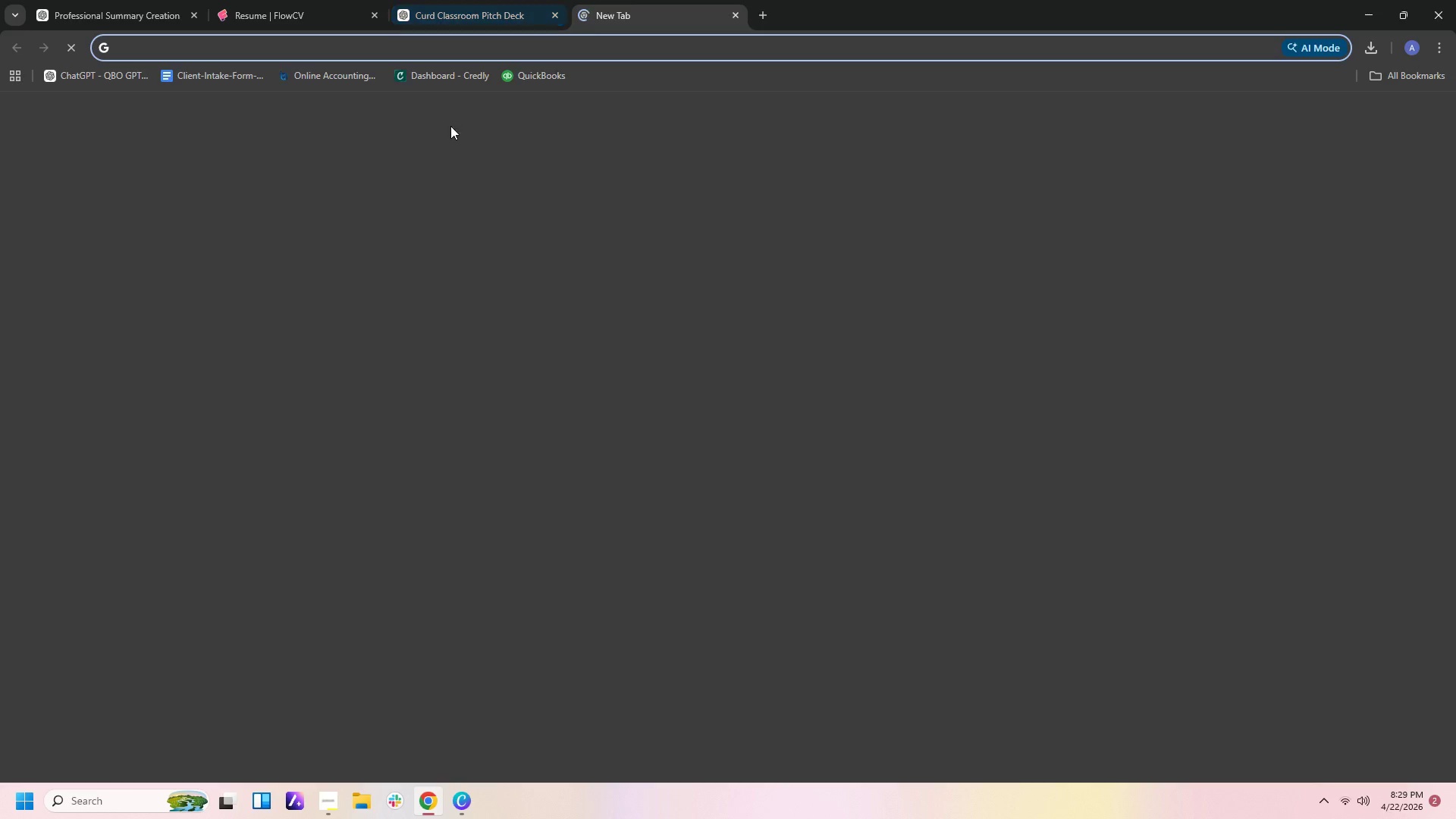 
left_click([479, 54])
 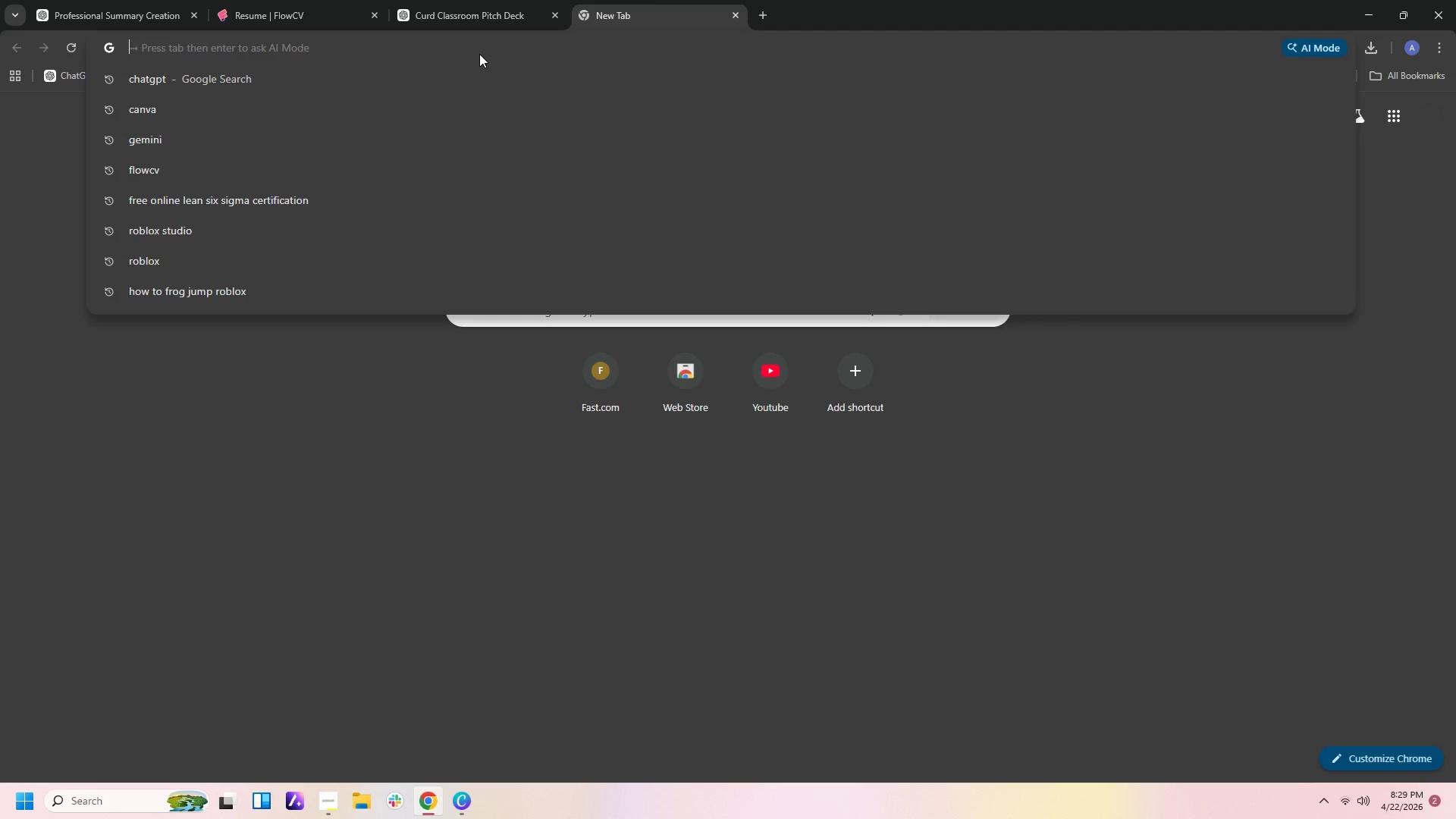 
type(v)
key(Backspace)
type(cheesemon)
 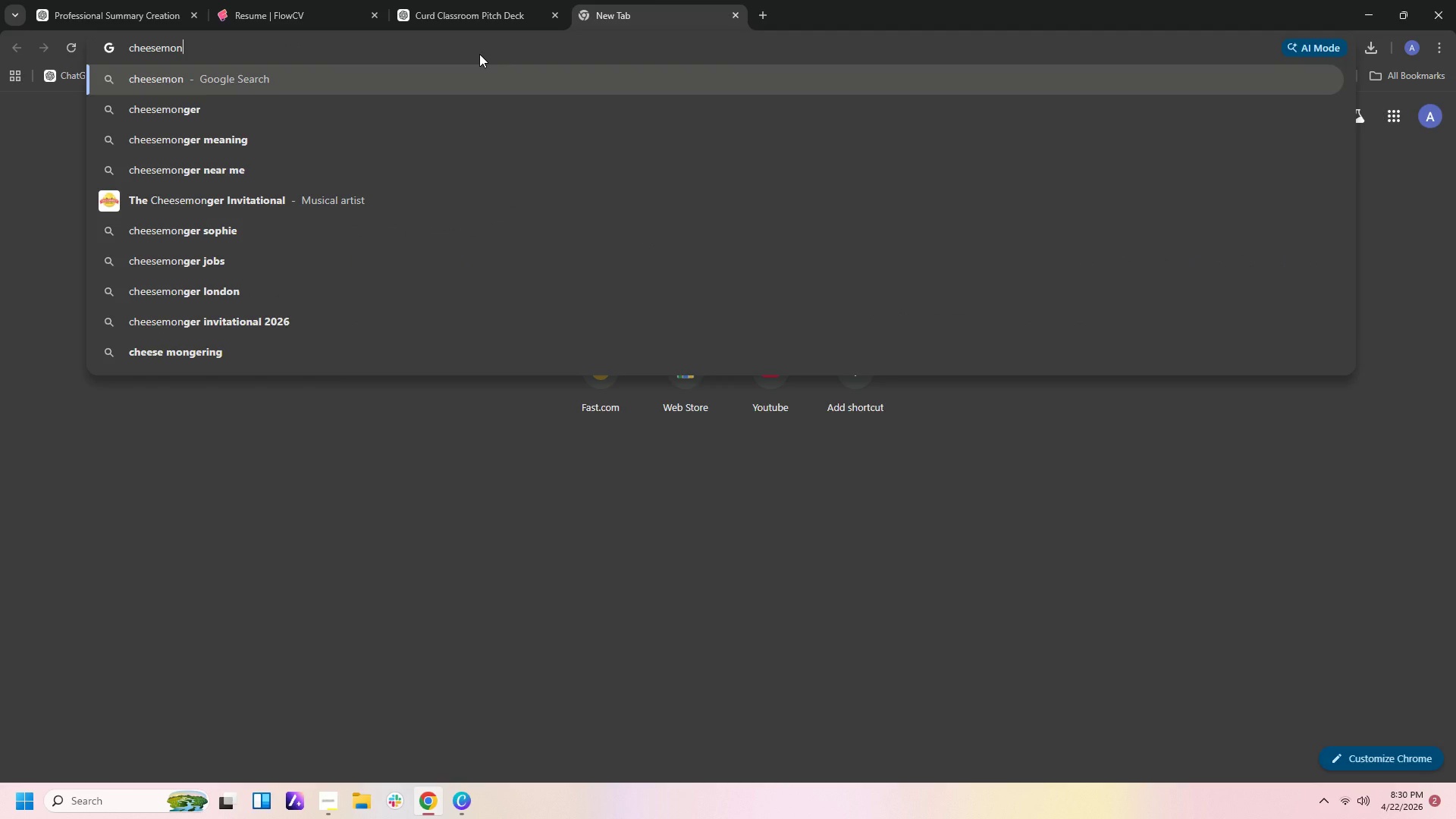 
key(ArrowDown)
 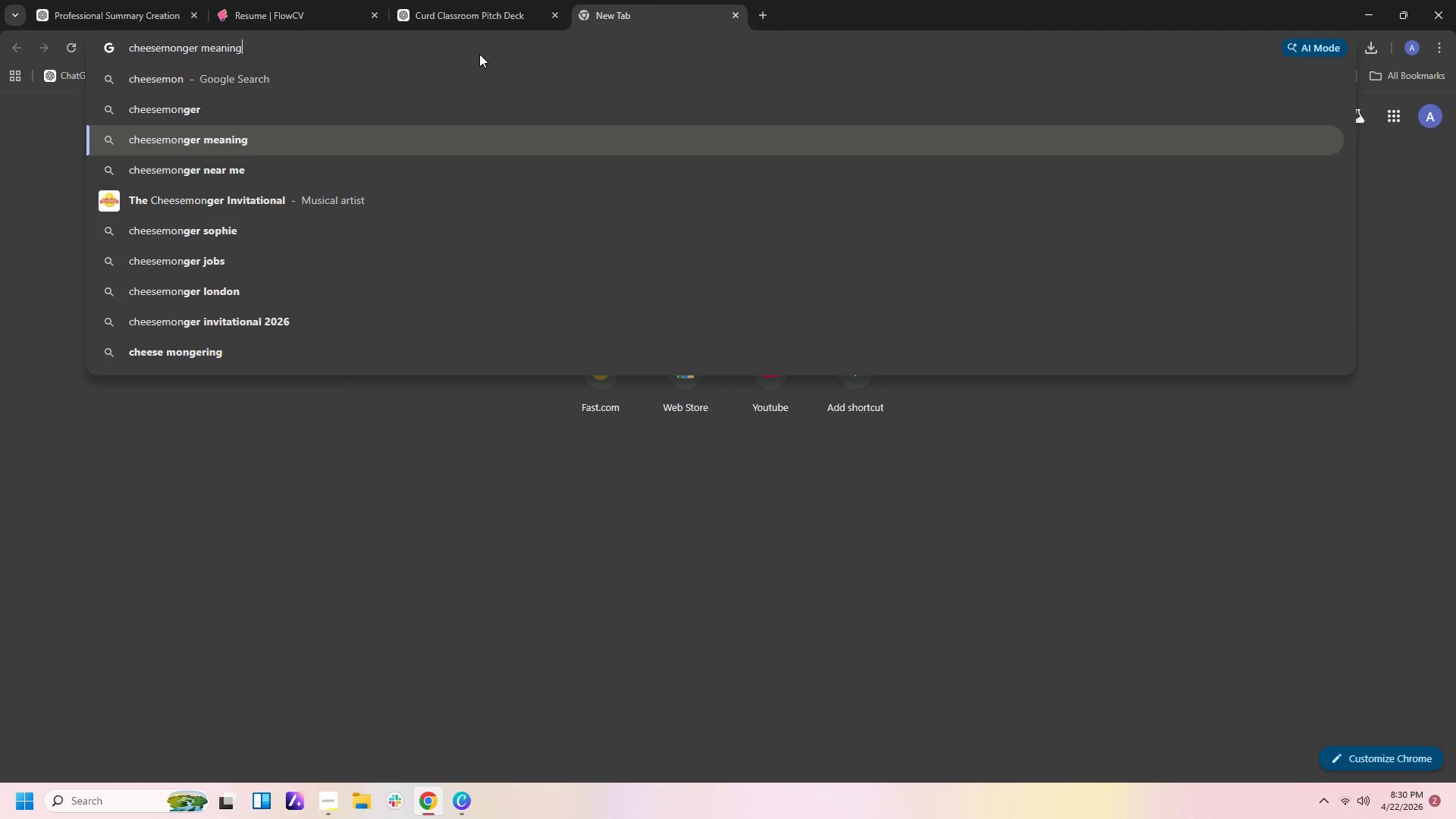 
key(ArrowDown)
 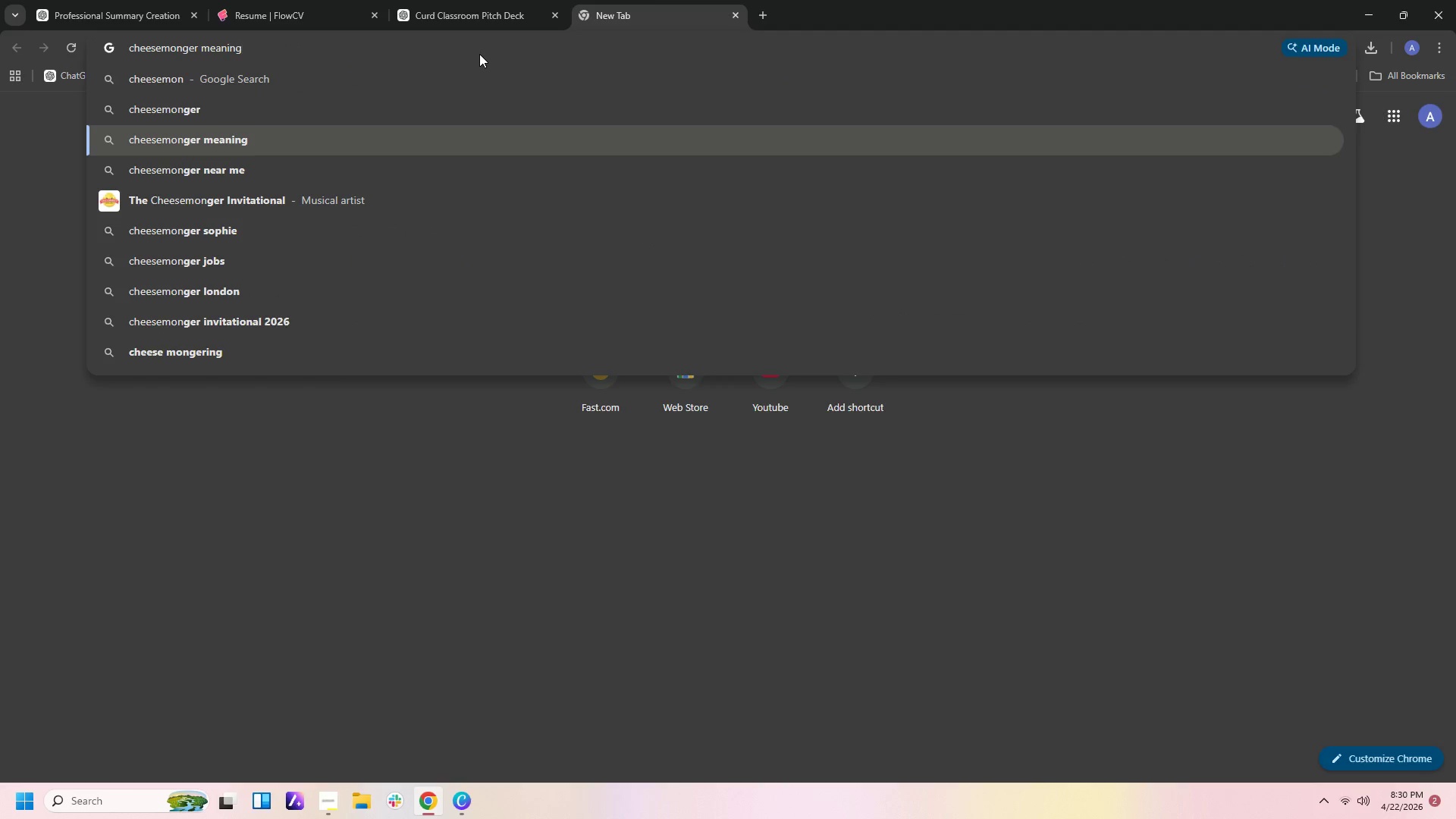 
key(Enter)
 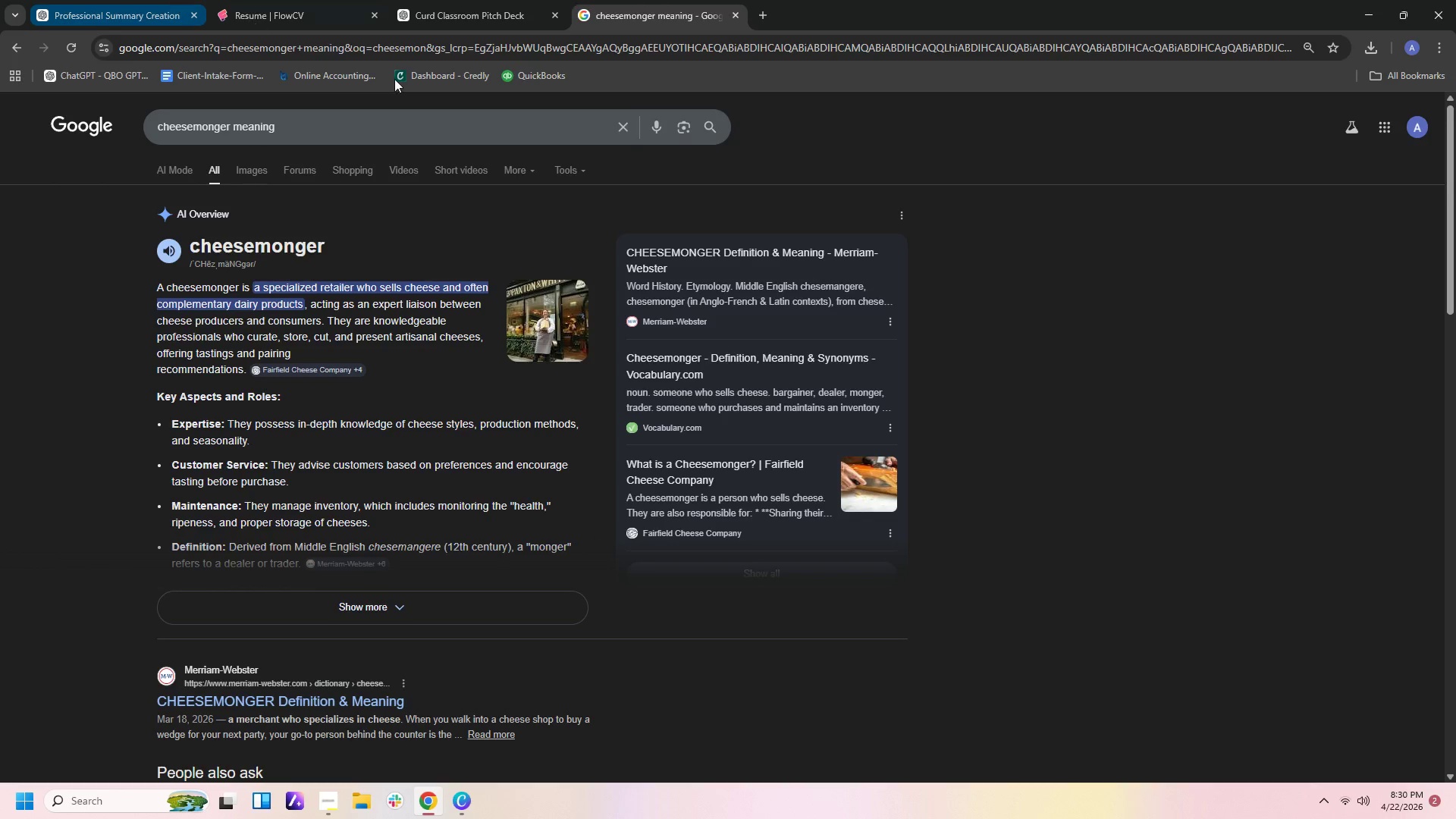 
wait(6.51)
 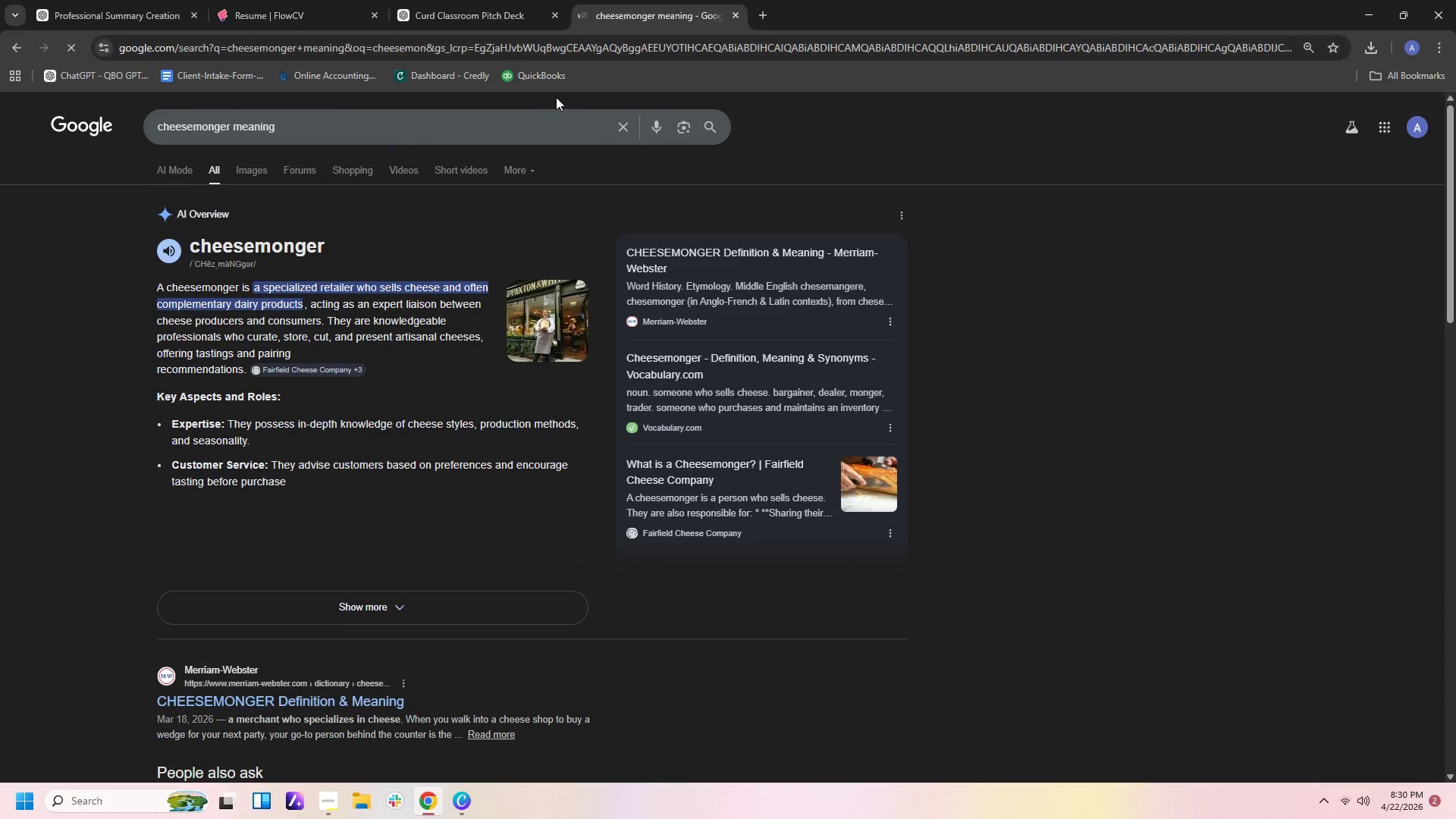 
left_click([457, 806])
 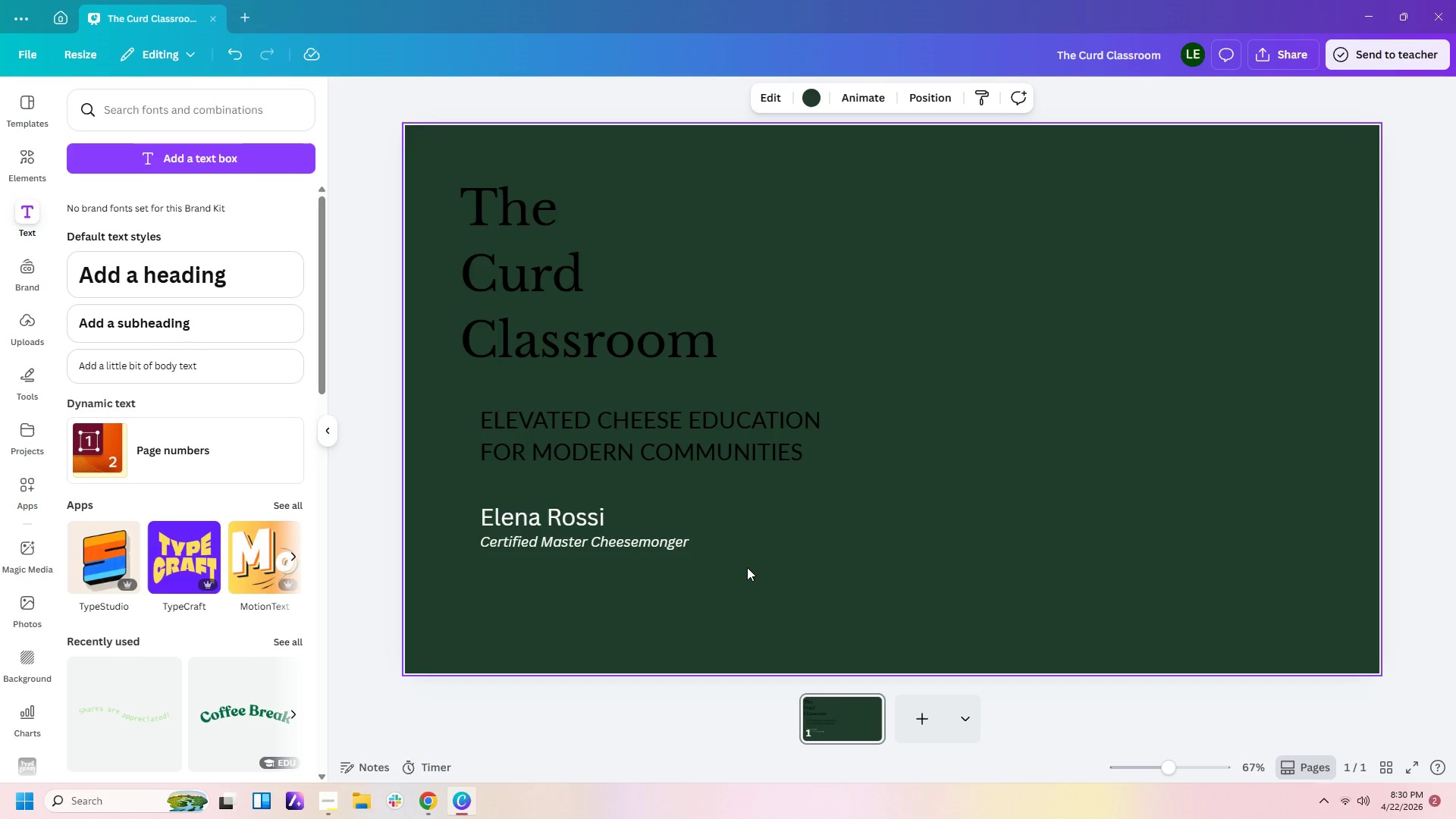 
left_click([761, 621])
 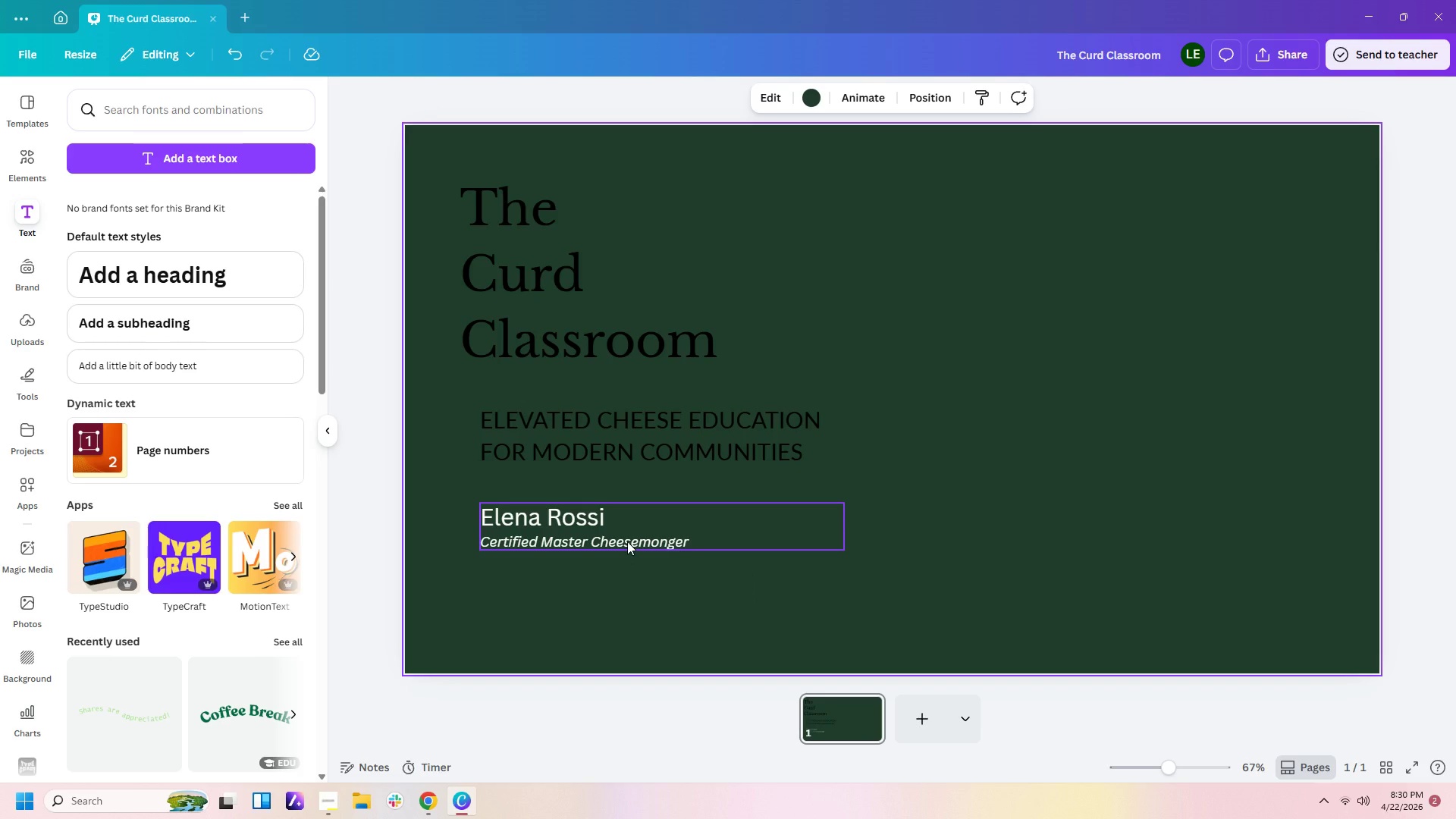 
left_click([262, 167])
 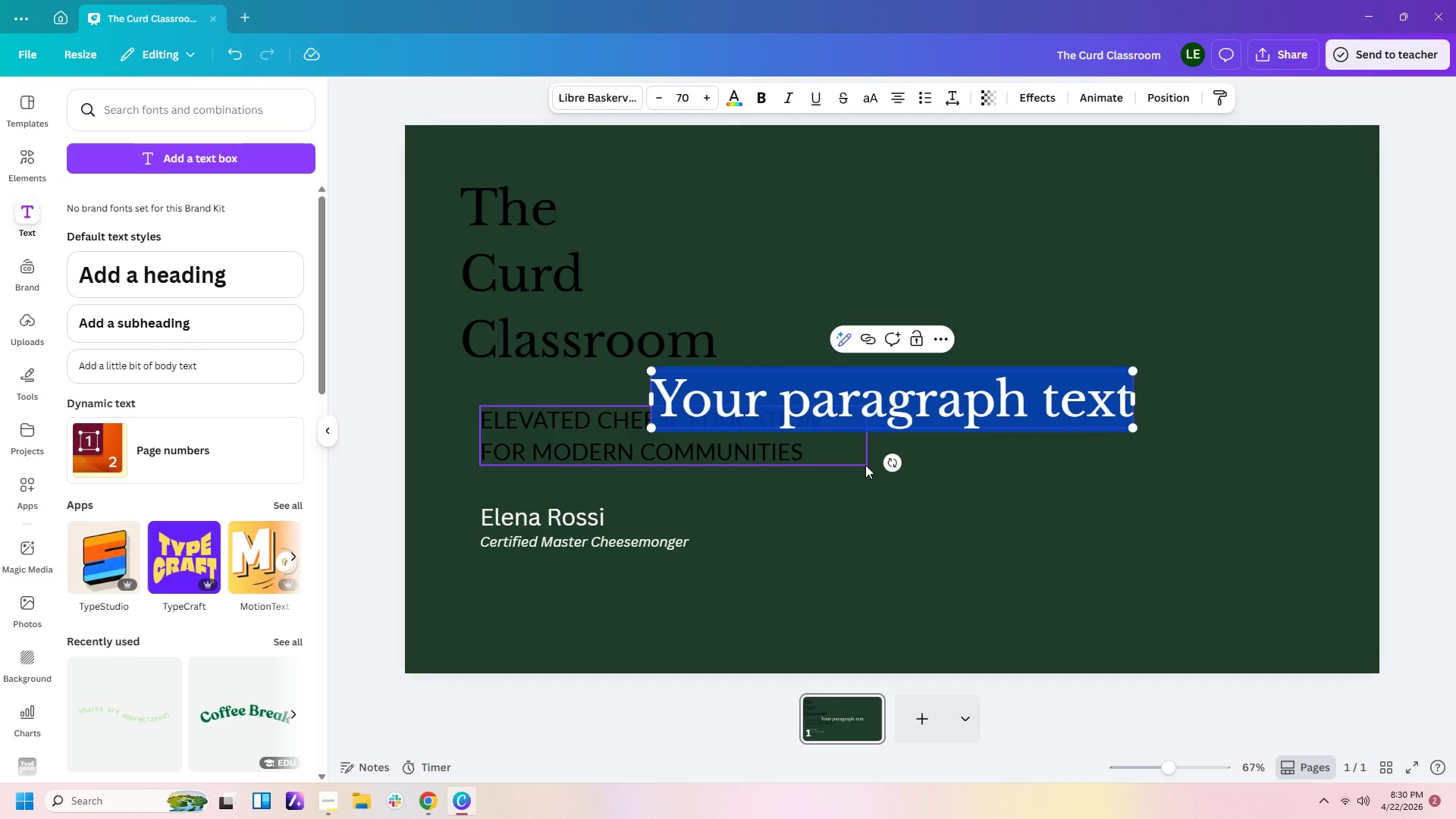 
type(elena)
 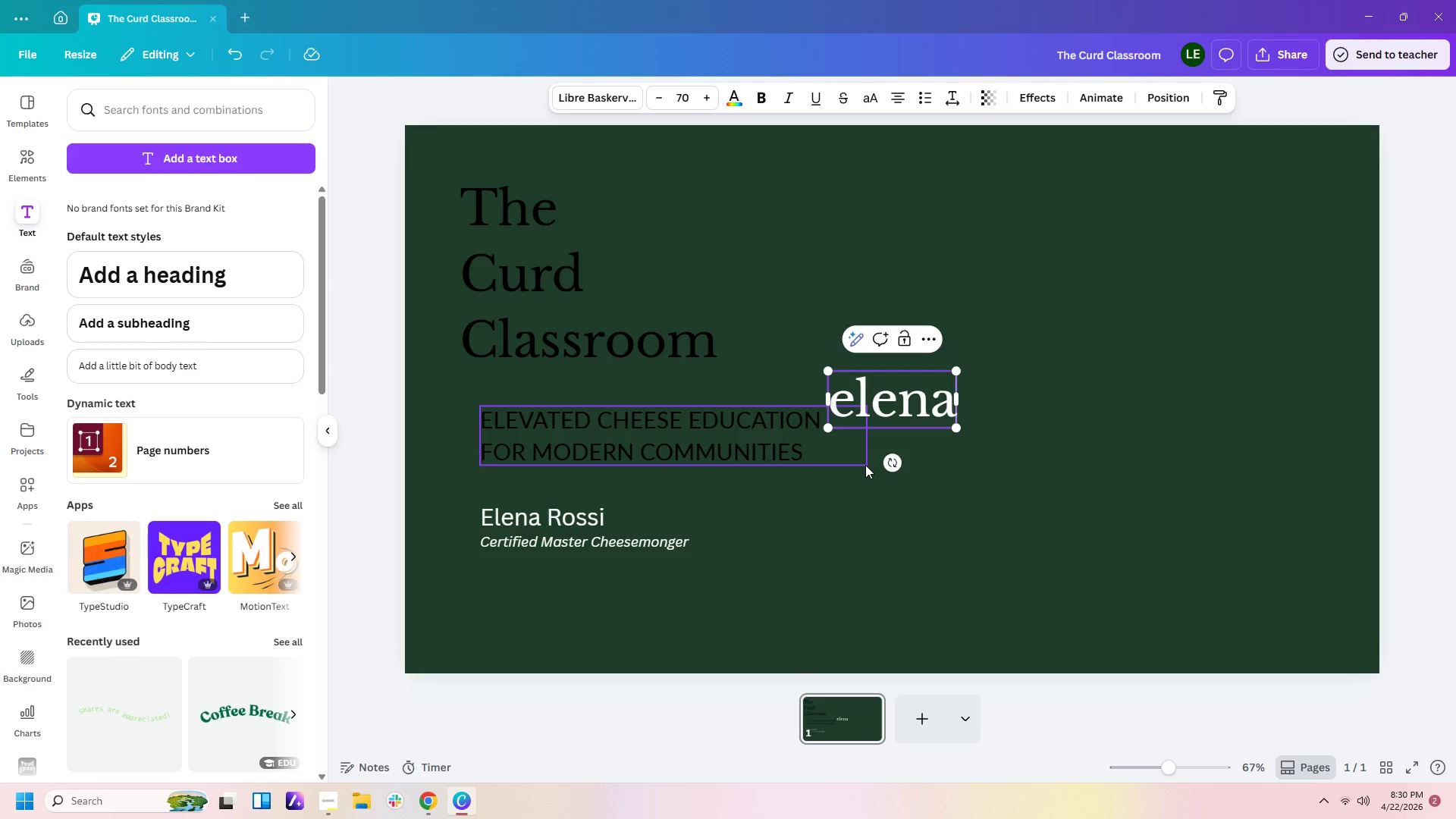 
wait(37.14)
 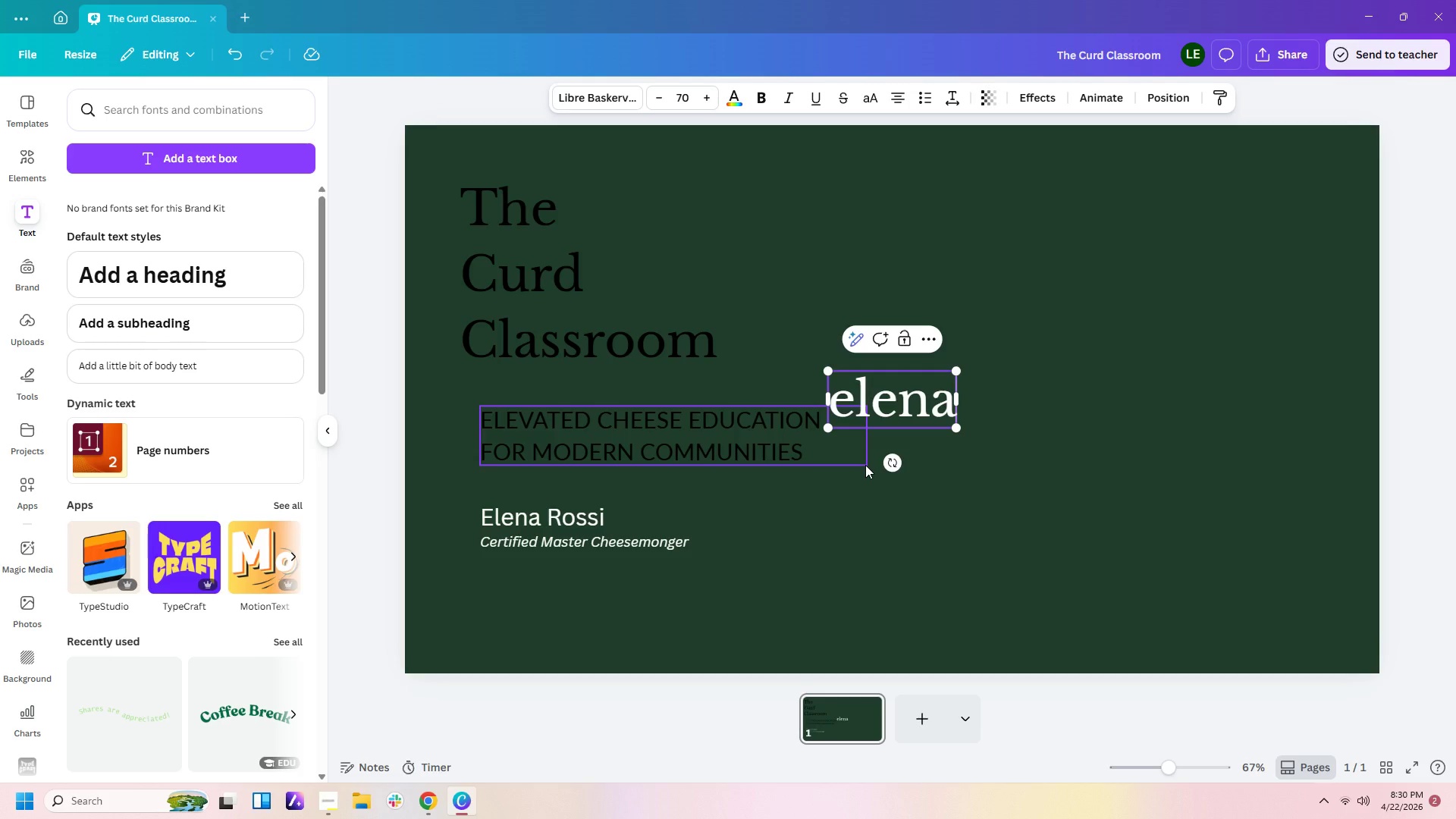 
key(Shift+2)
 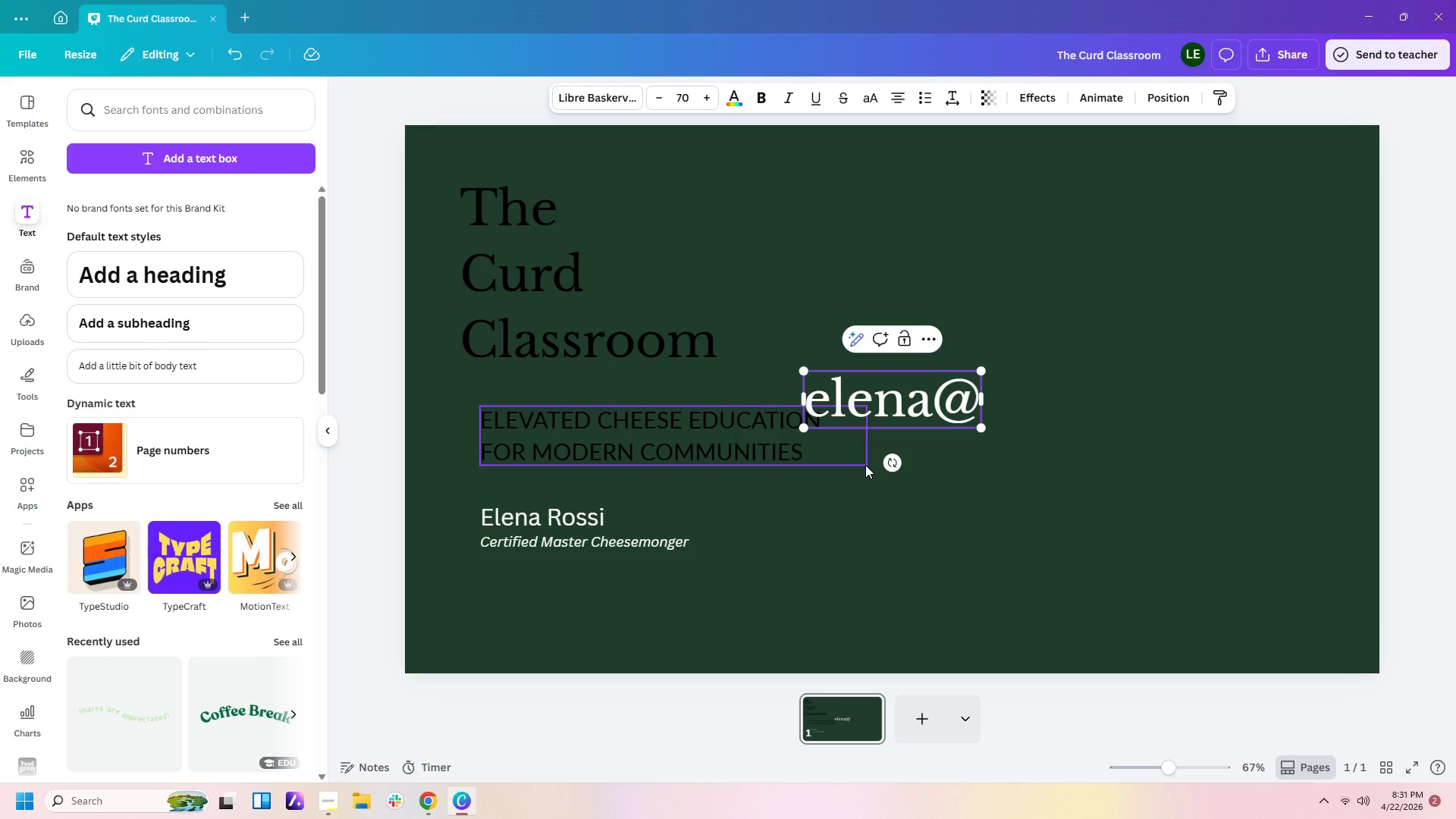 
type(thev)
key(Backspace)
type(curdclassroom.com)
 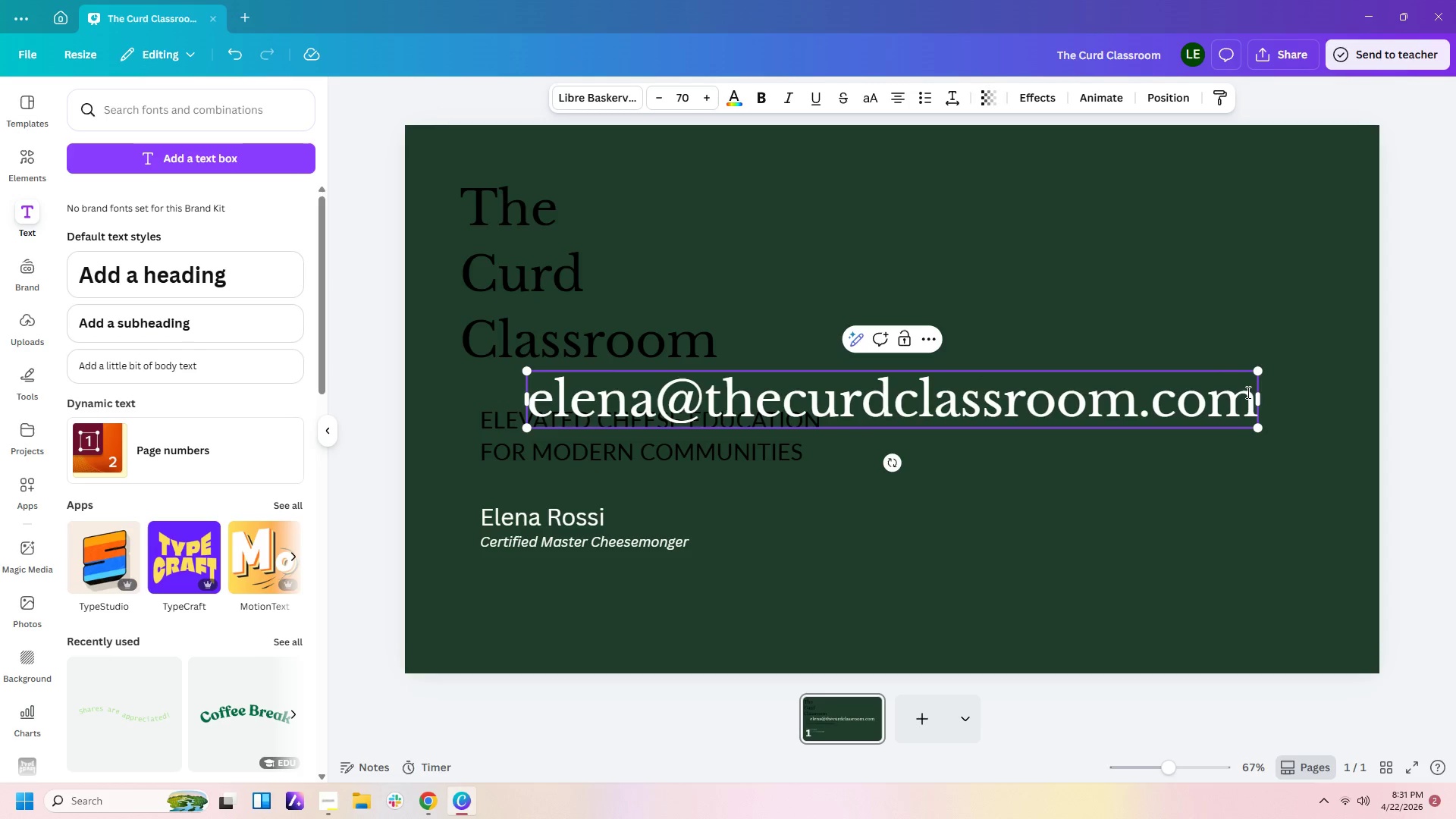 
left_click_drag(start_coordinate=[1263, 371], to_coordinate=[773, 475])
 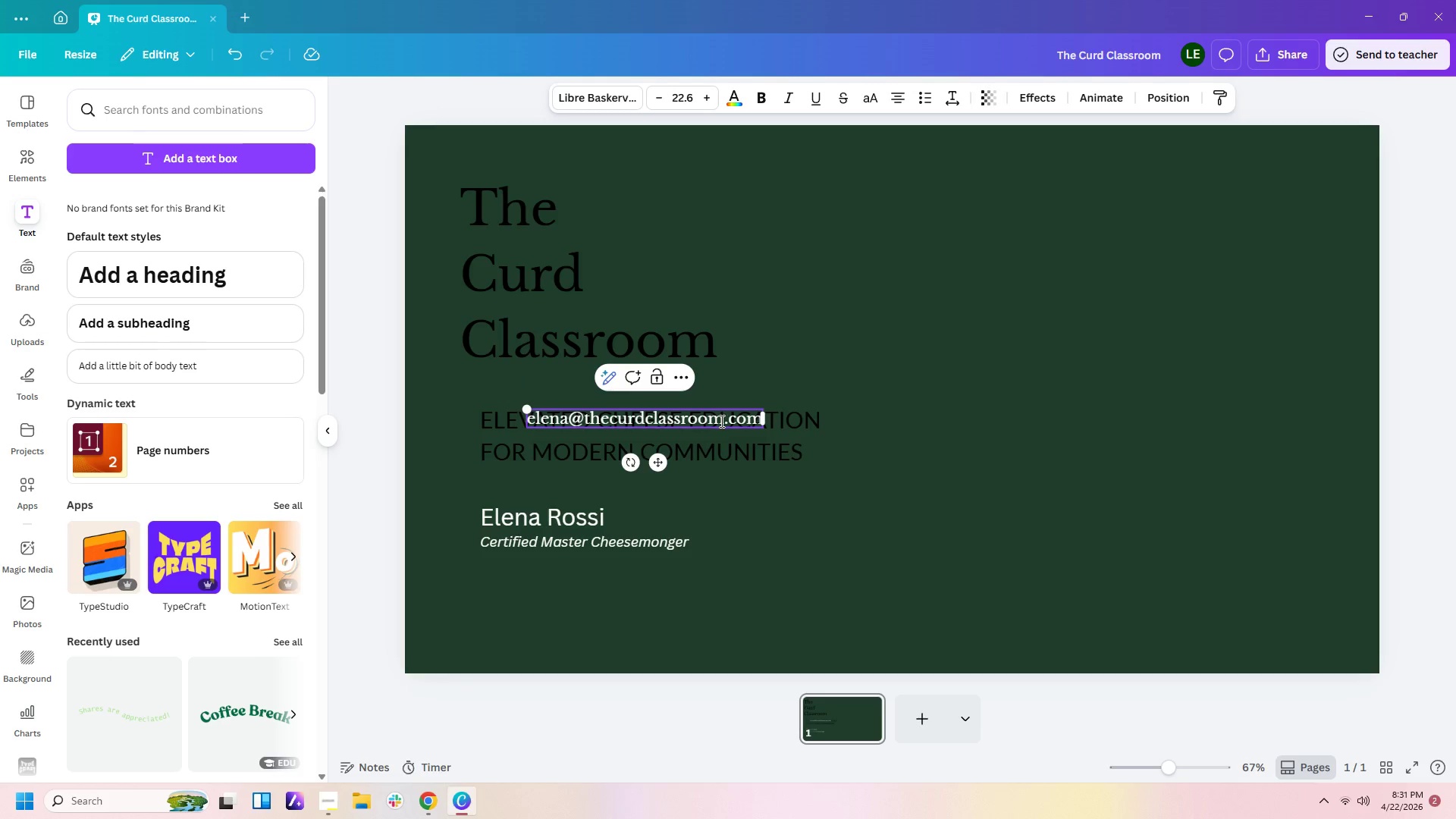 
left_click([802, 366])
 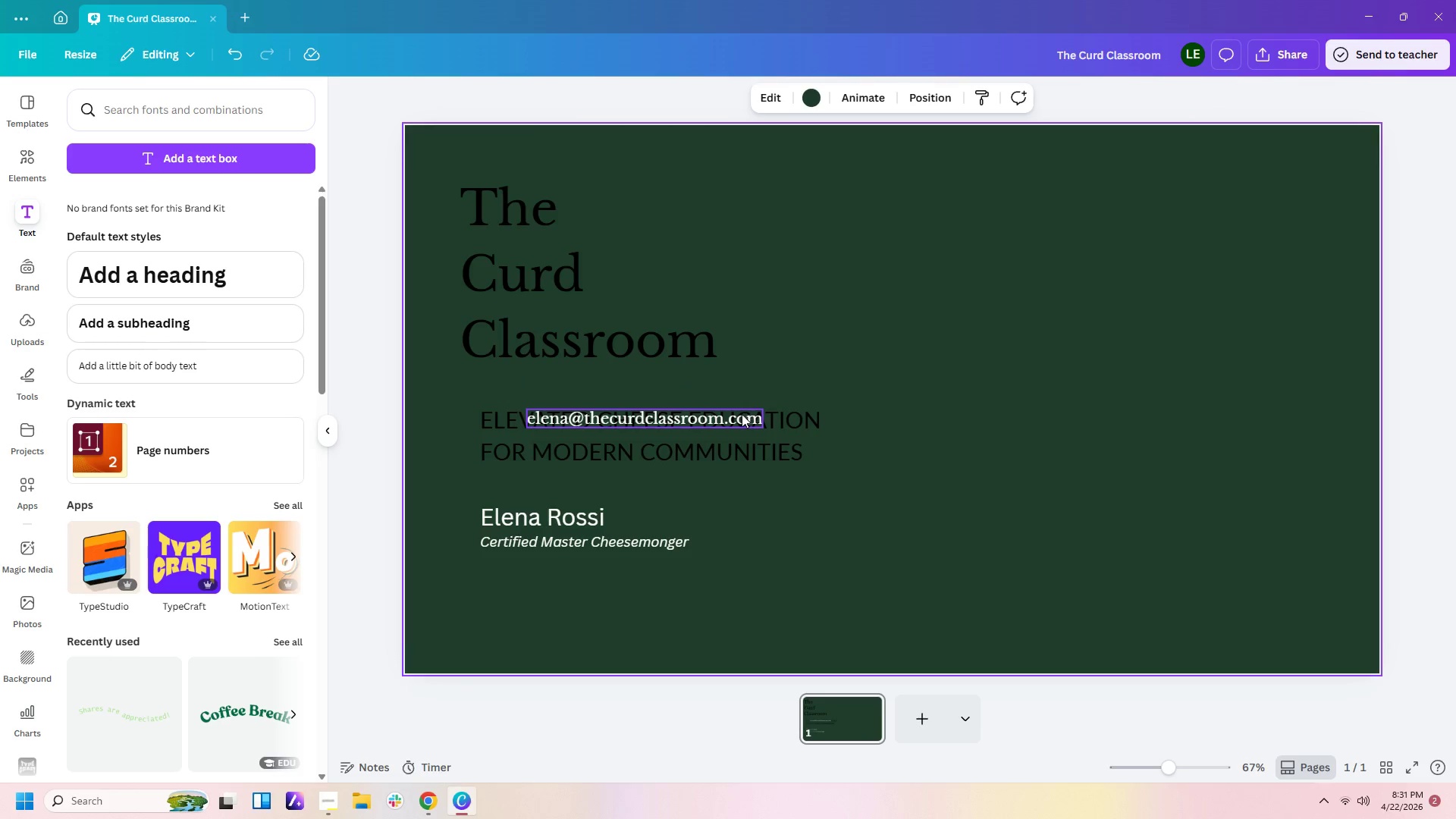 
left_click_drag(start_coordinate=[742, 414], to_coordinate=[734, 597])
 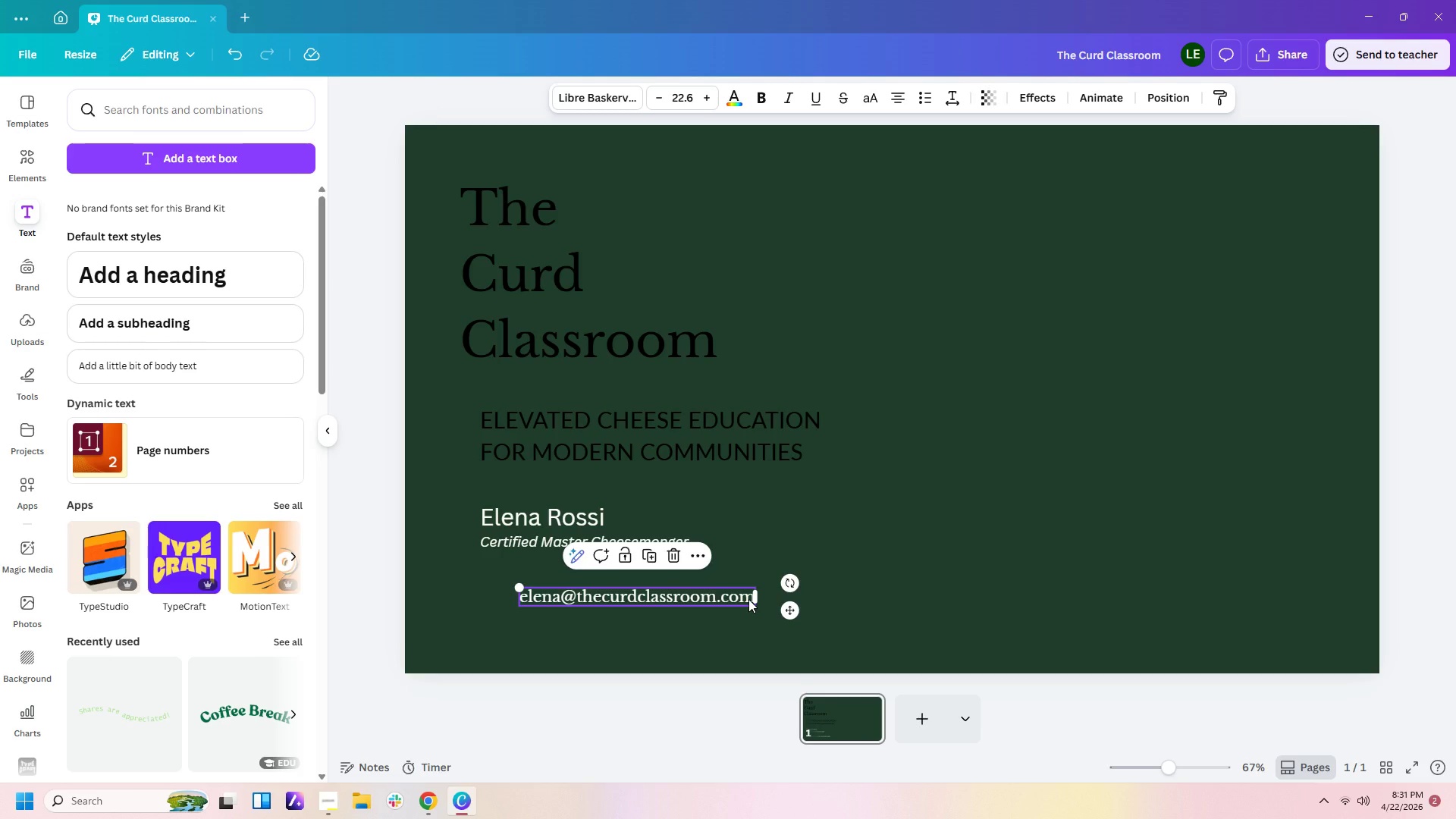 
double_click([748, 599])
 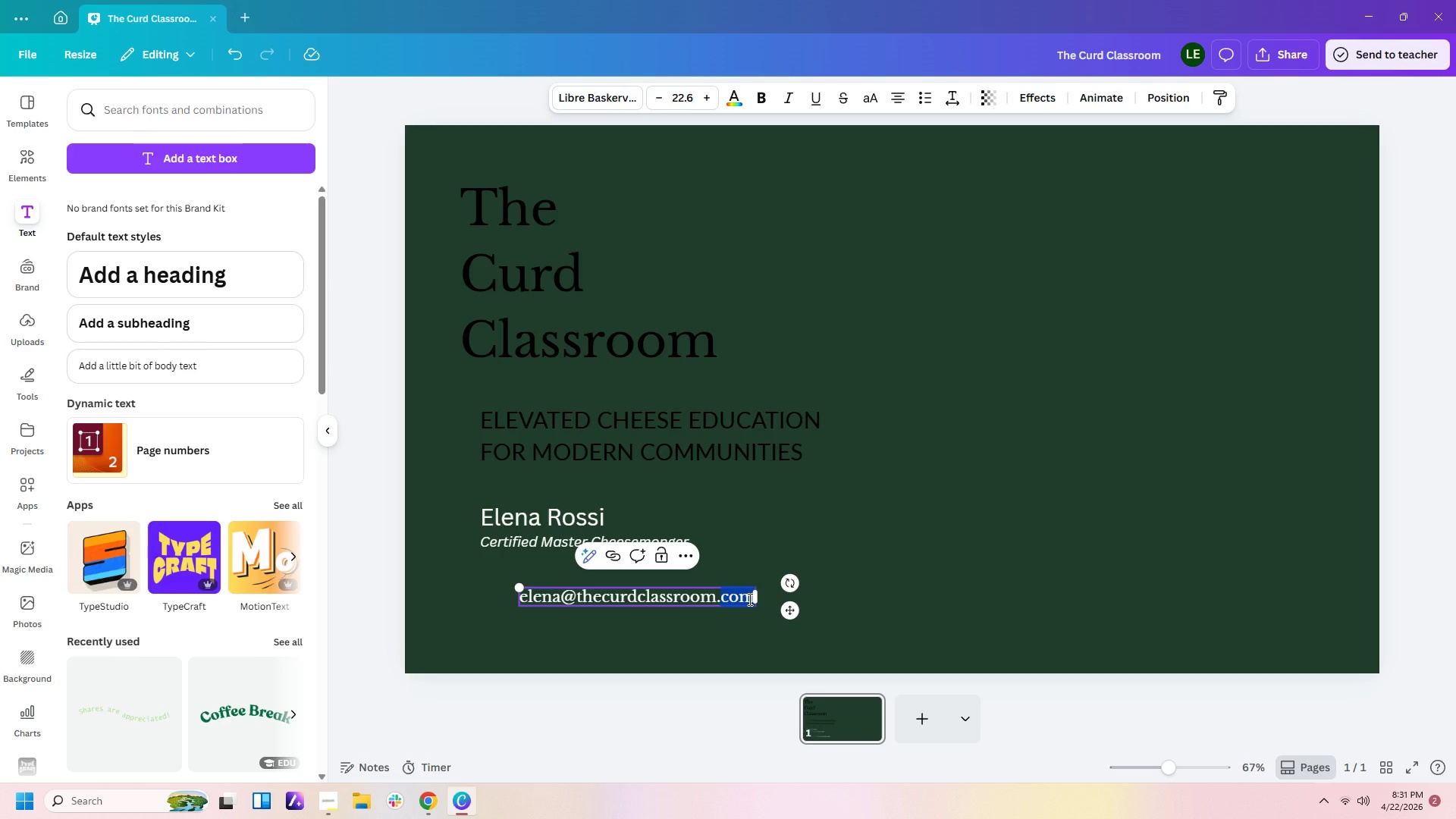 
left_click([748, 599])
 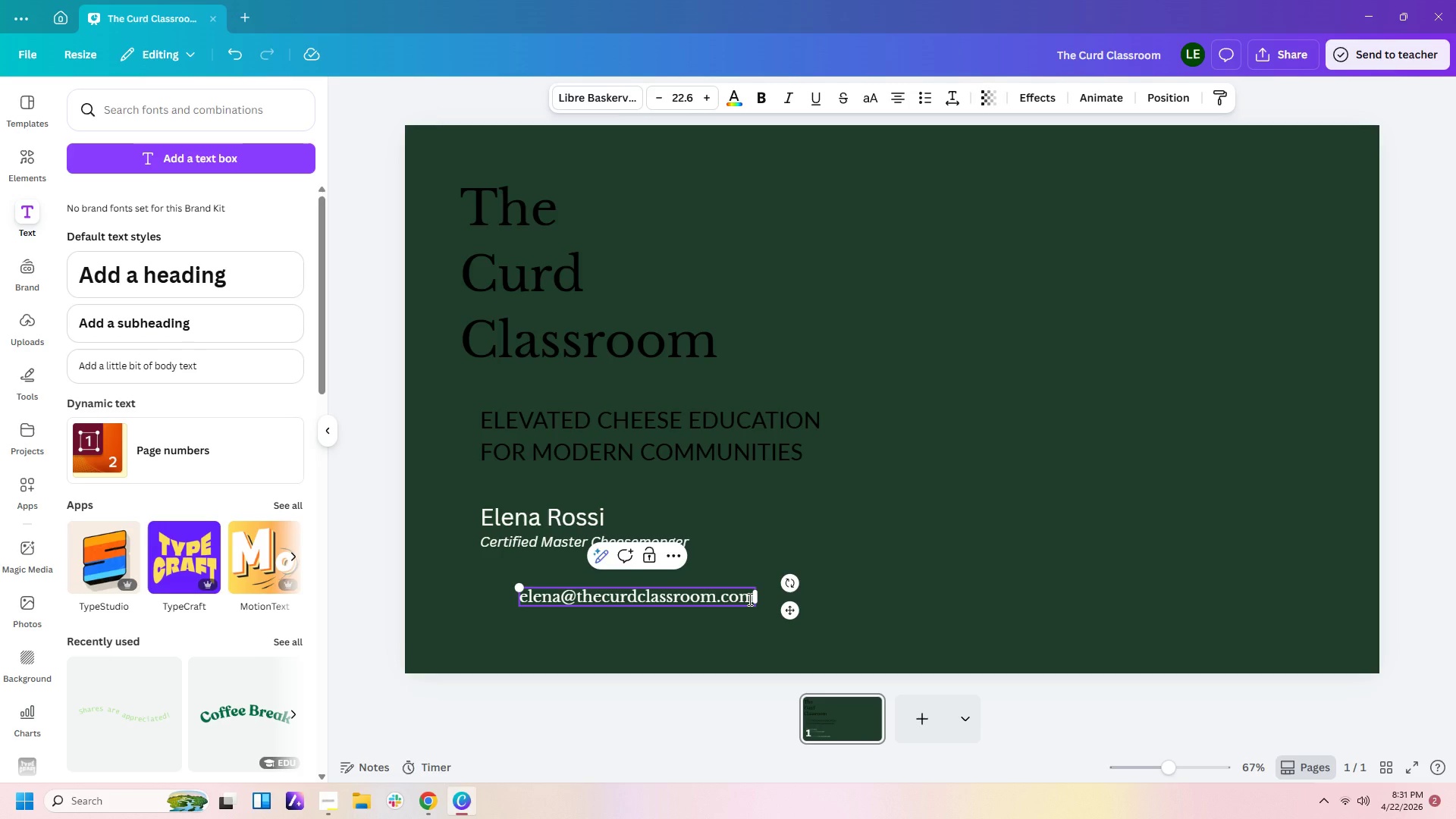 
key(Enter)
 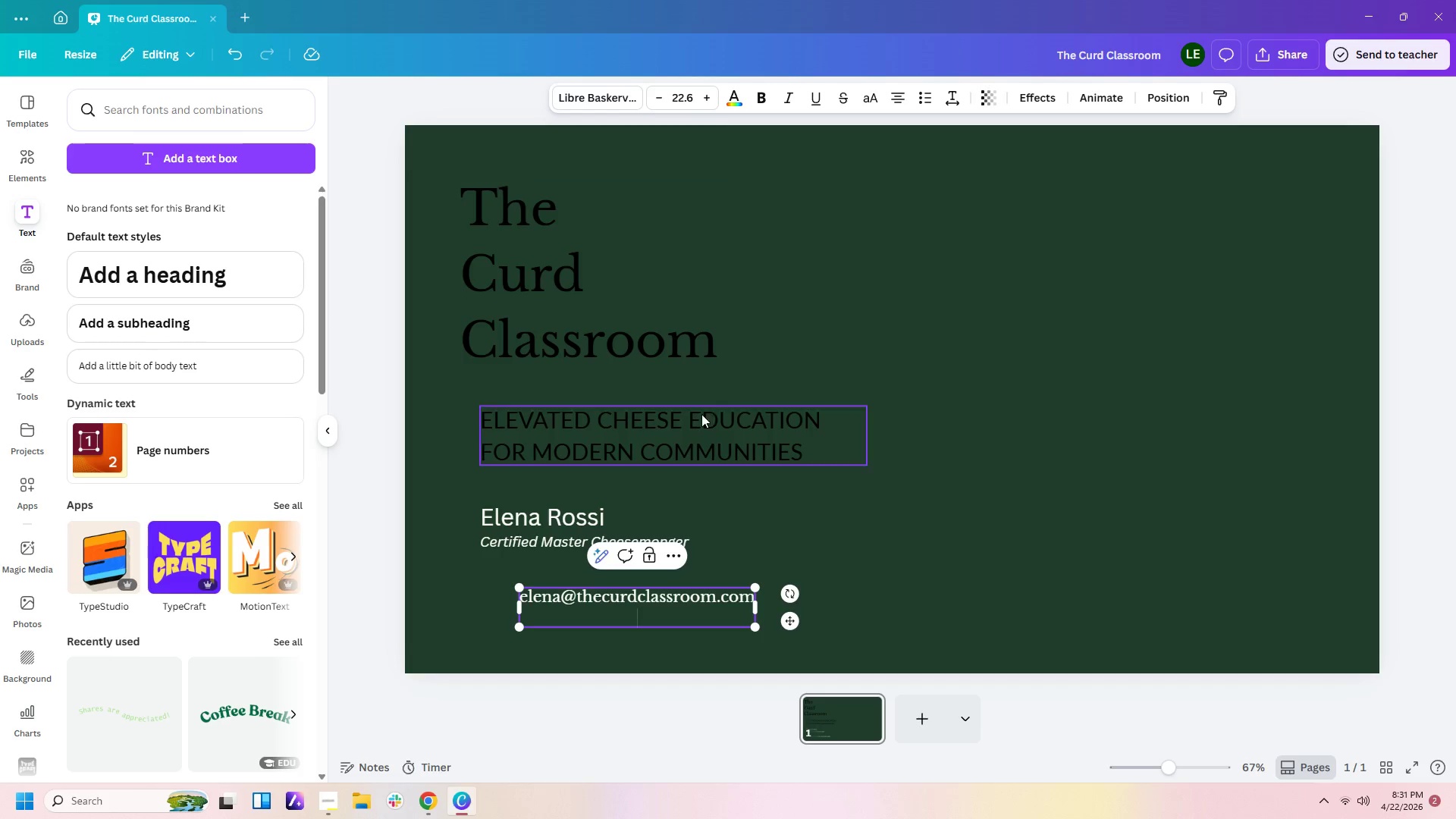 
left_click([806, 513])
 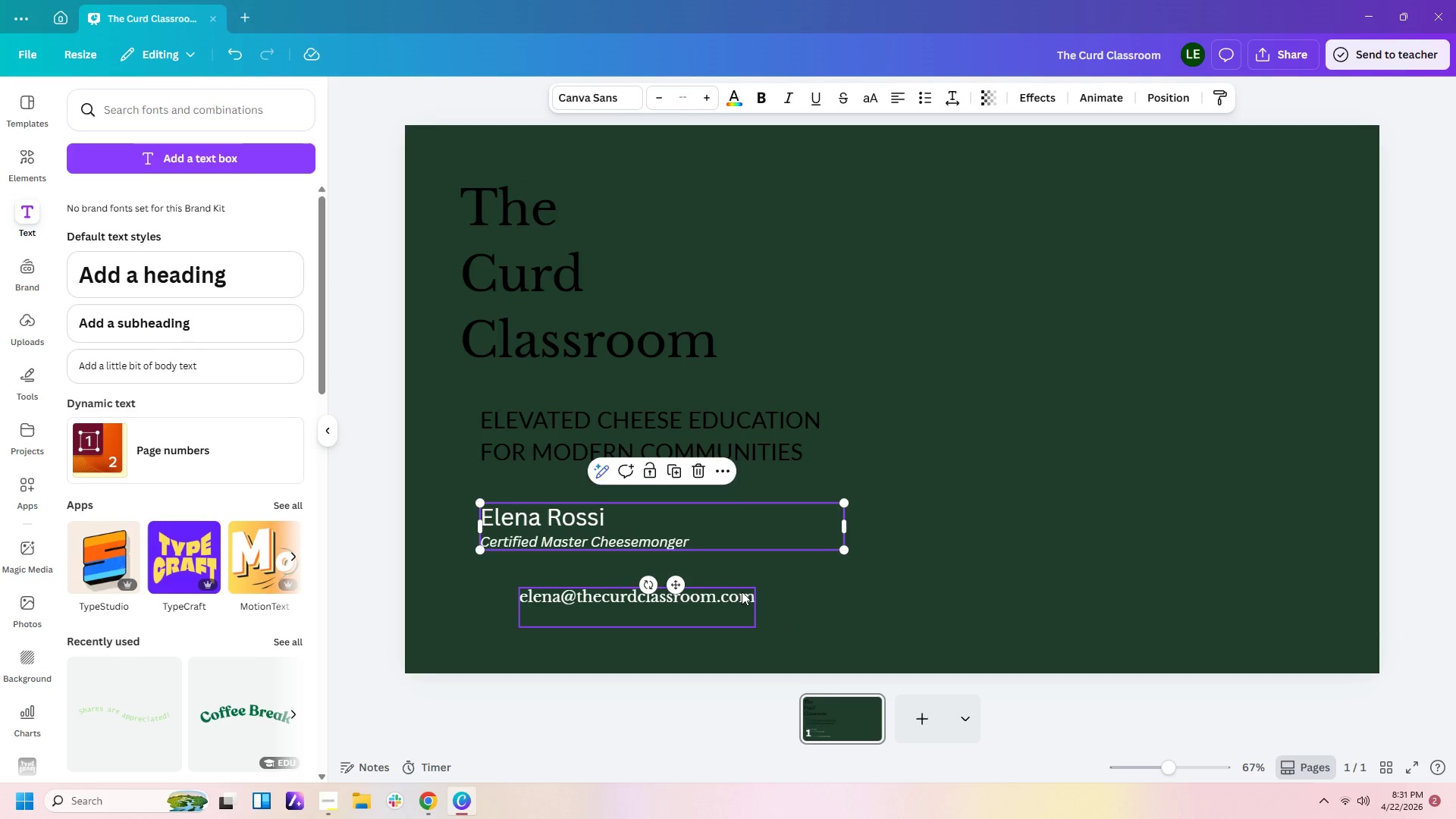 
left_click([737, 595])
 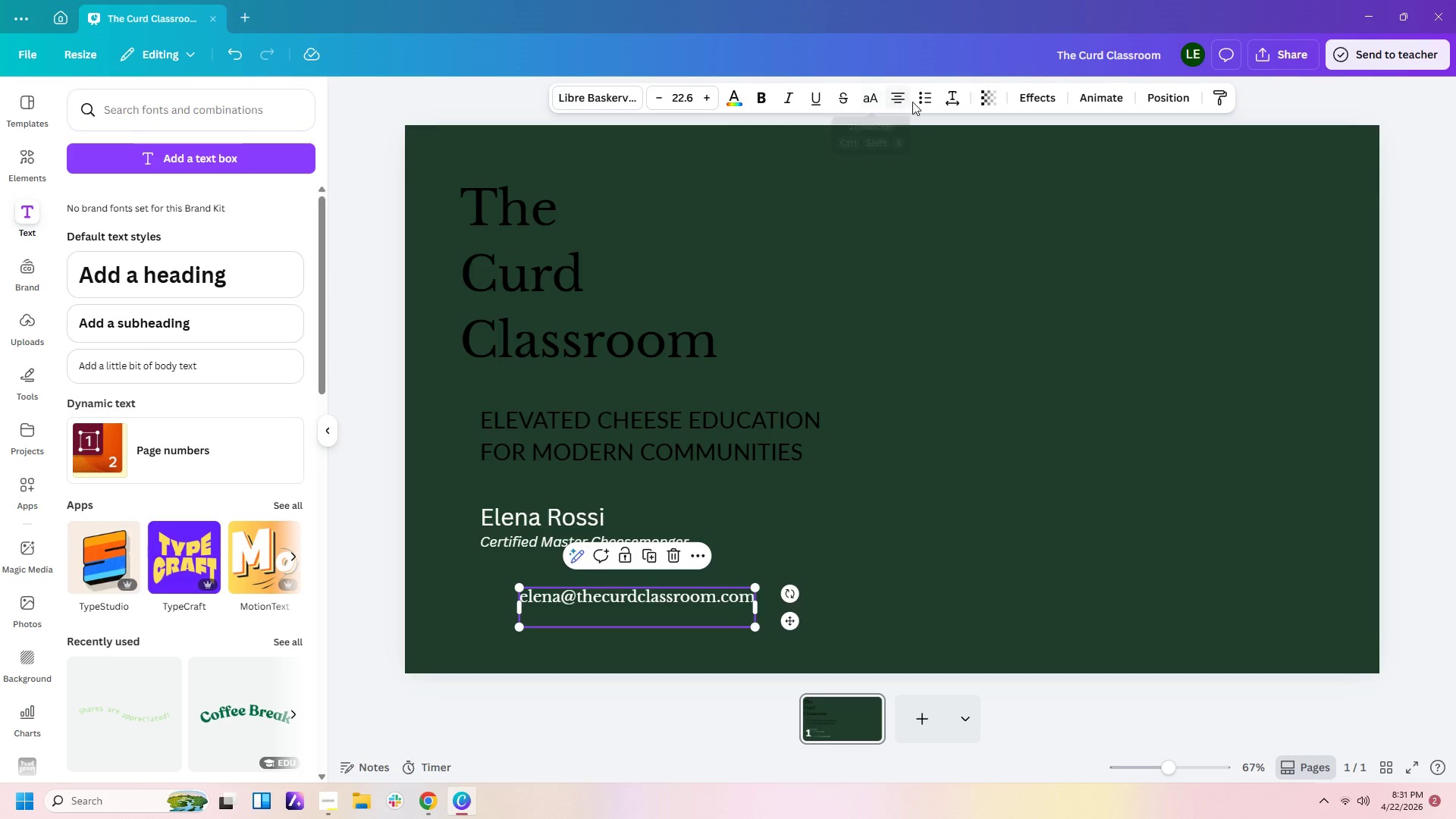 
double_click([900, 99])
 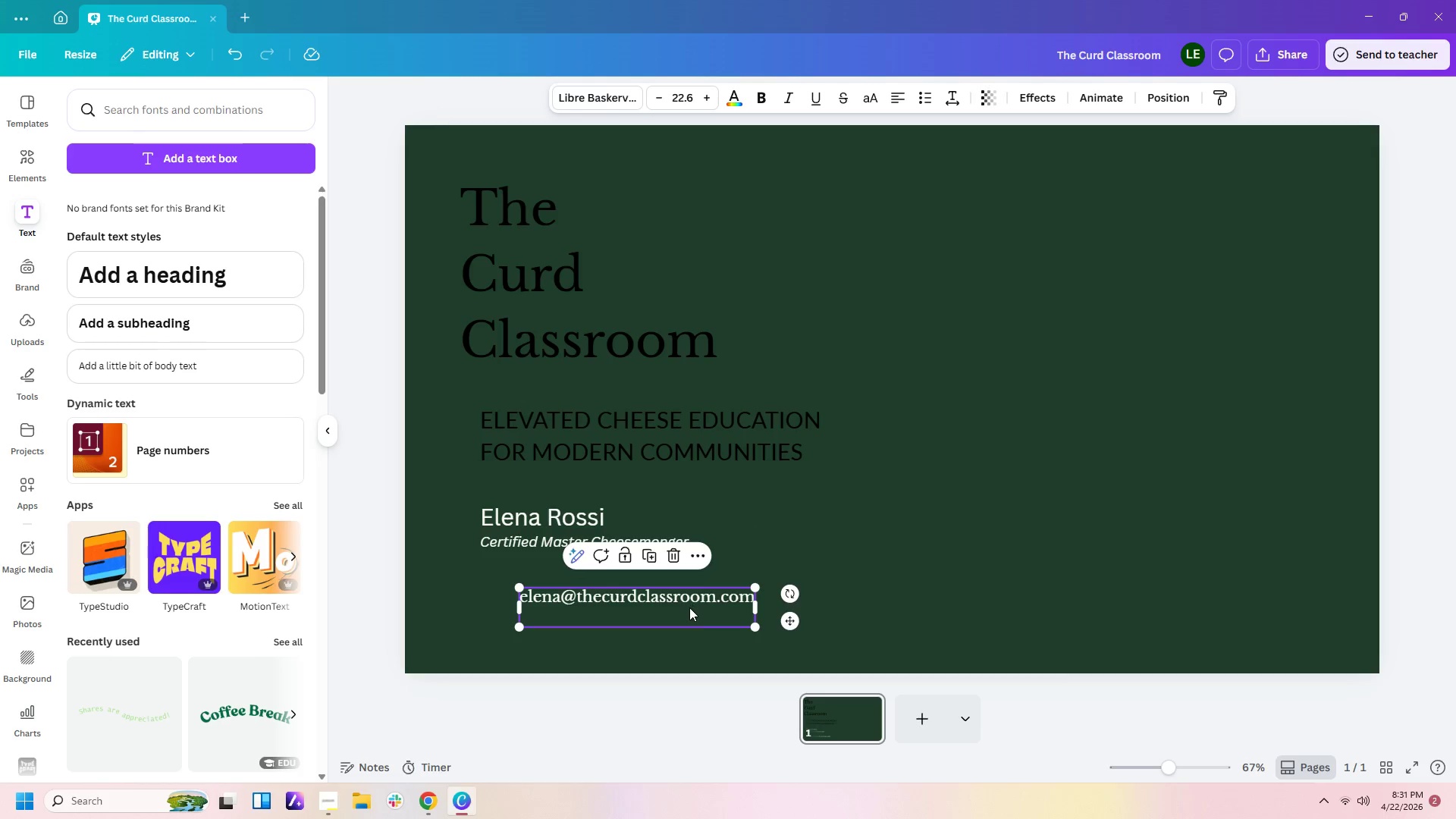 
double_click([677, 616])
 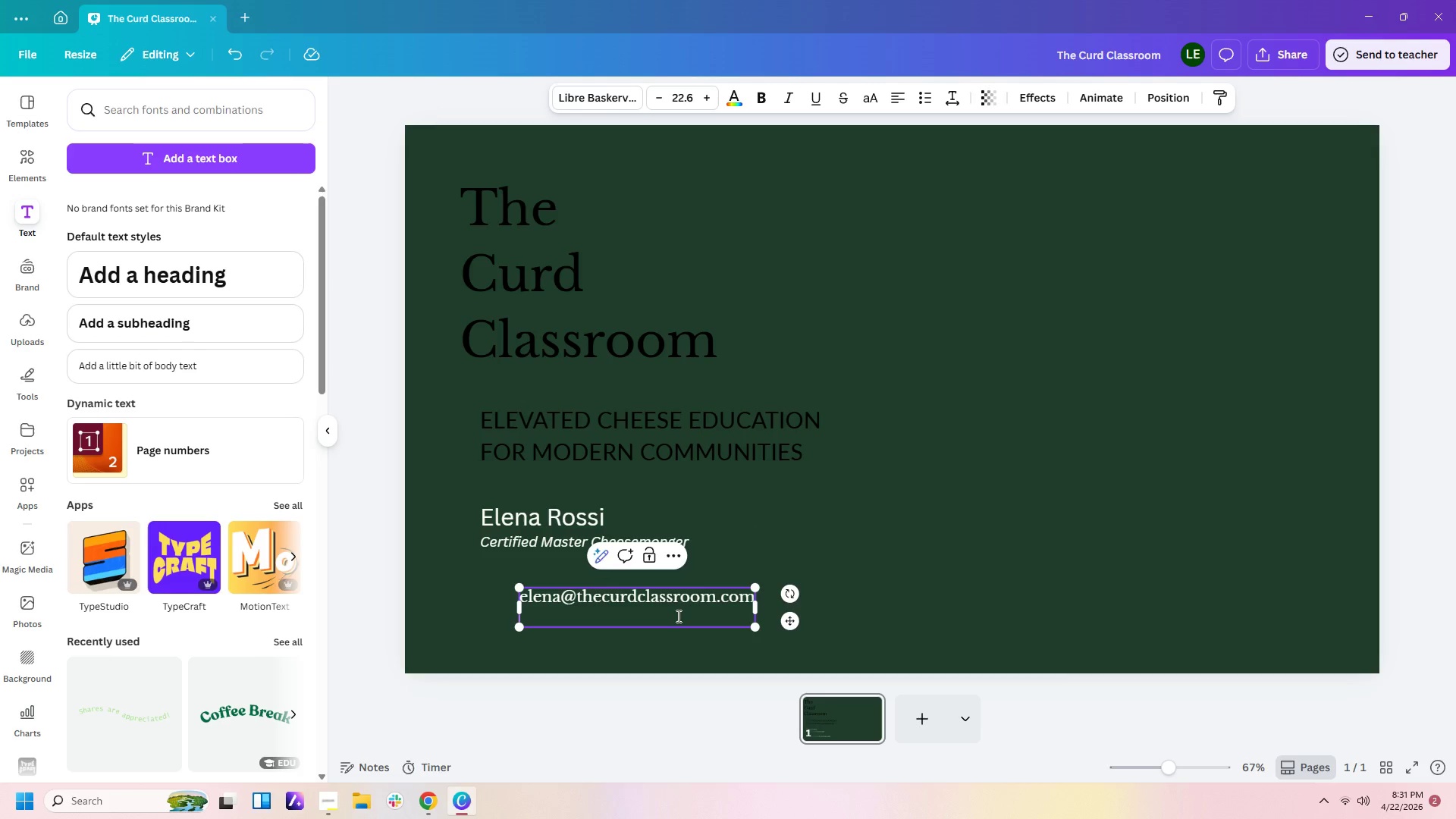 
type(+63)
key(Backspace)
key(Backspace)
key(Backspace)
type(555 )
key(Backspace)
key(Backspace)
type(5 123)
key(Backspace)
key(Backspace)
key(Backspace)
key(Backspace)
key(Backspace)
key(Backspace)
key(Backspace)
type((555) 123-4567)
 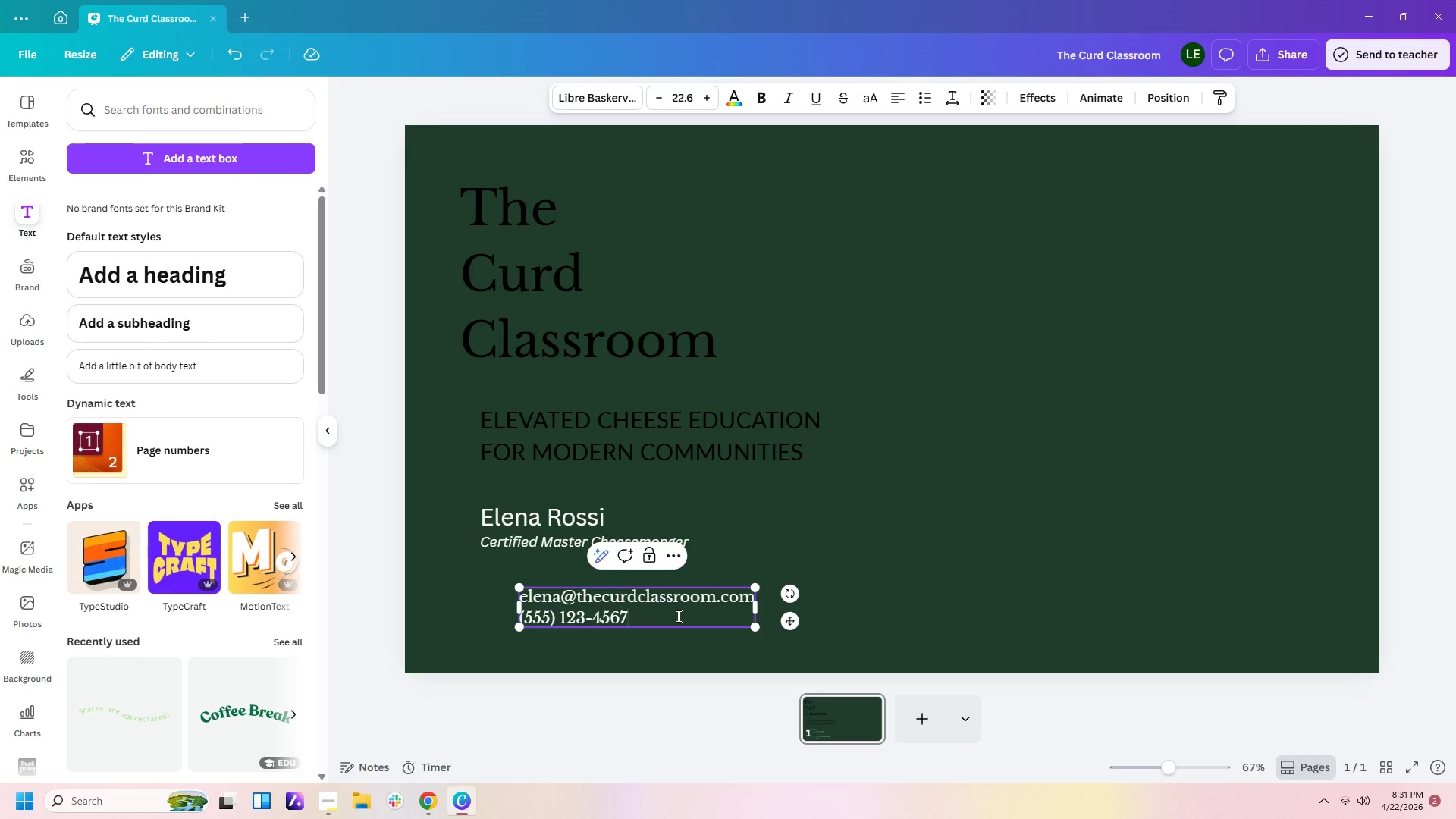 
wait(6.33)
 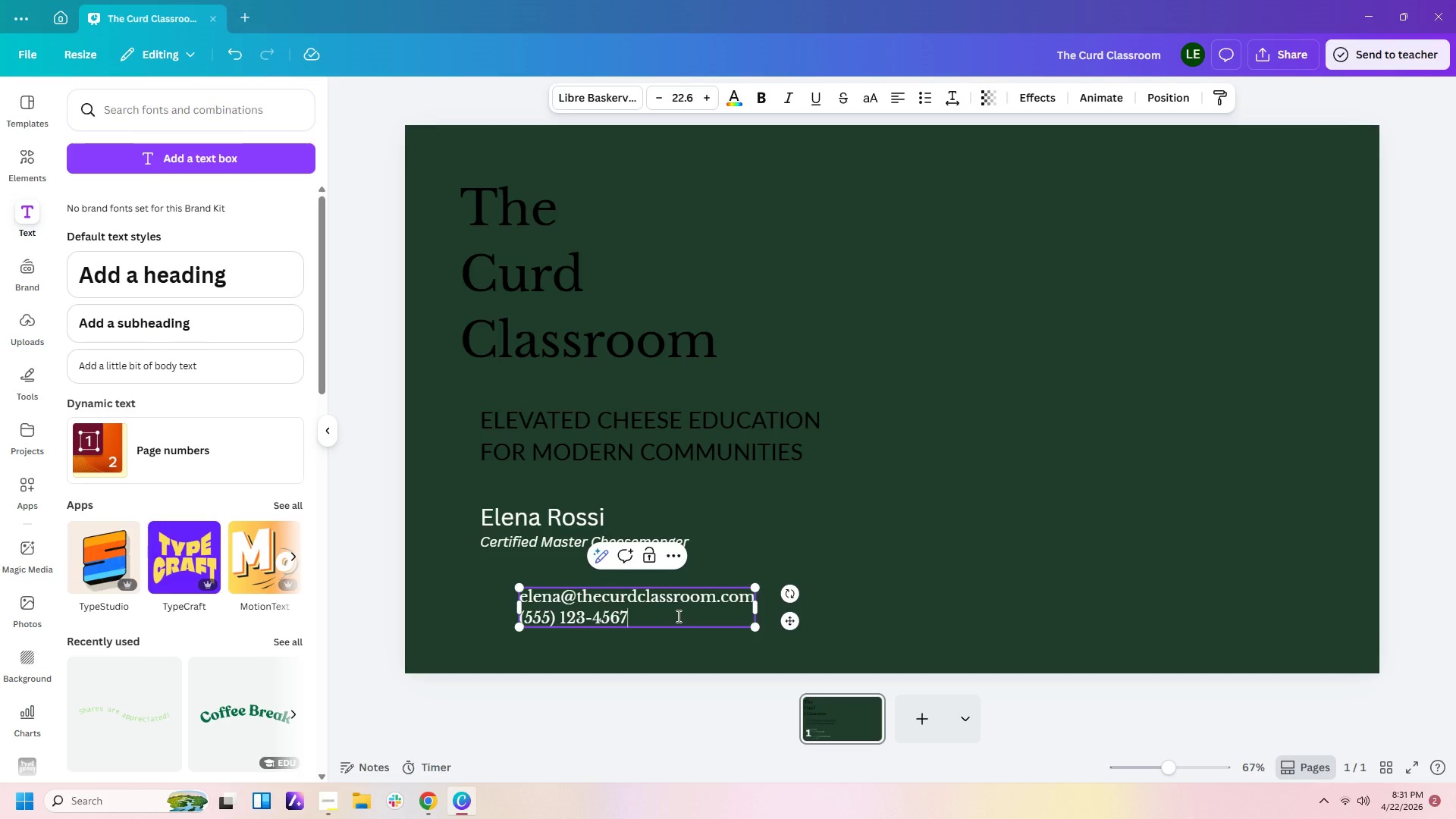 
key(Enter)
 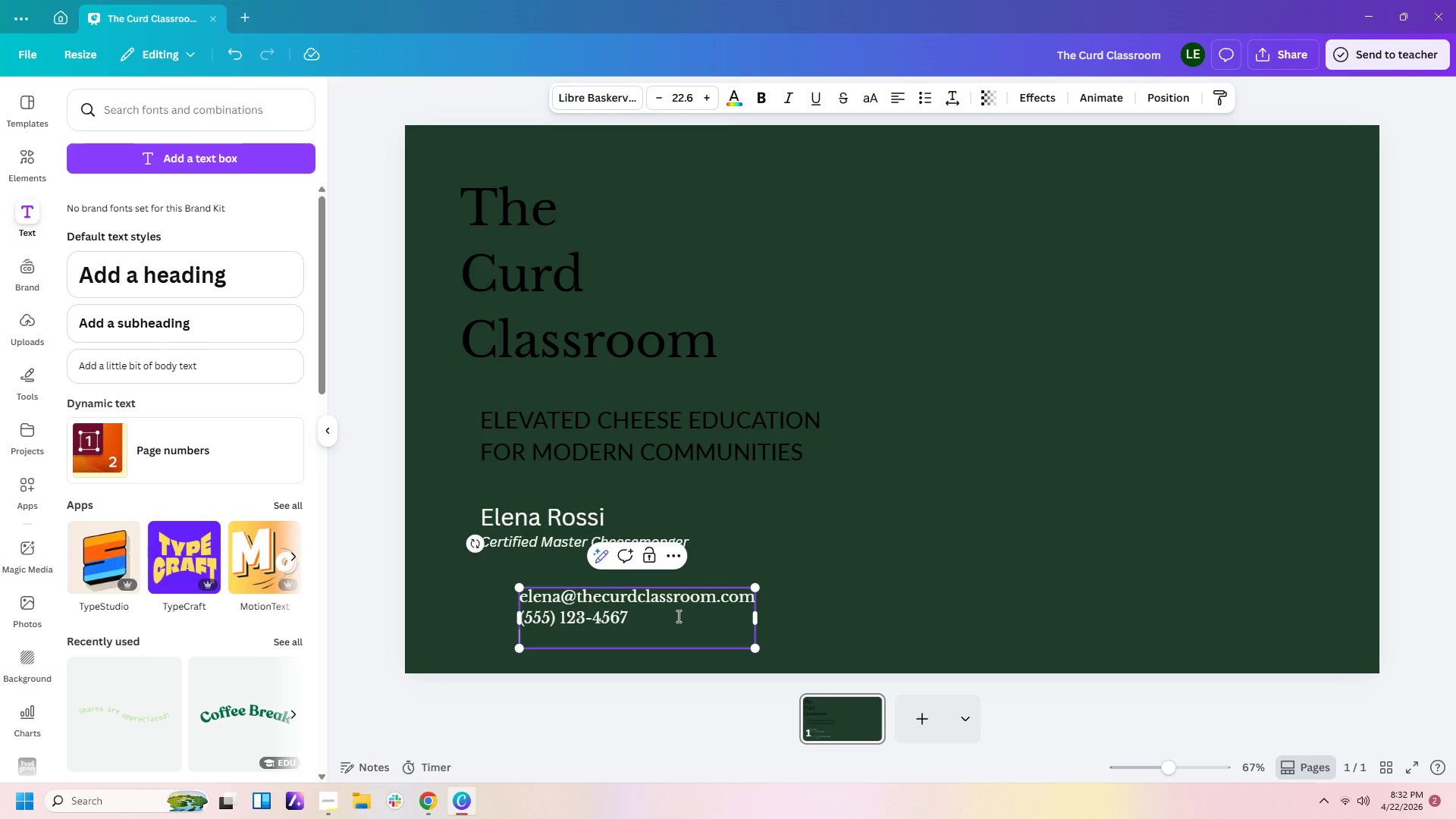 
type(@thev)
key(Backspace)
type(curdclassroom)
 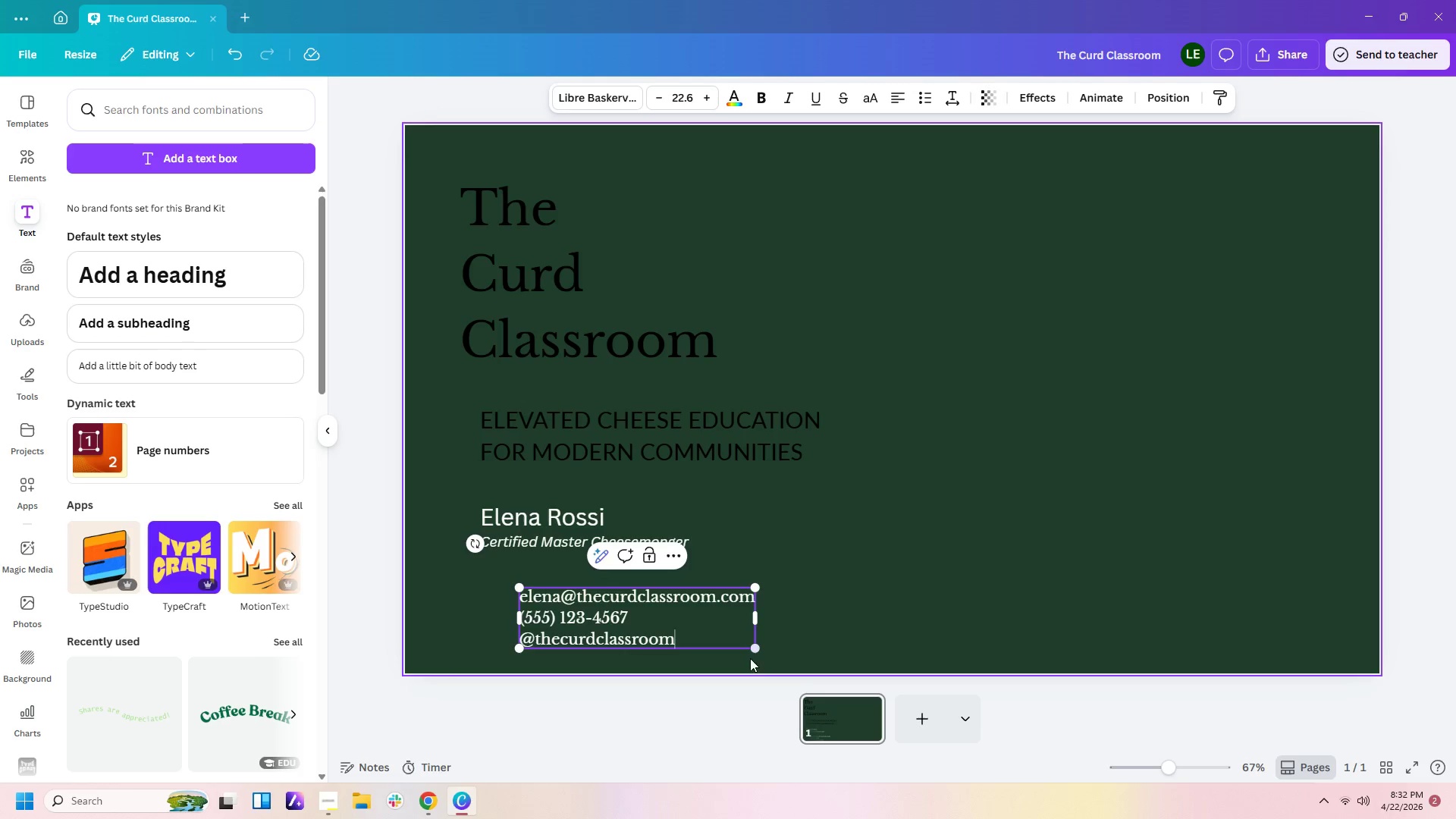 
left_click_drag(start_coordinate=[758, 650], to_coordinate=[749, 639])
 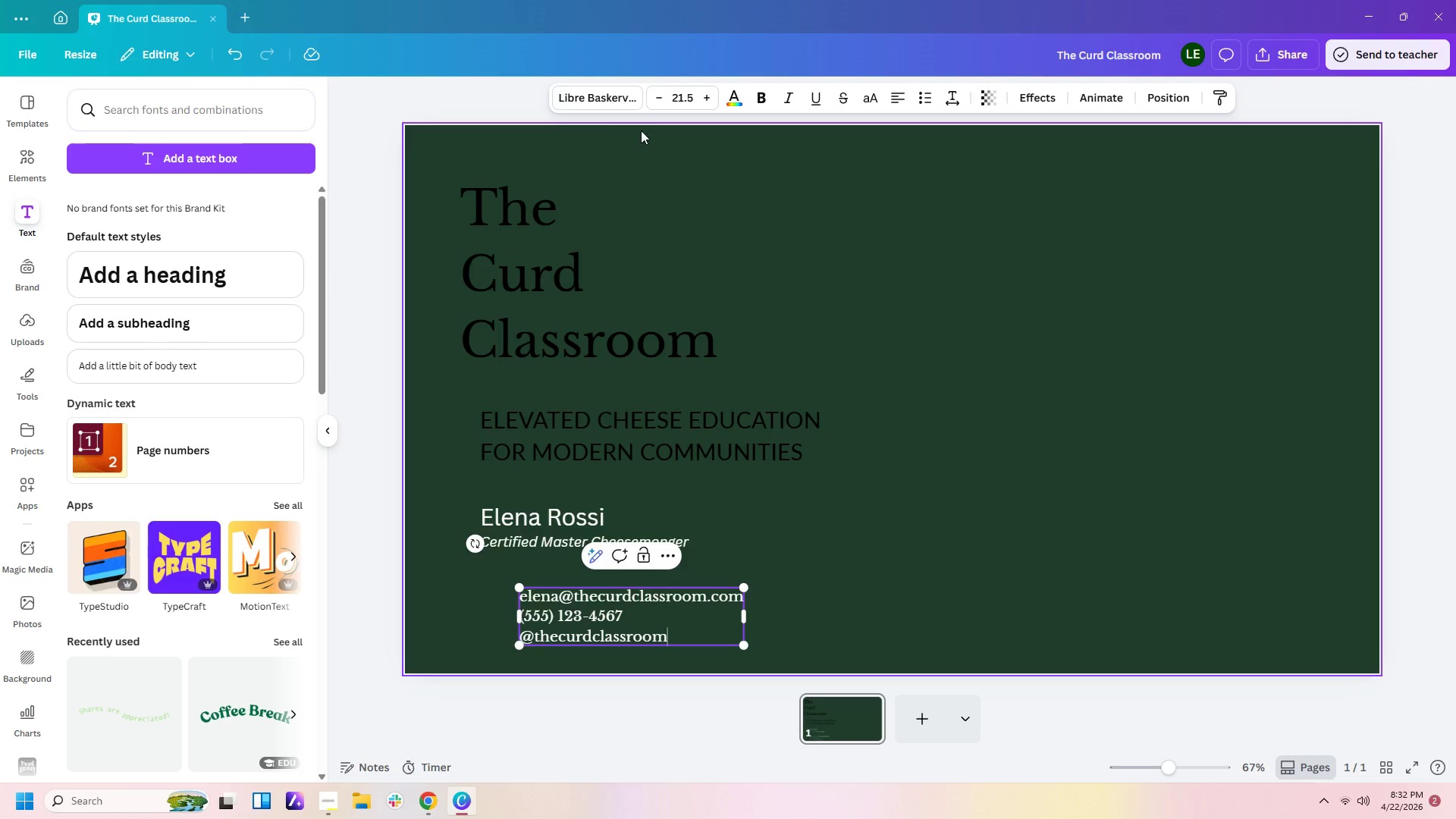 
left_click([602, 92])
 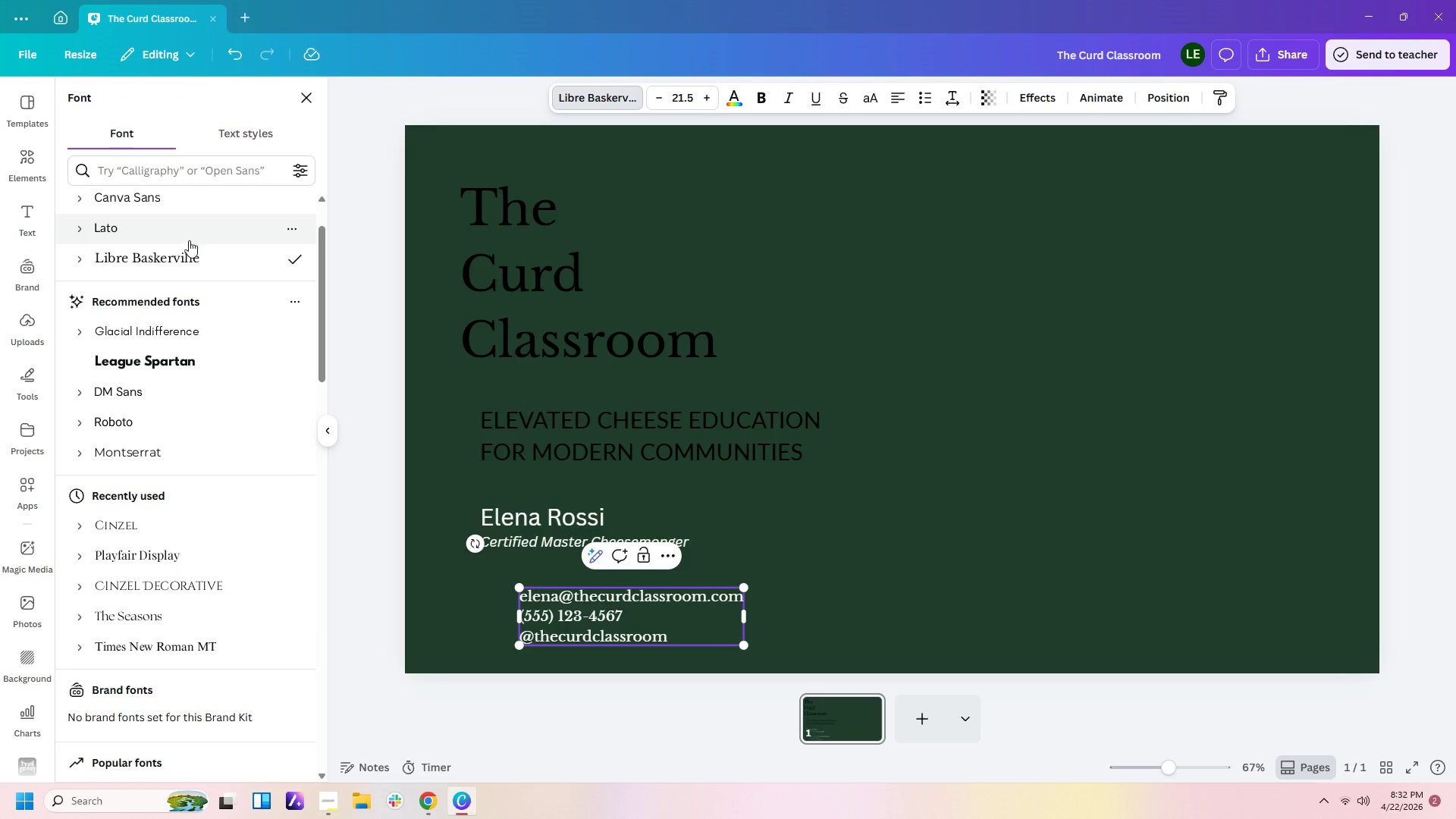 
left_click([219, 223])
 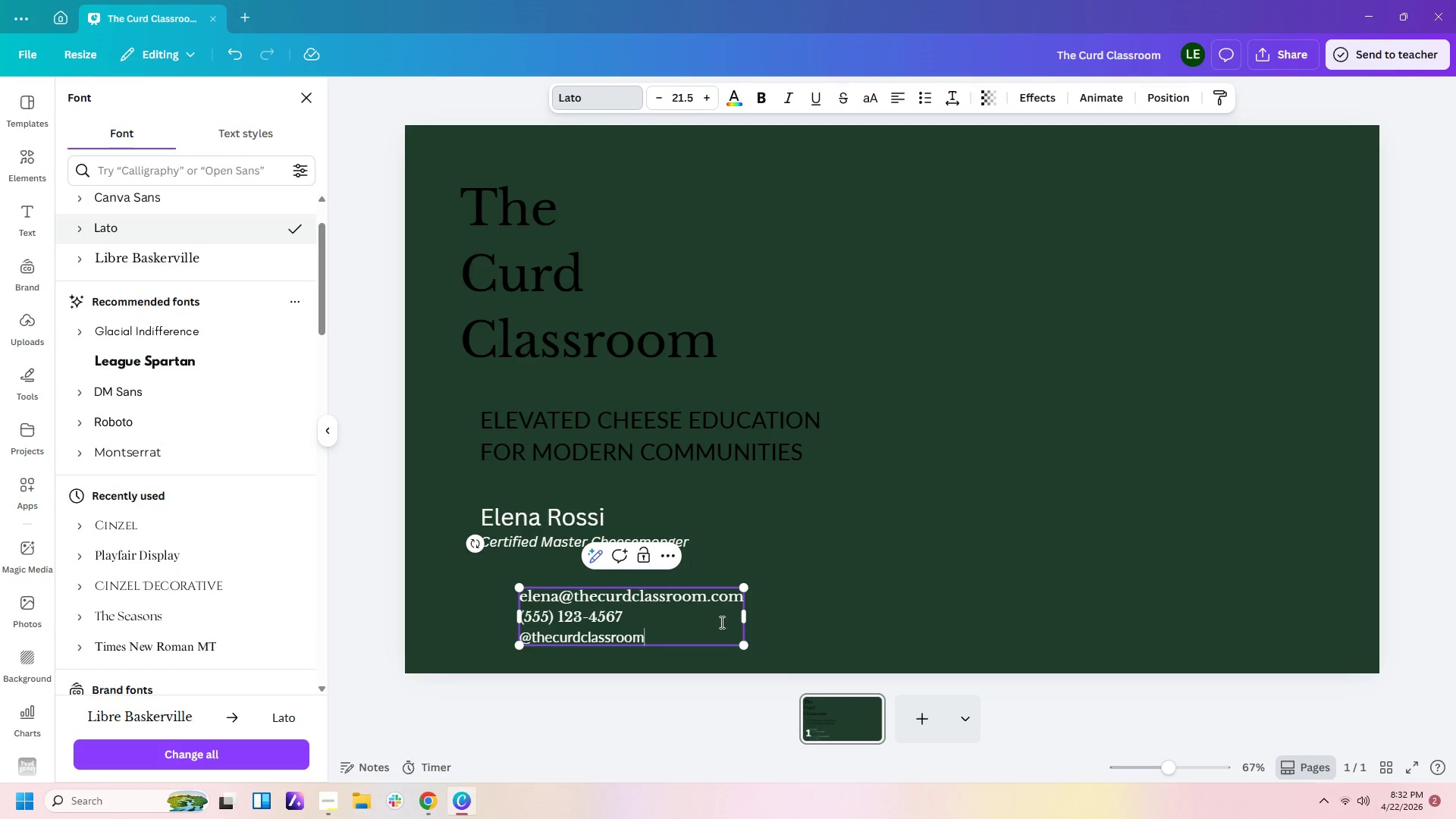 
left_click([807, 673])
 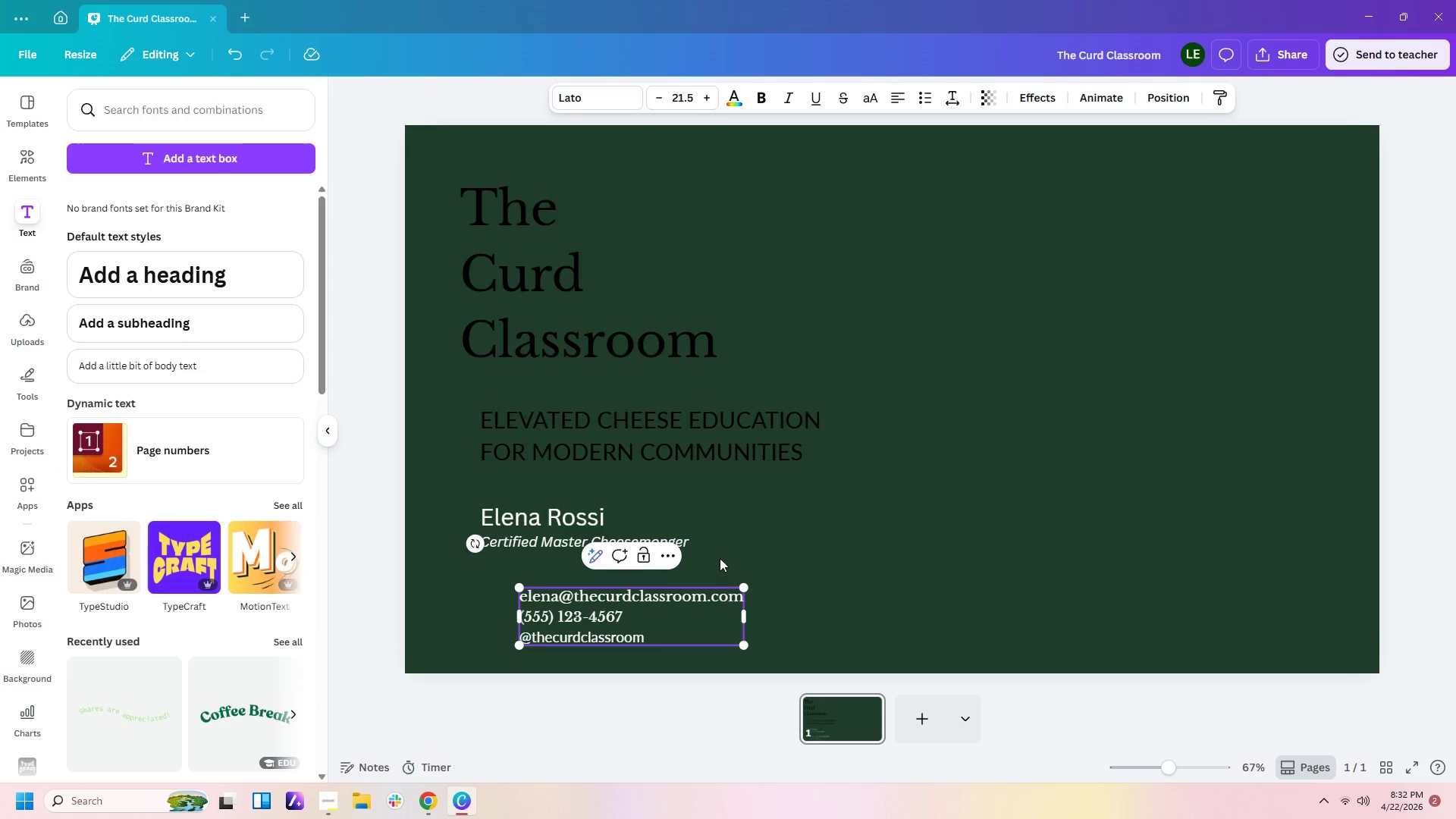 
left_click([728, 546])
 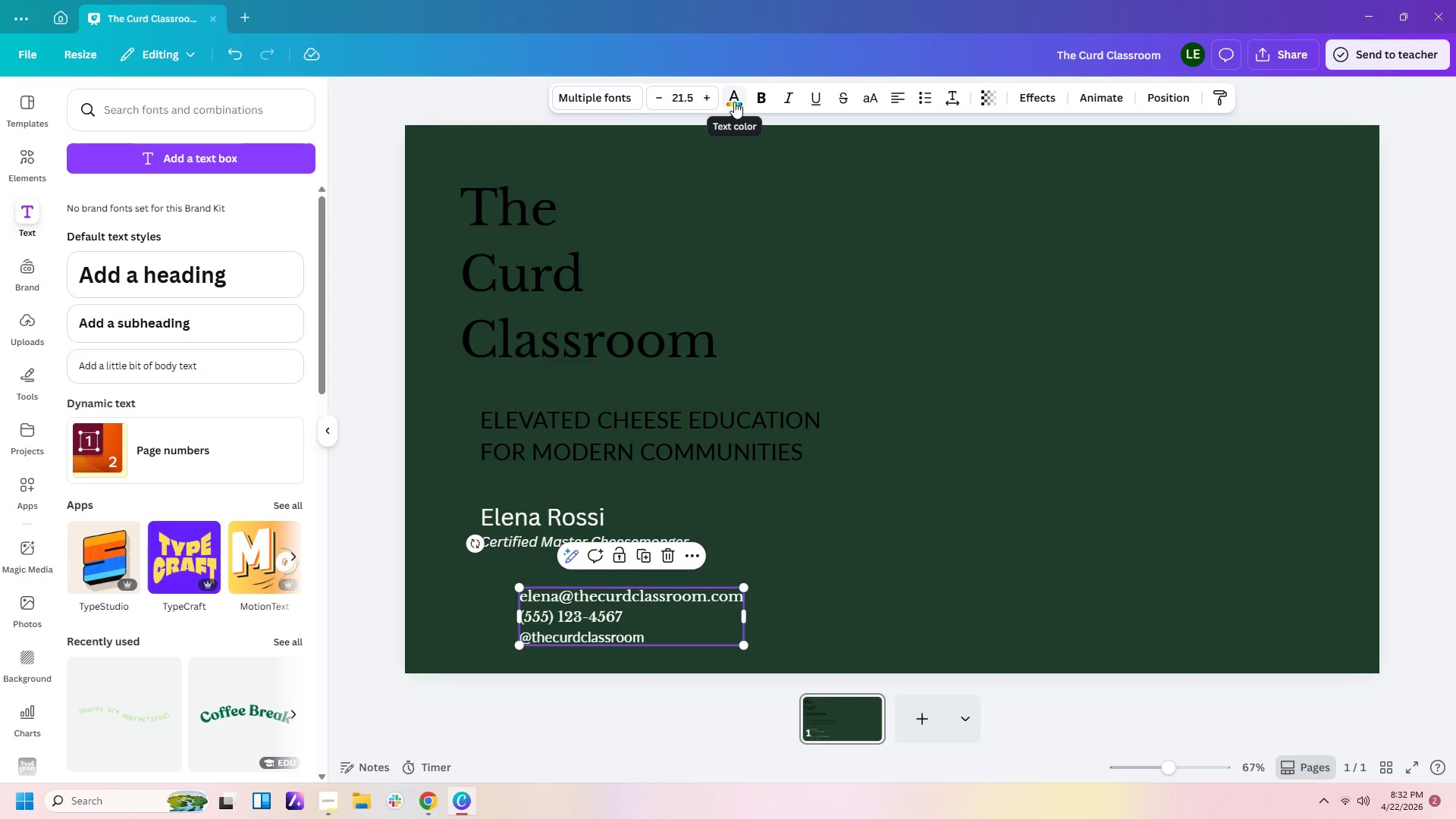 
left_click([609, 99])
 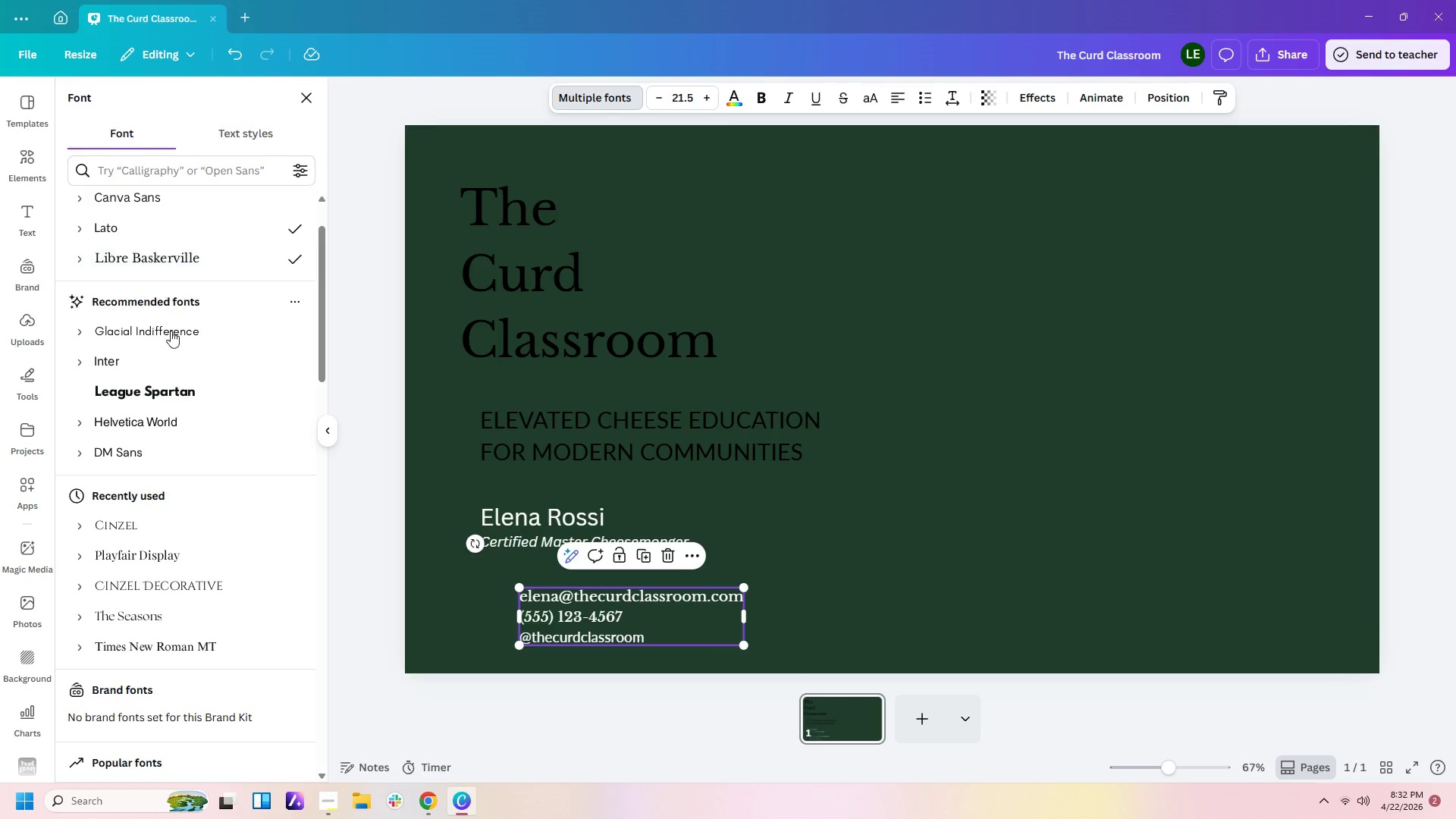 
left_click([175, 359])
 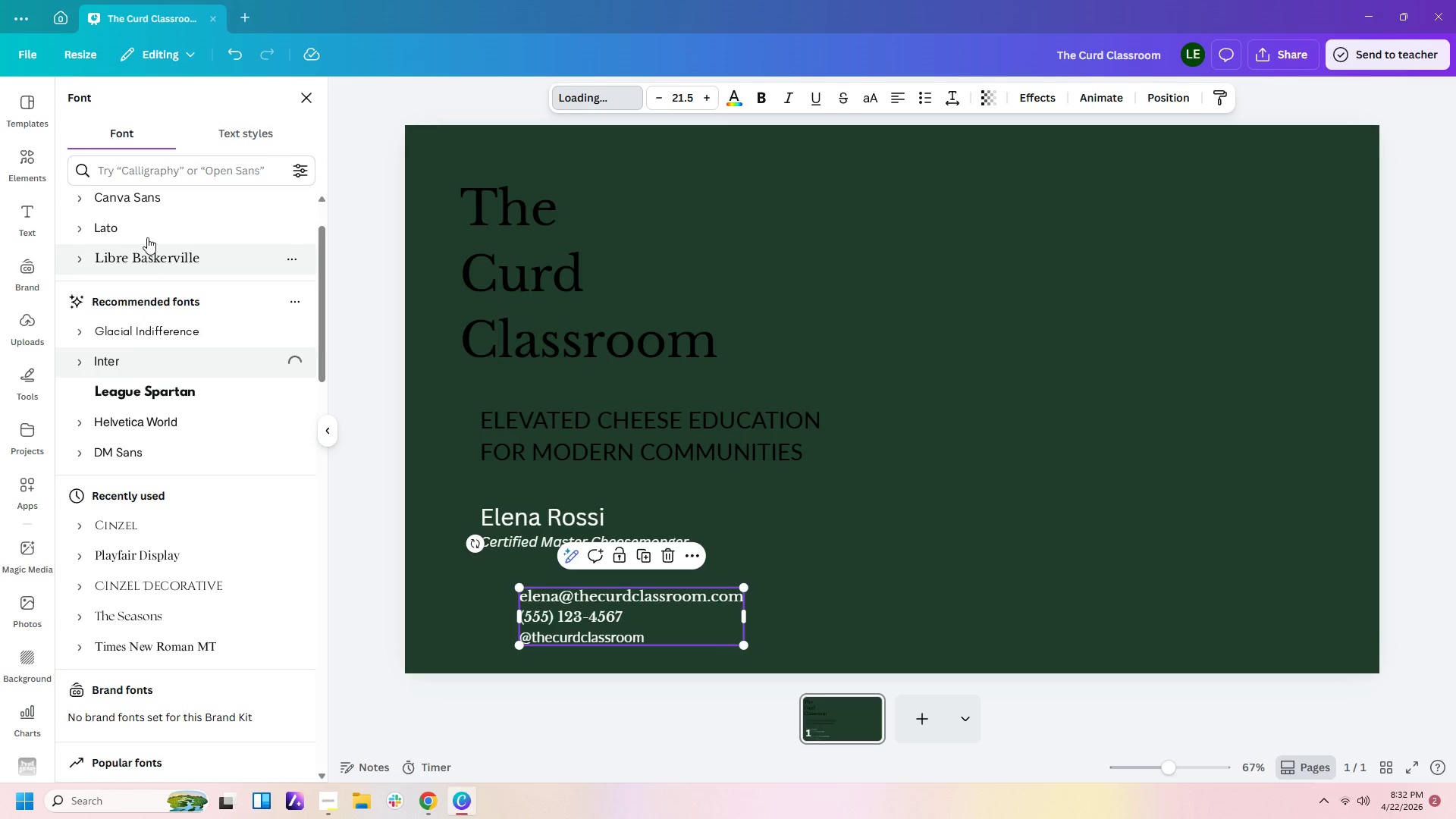 
left_click([147, 221])
 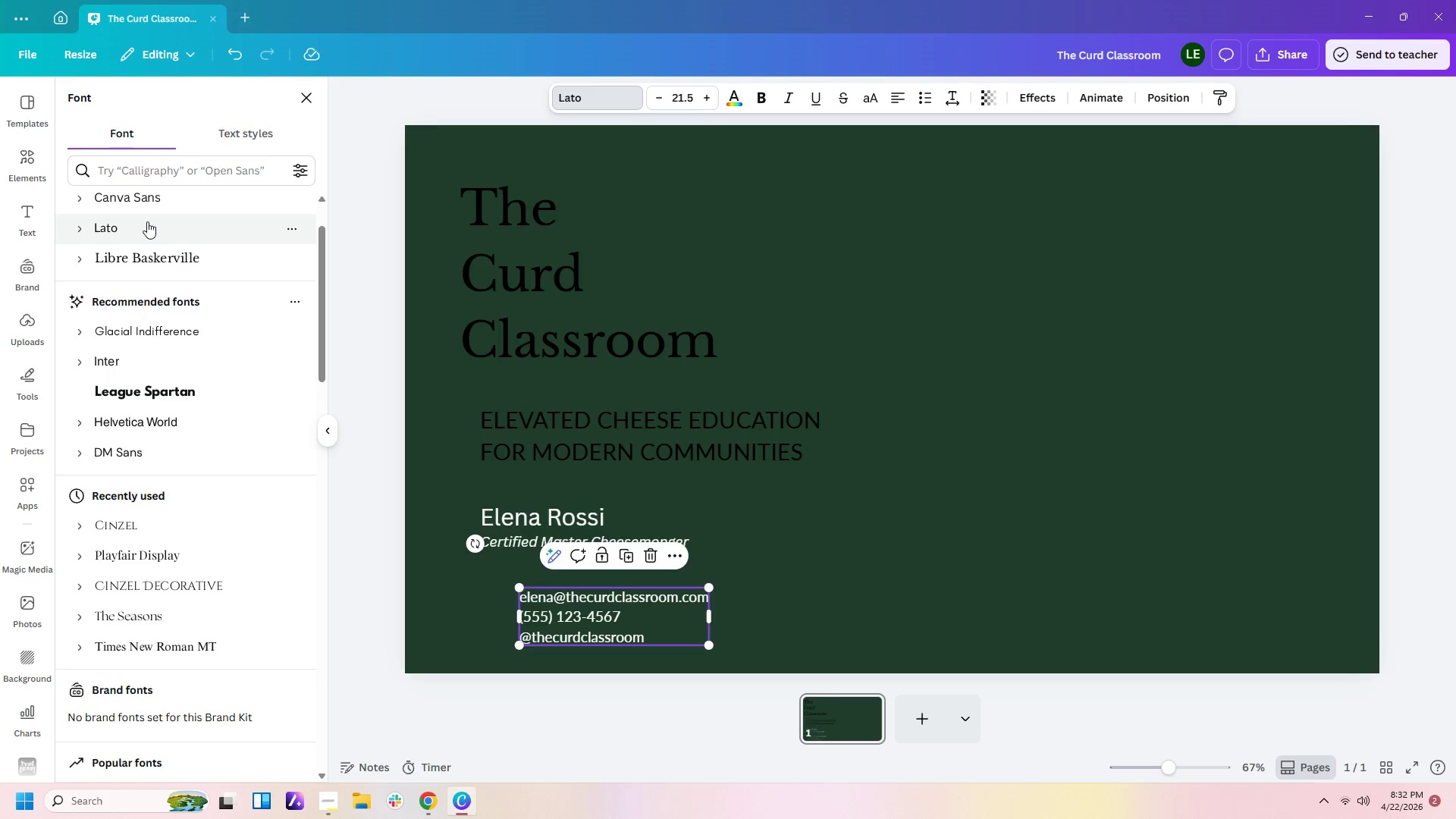 
left_click([772, 615])
 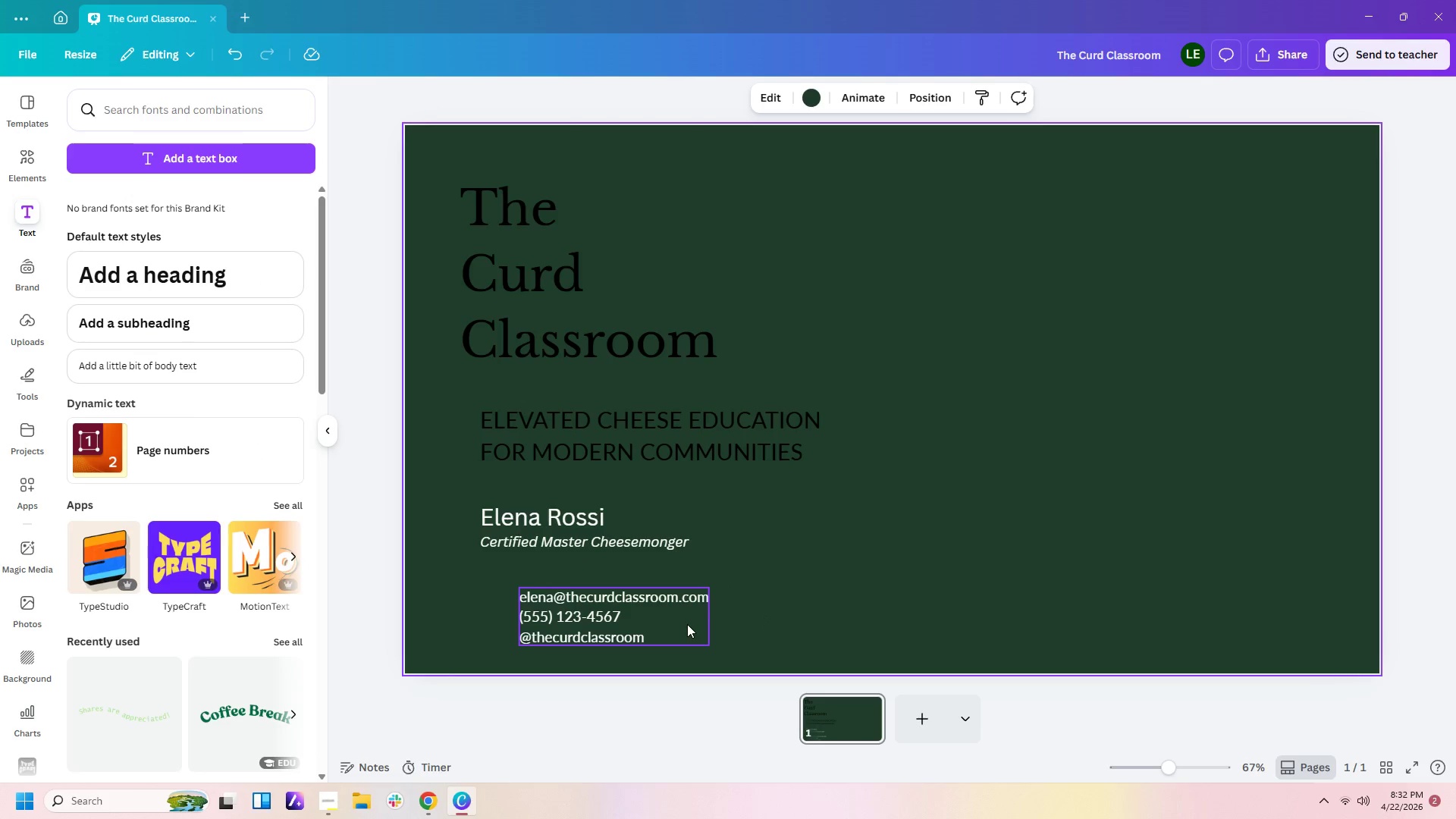 
left_click_drag(start_coordinate=[686, 621], to_coordinate=[681, 602])
 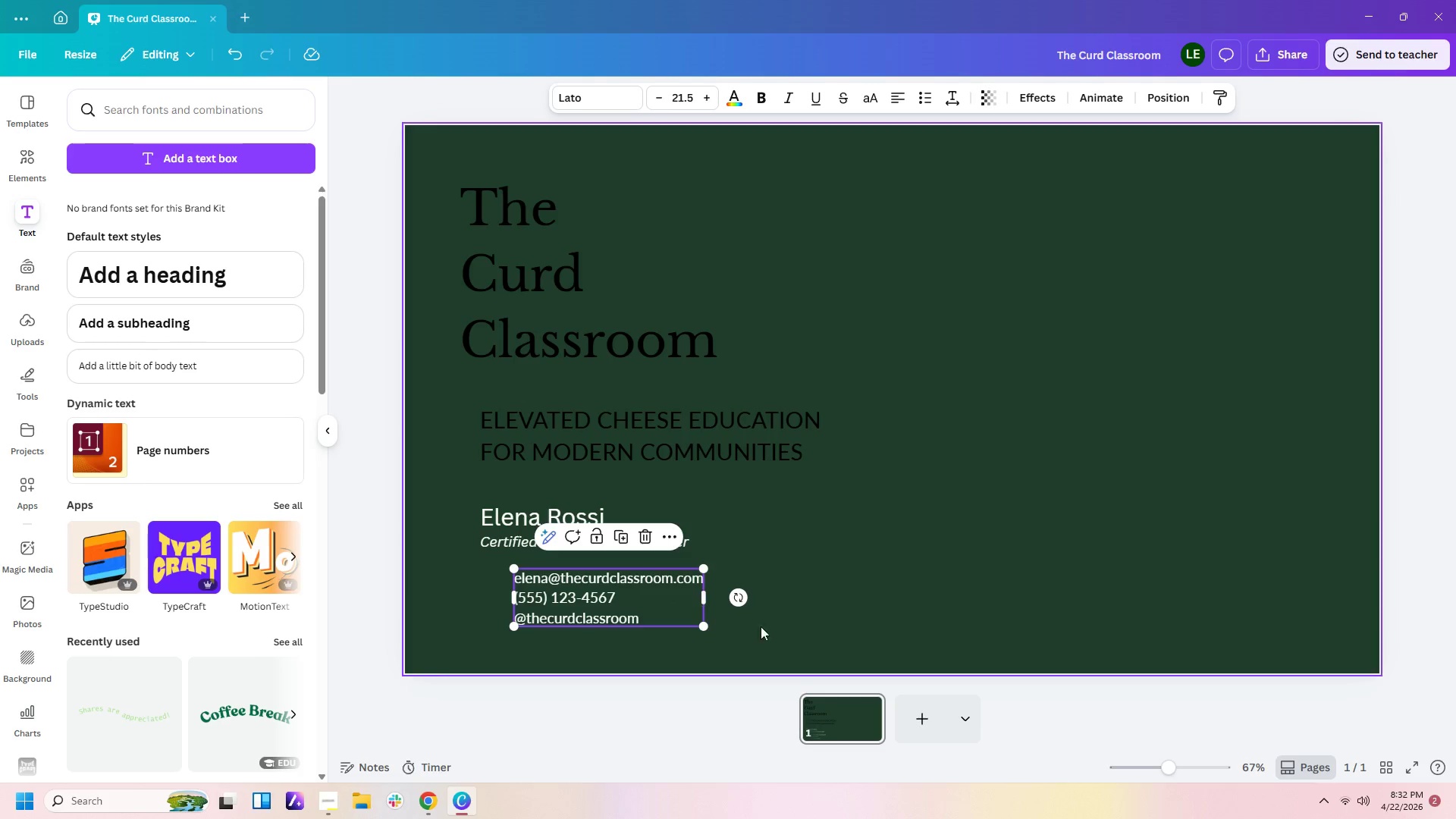 
left_click([786, 632])
 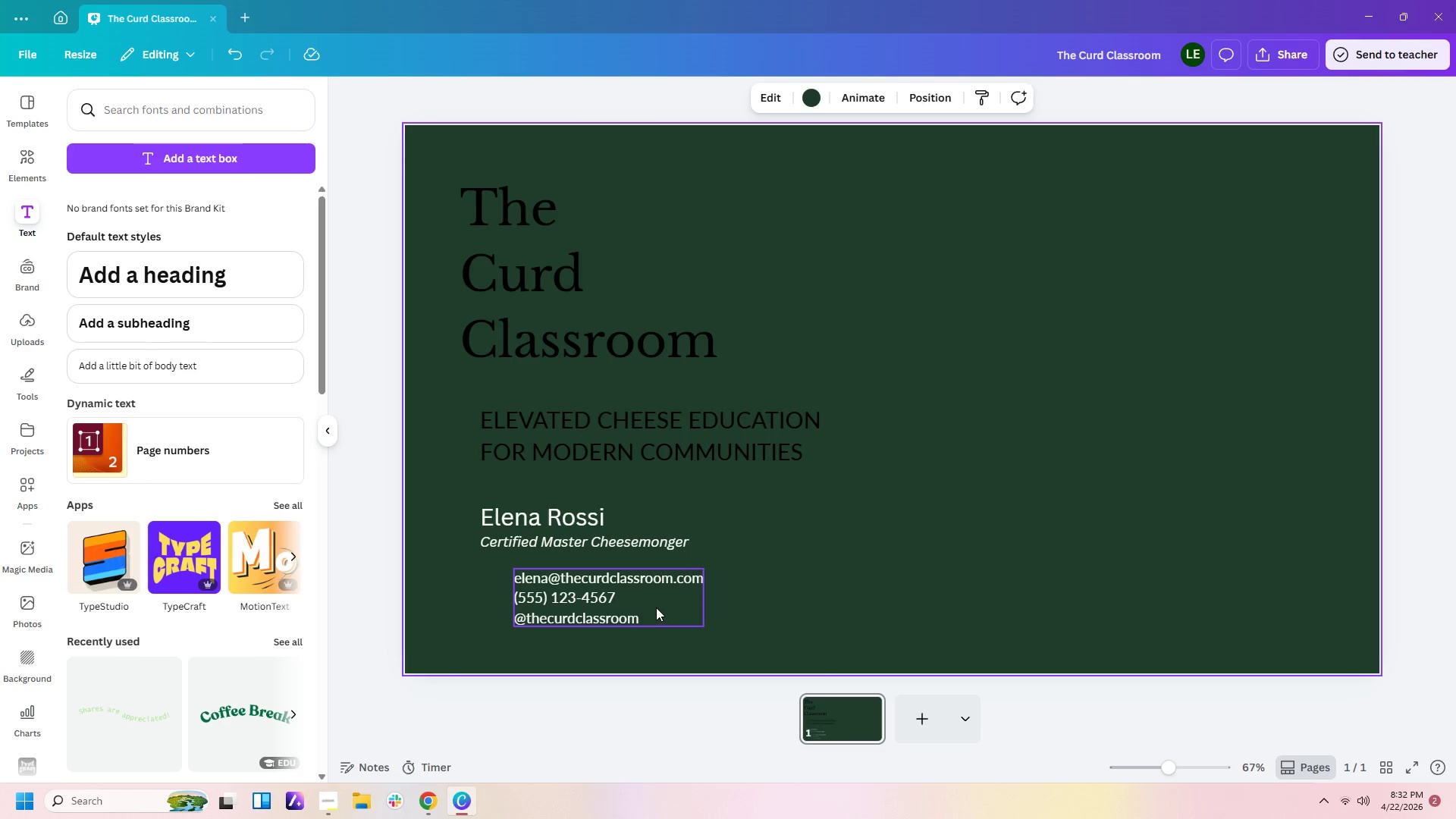 
left_click([654, 608])
 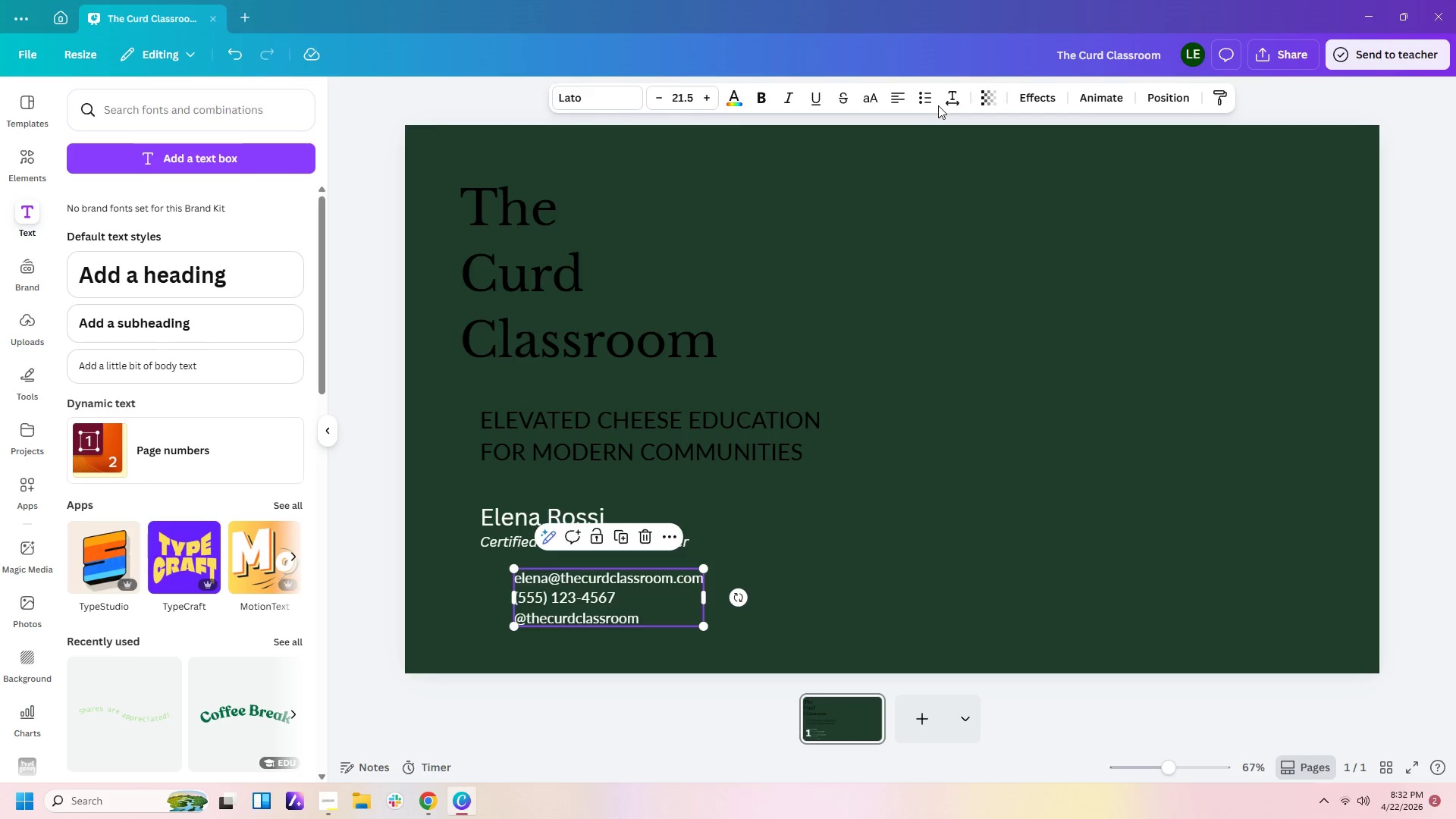 
left_click([952, 96])
 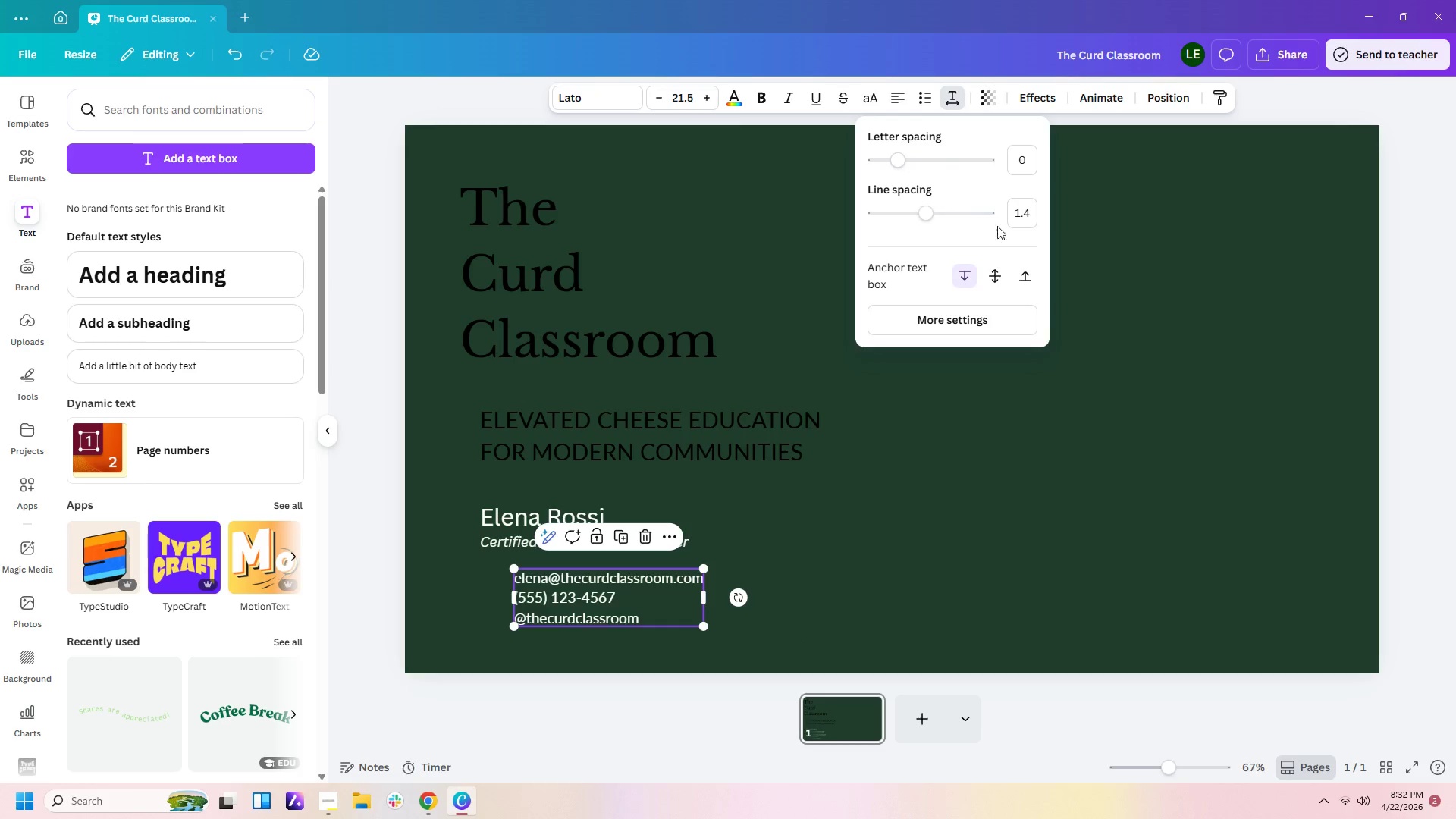 
left_click([1021, 212])
 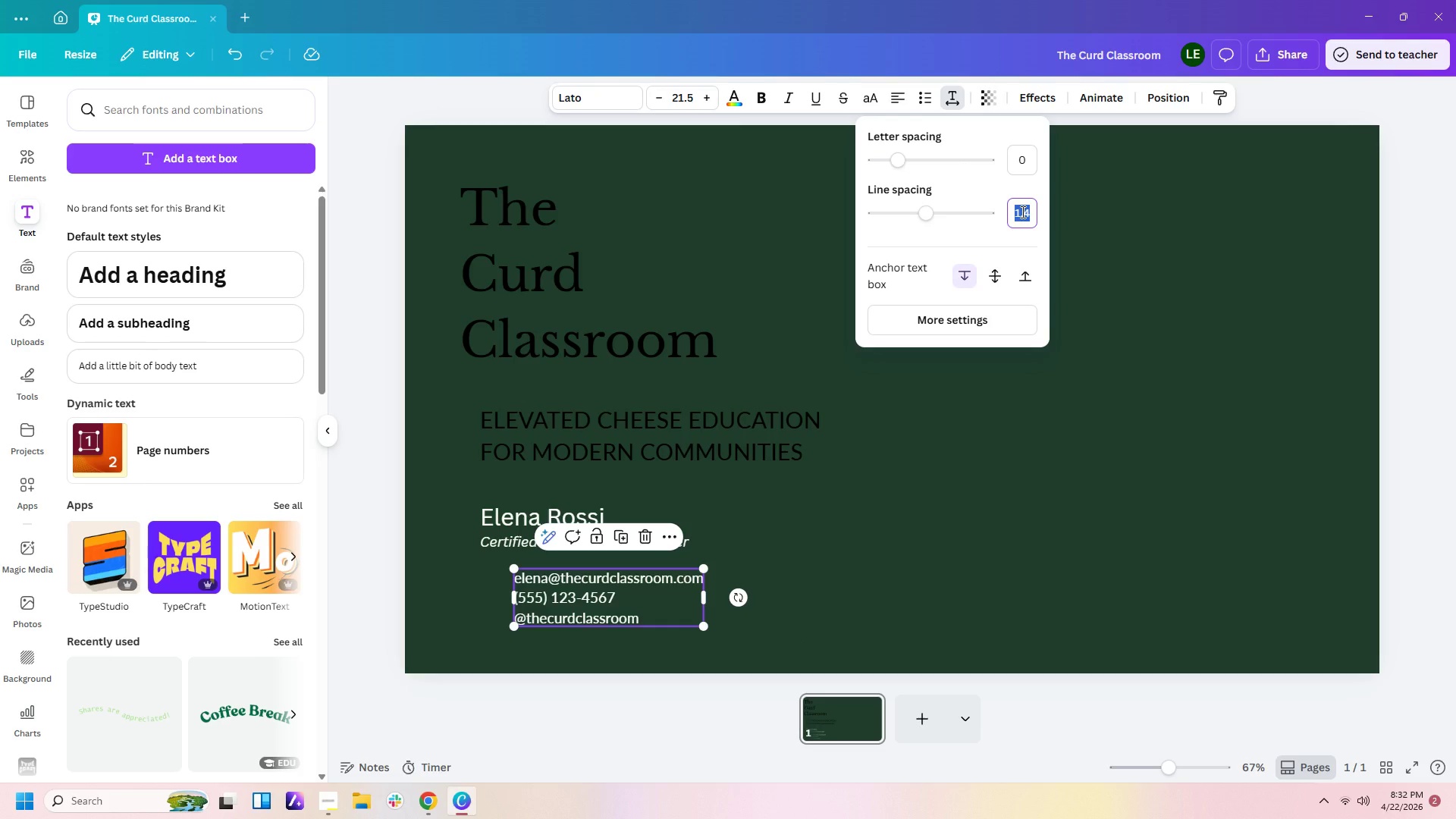 
key(Numpad2)
 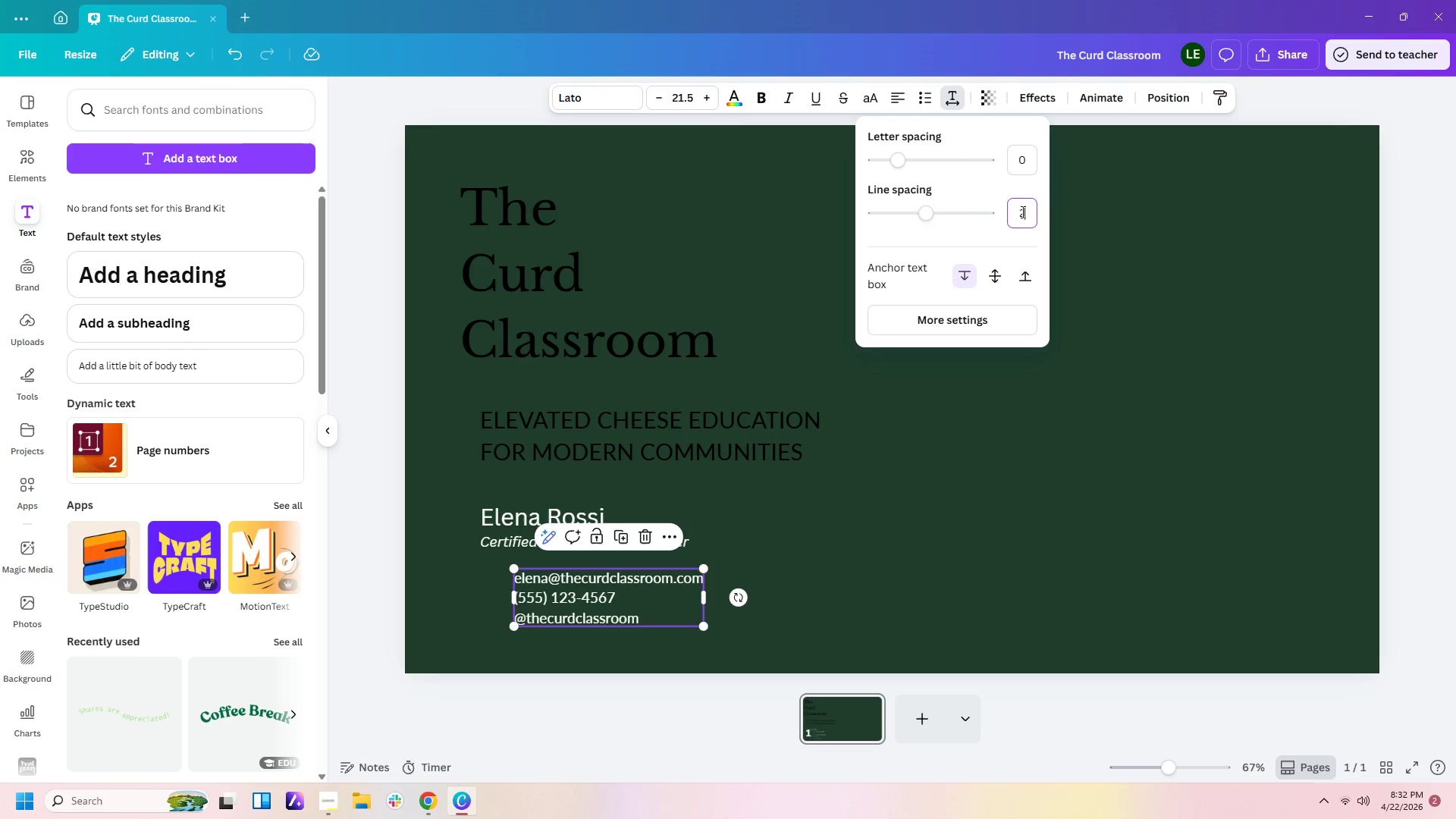 
key(Enter)
 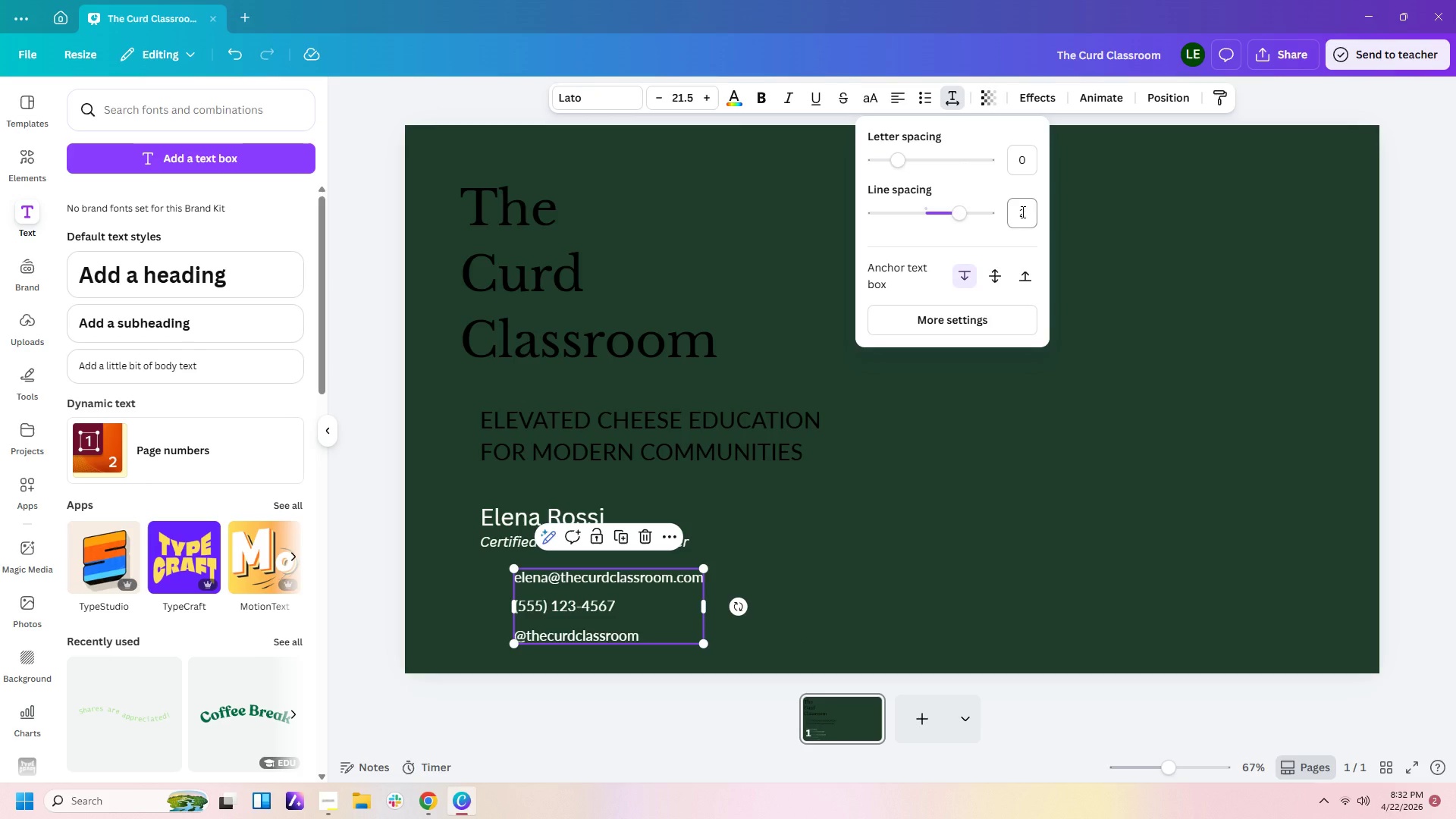 
left_click([1029, 213])
 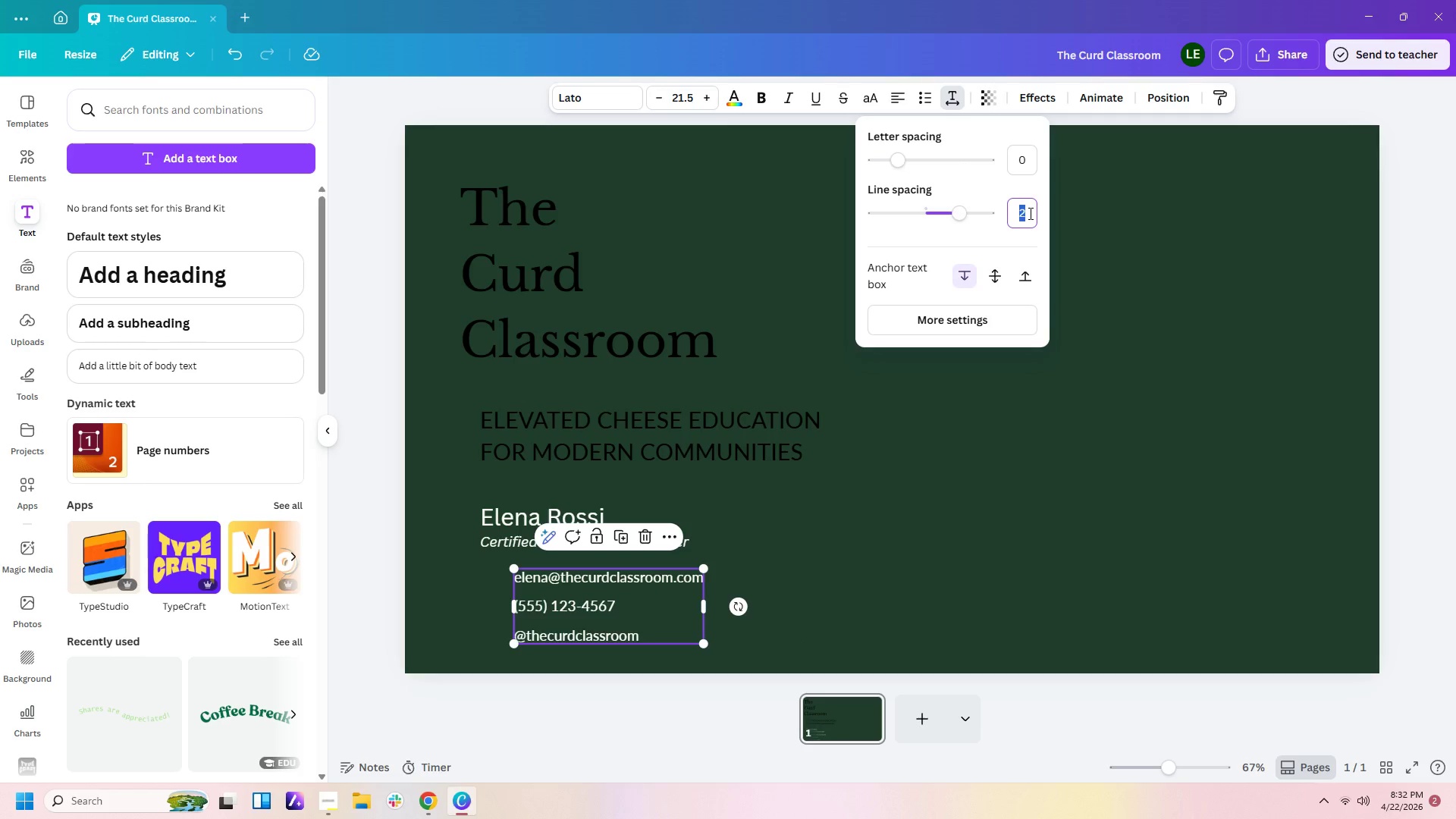 
key(Numpad1)
 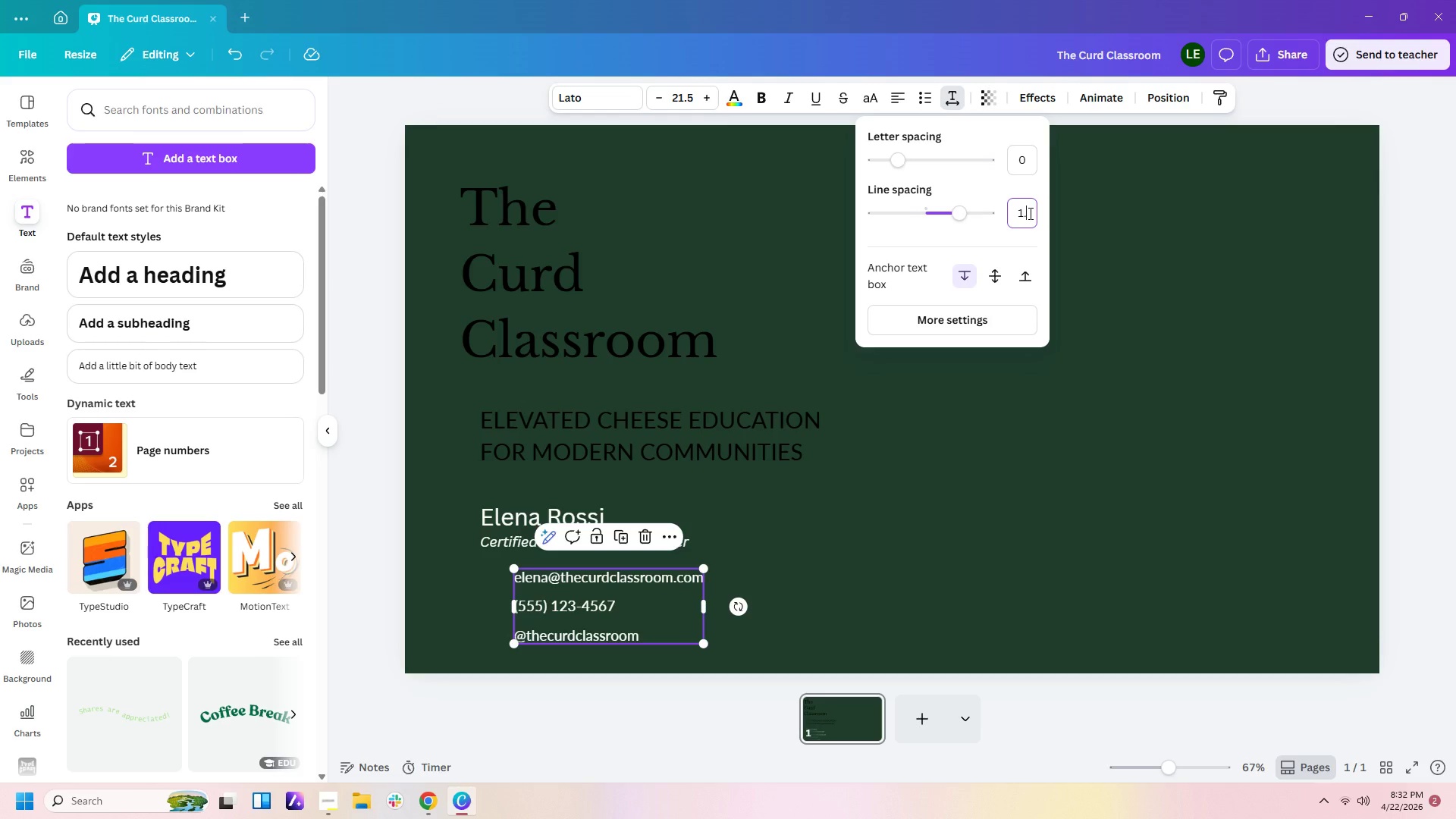 
key(NumpadDecimal)
 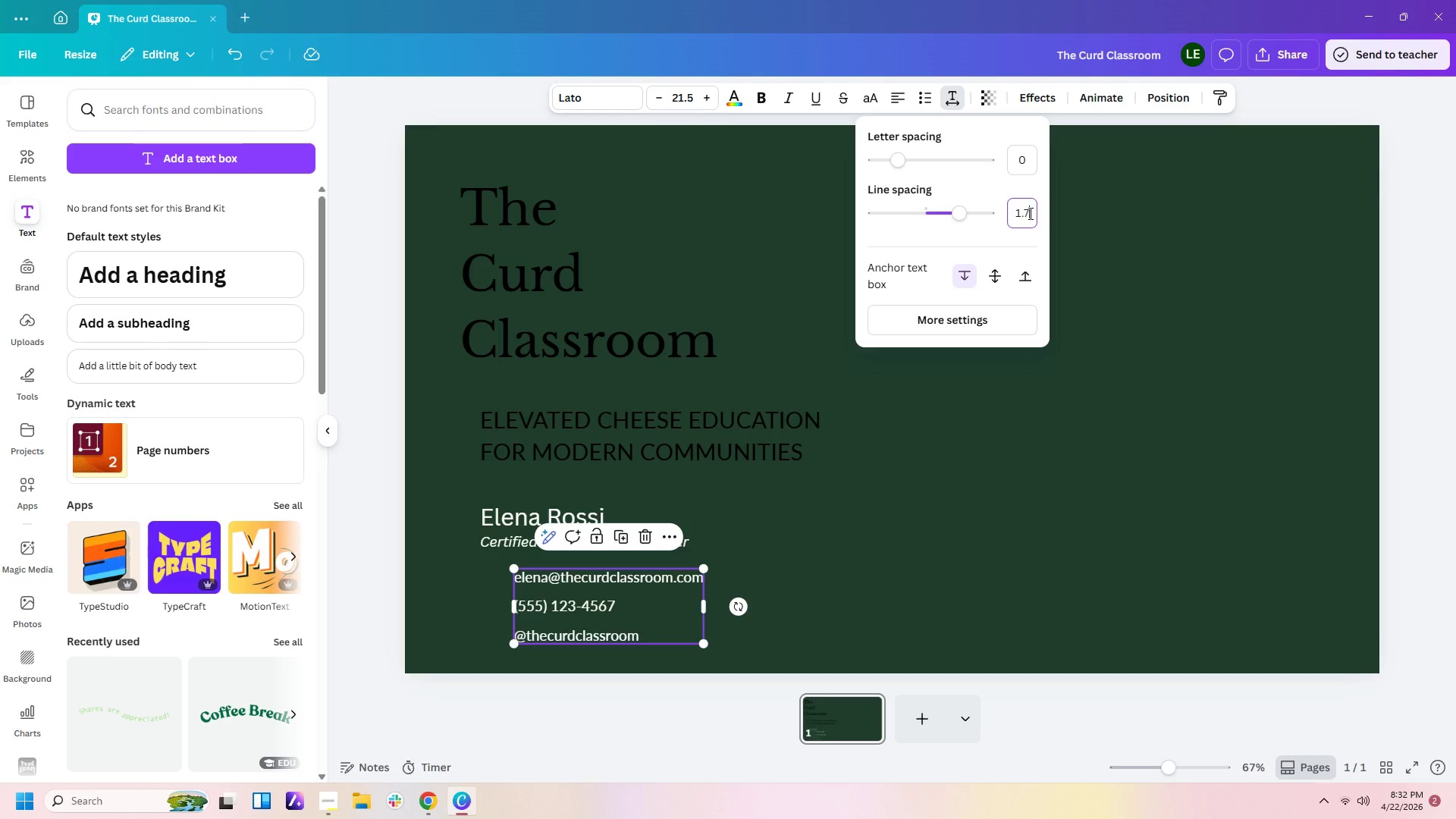 
key(Numpad7)
 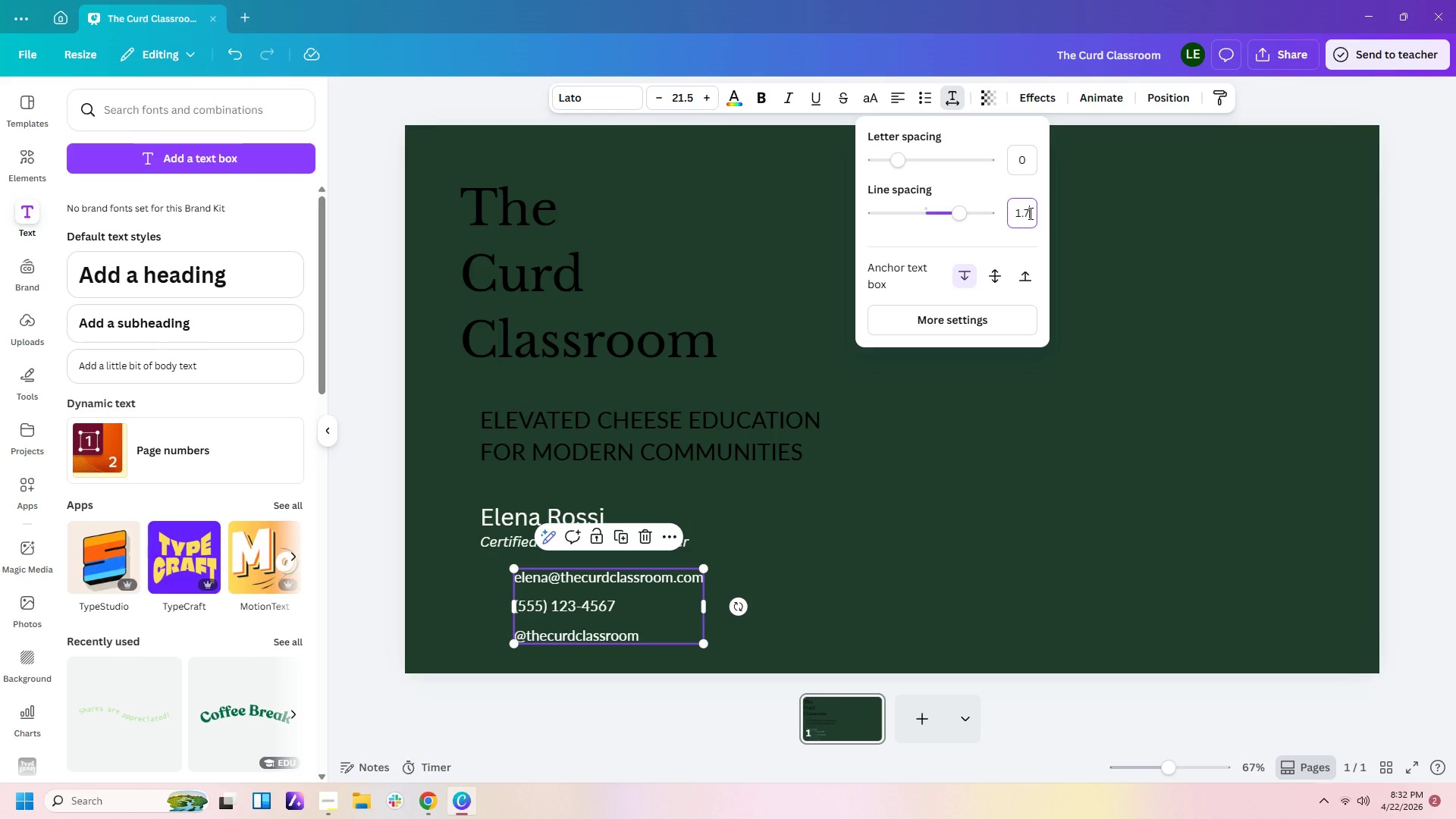 
key(Enter)
 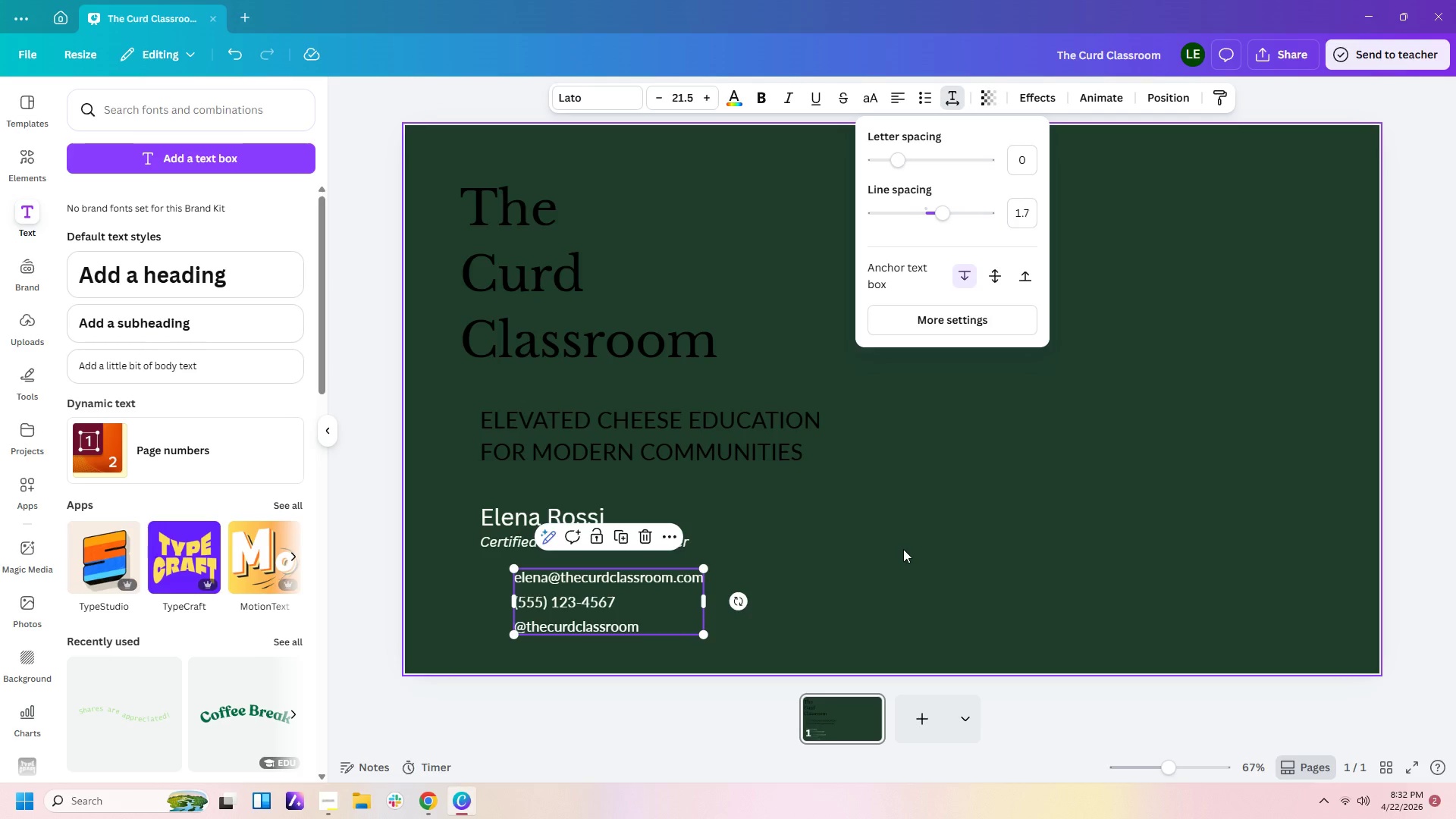 
left_click([883, 558])
 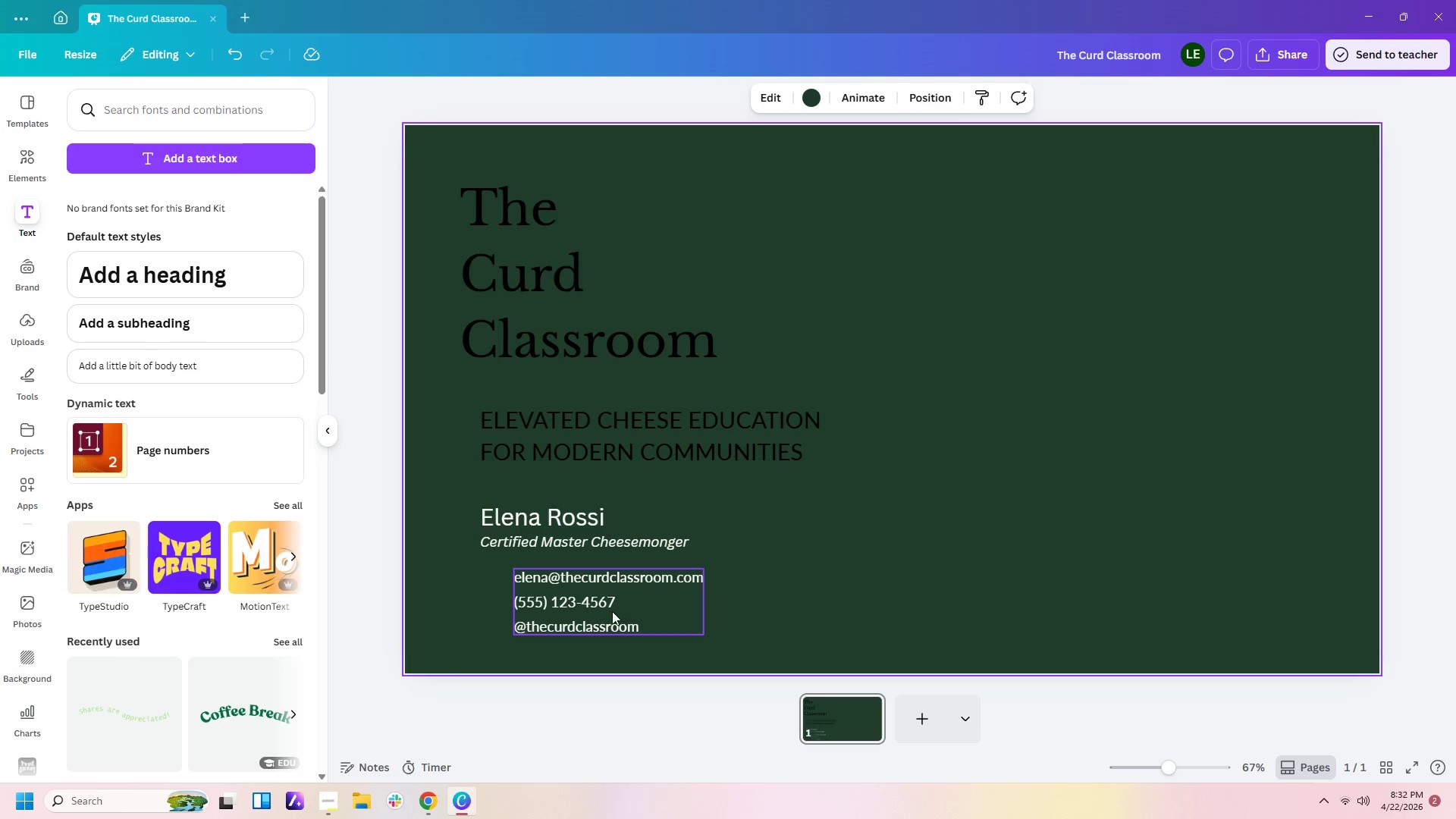 
left_click_drag(start_coordinate=[601, 610], to_coordinate=[601, 604])
 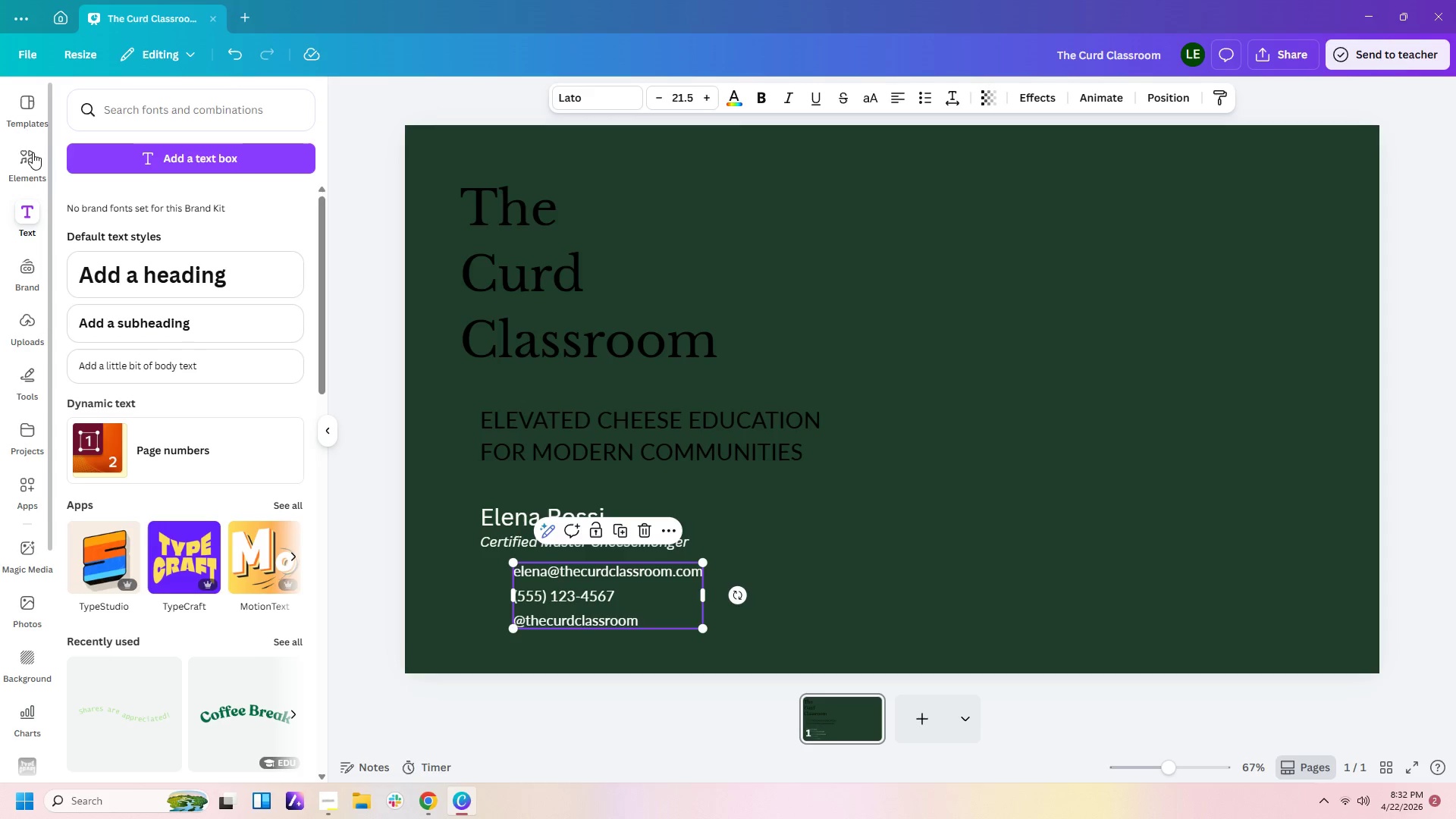 
left_click([26, 158])
 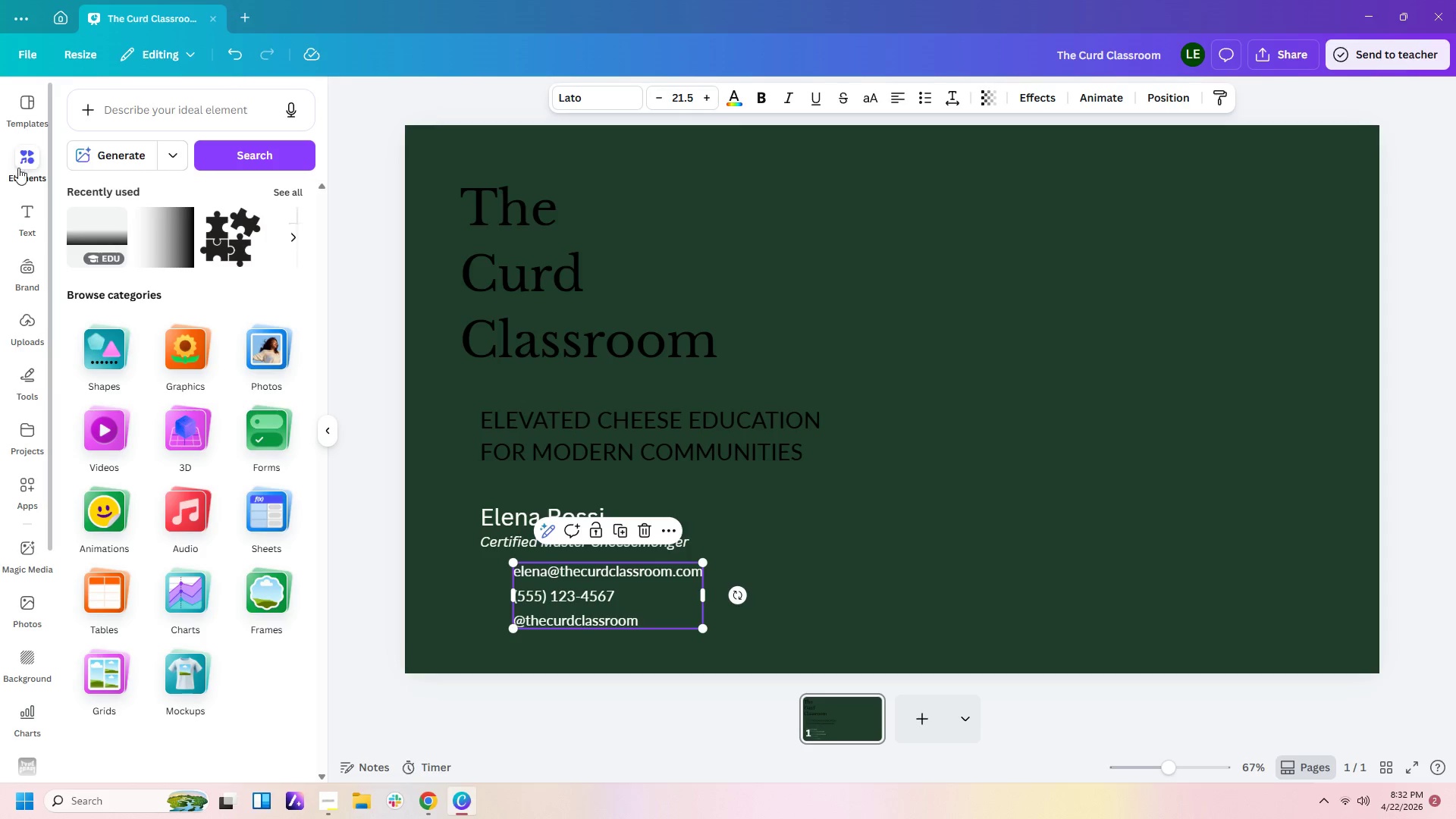 
left_click([136, 102])
 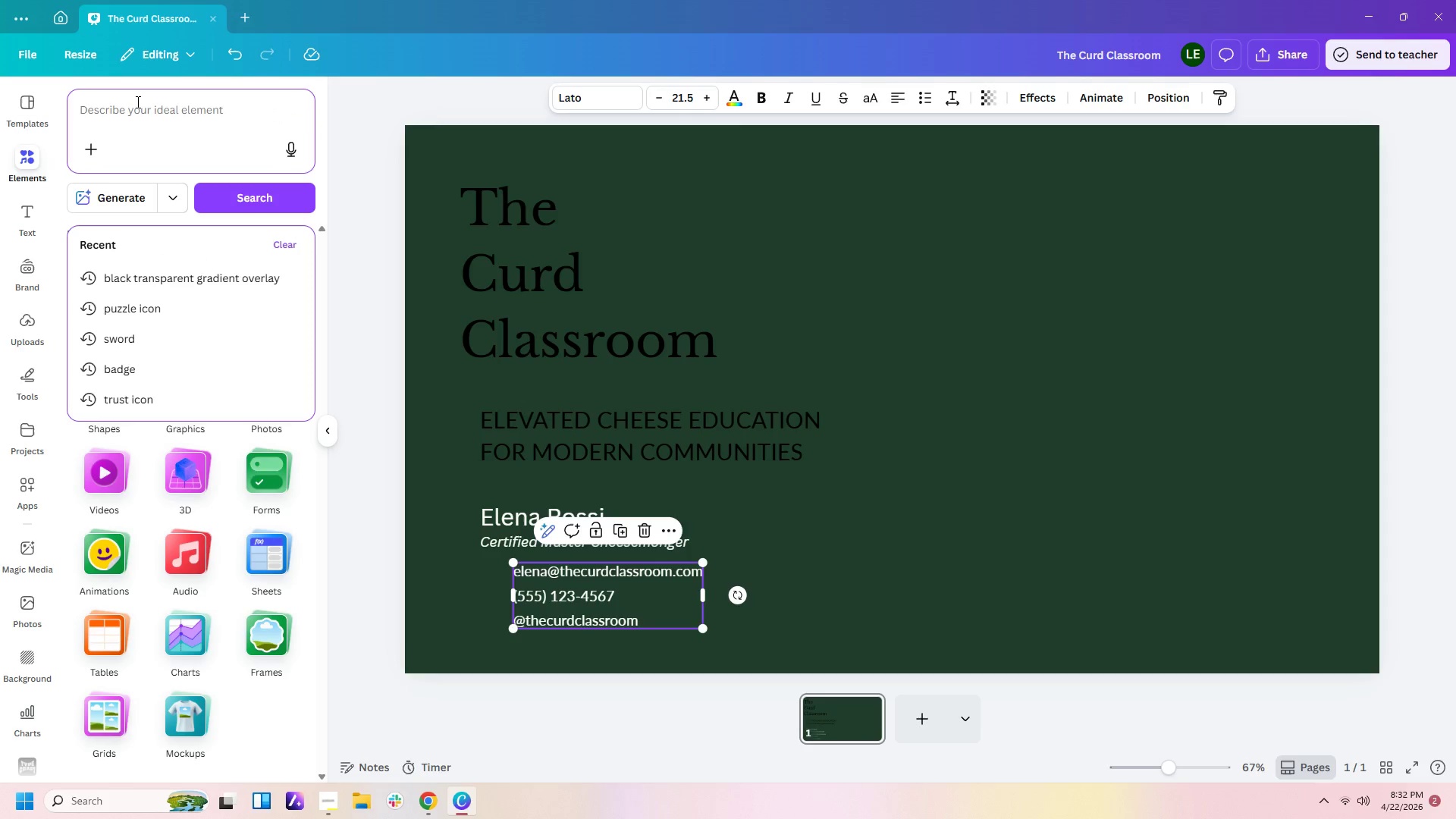 
type(mail)
 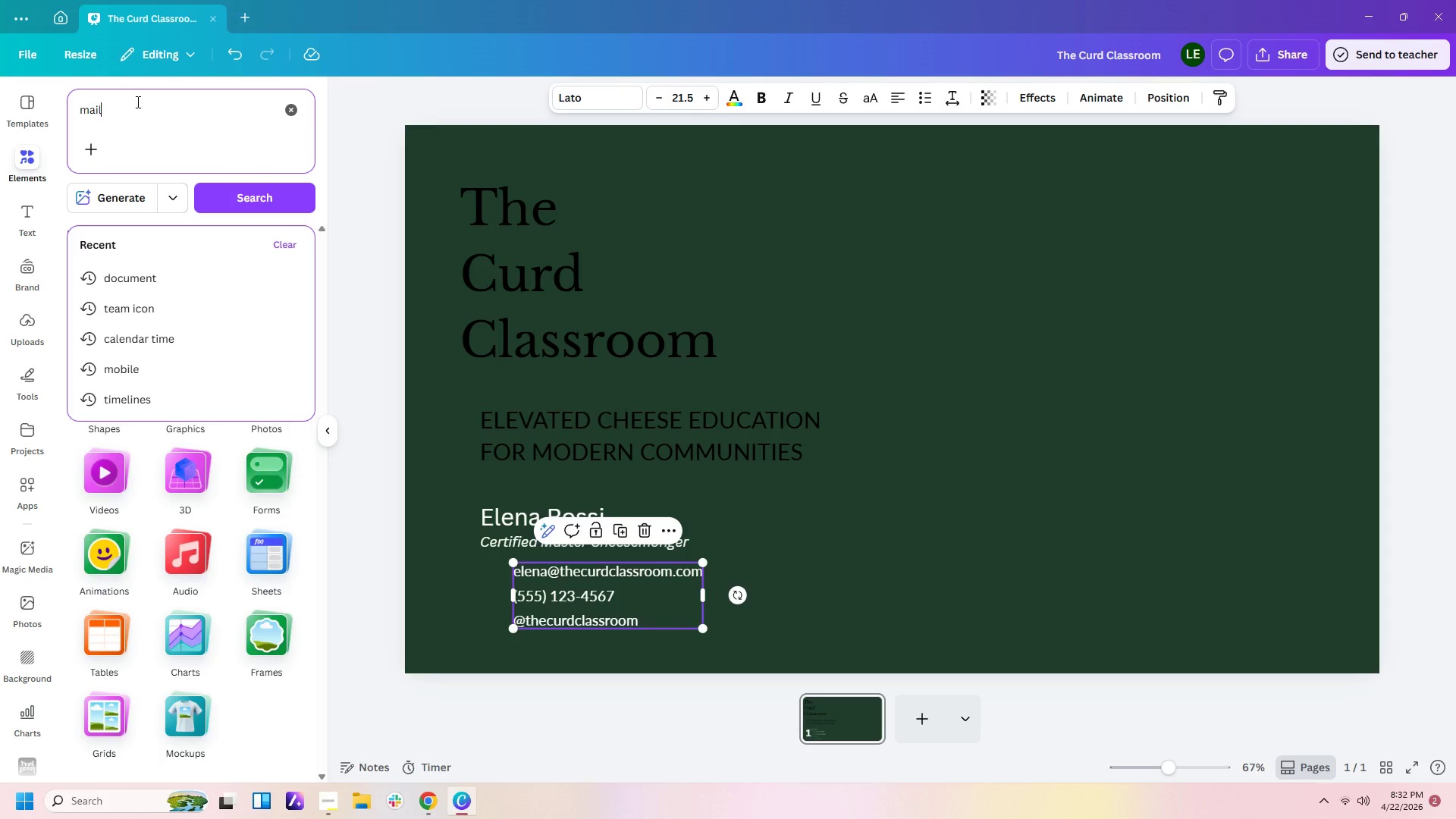 
key(Enter)
 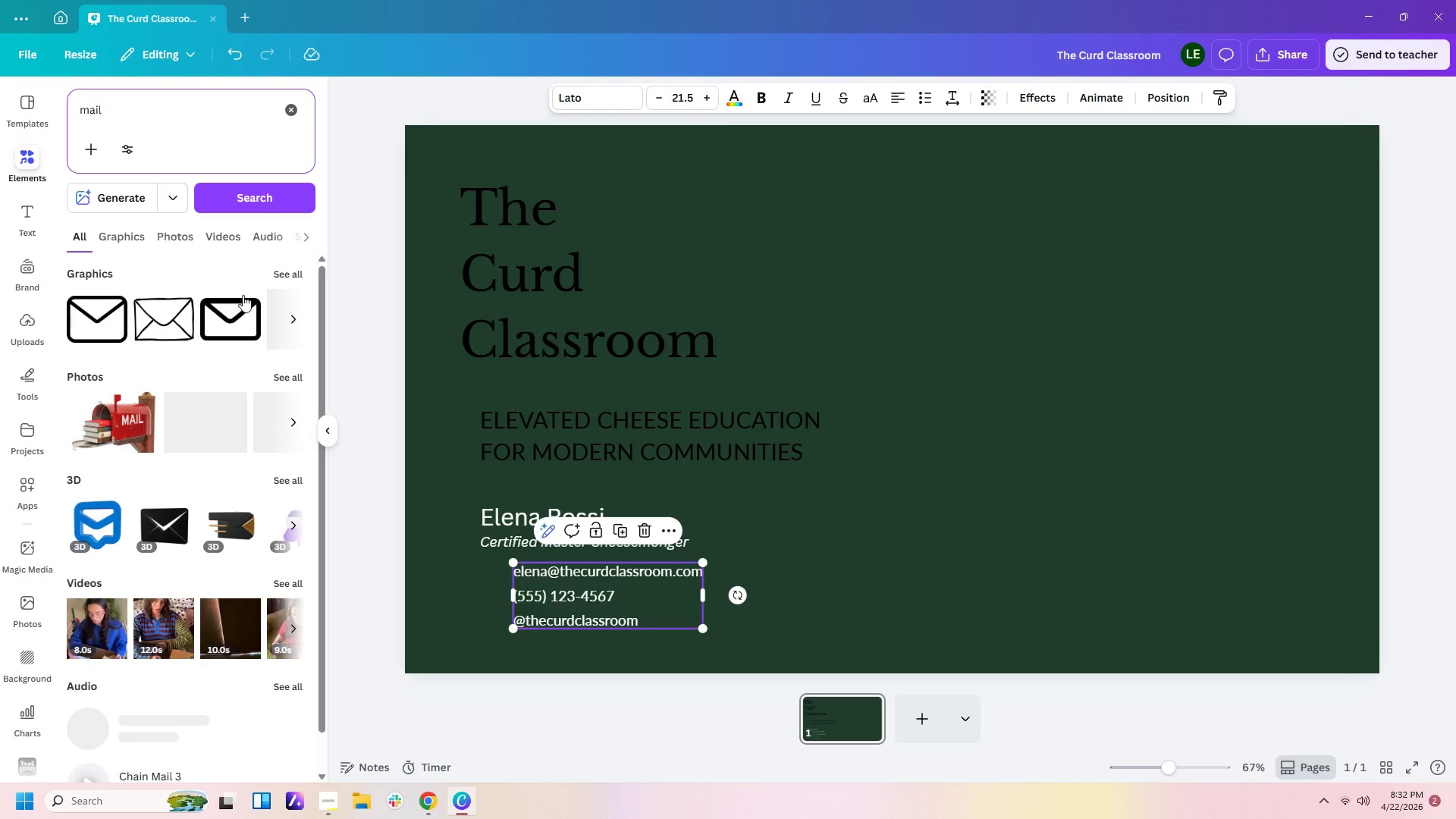 
wait(5.03)
 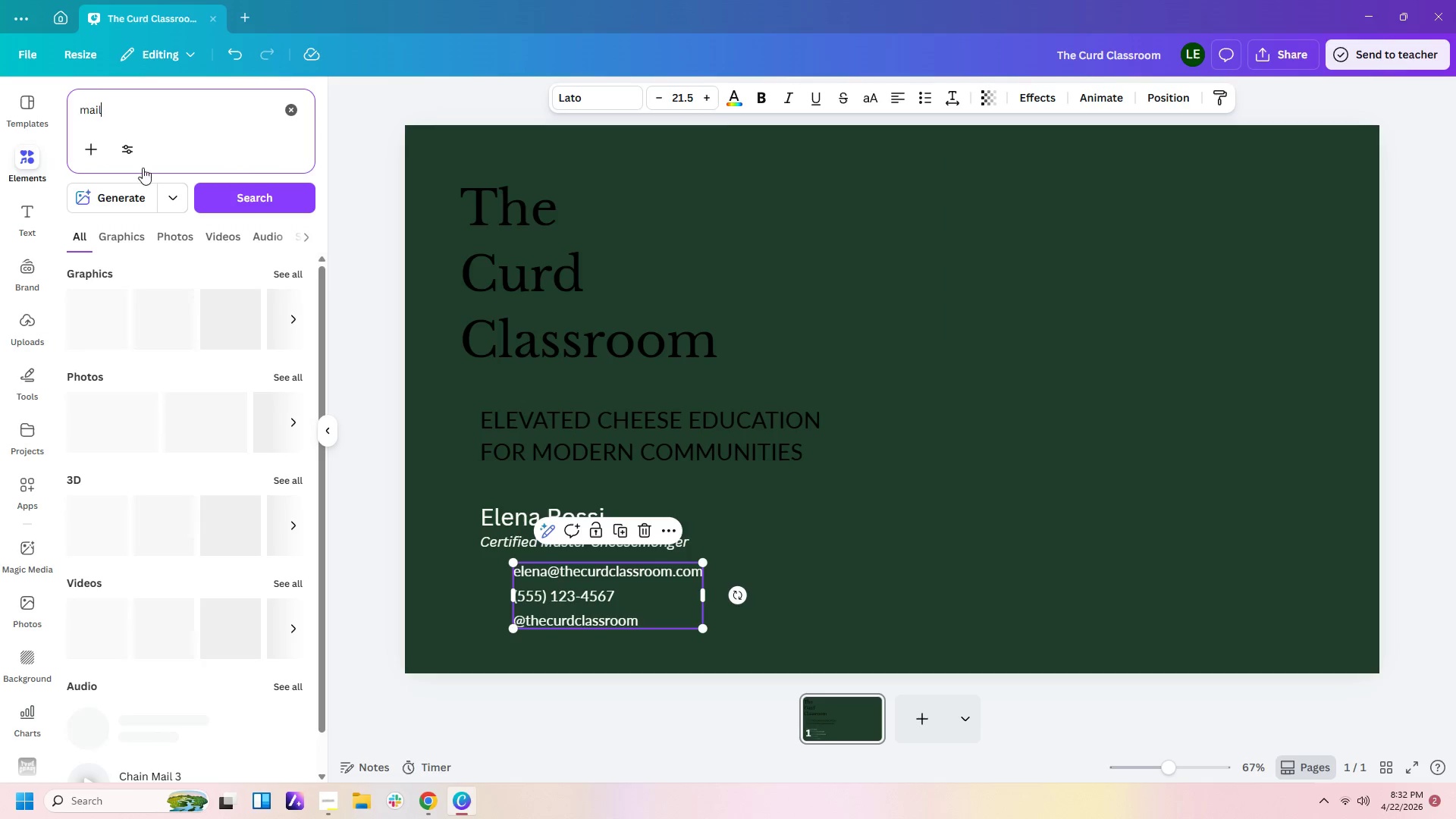 
left_click([290, 270])
 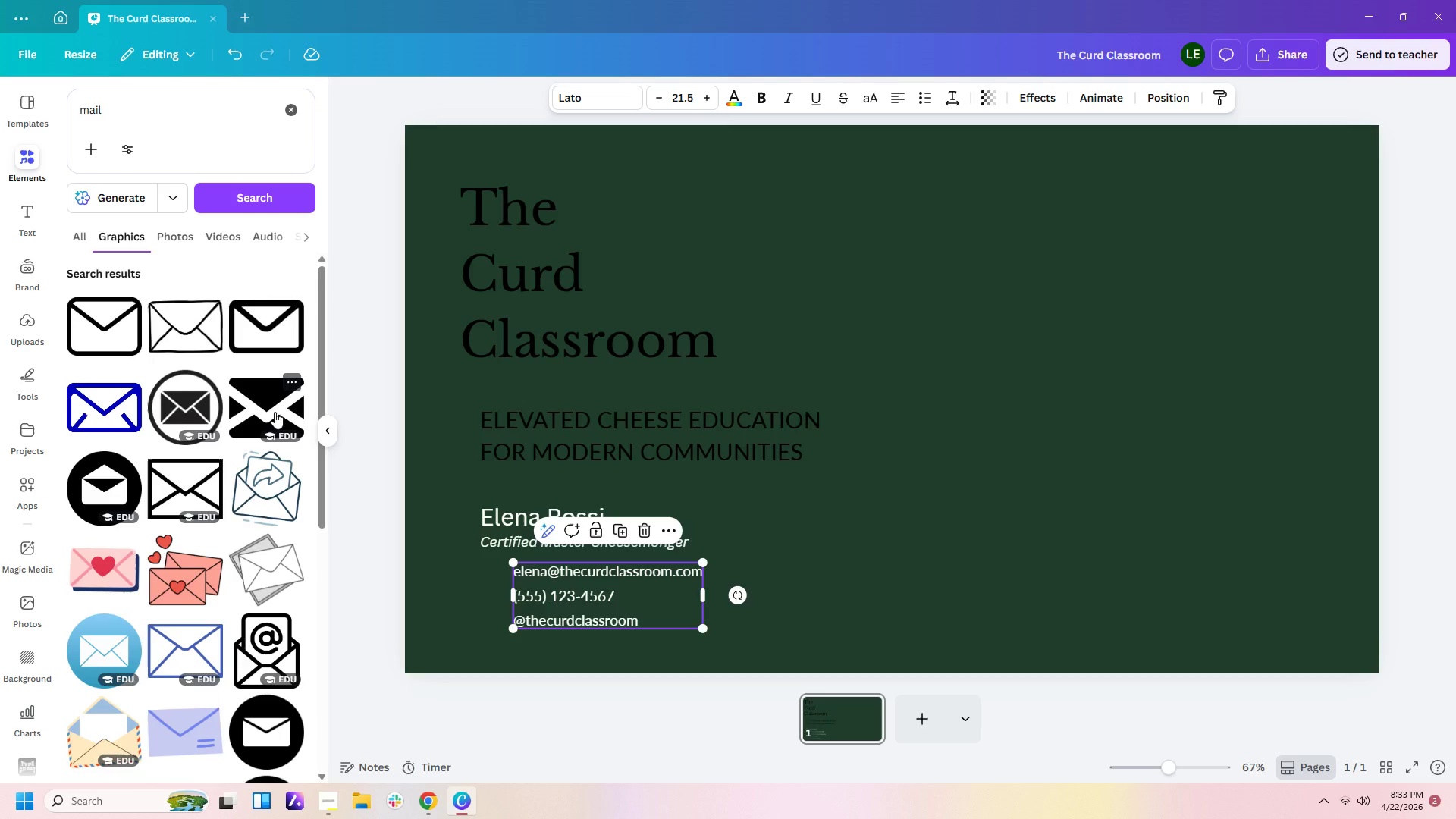 
left_click([275, 412])
 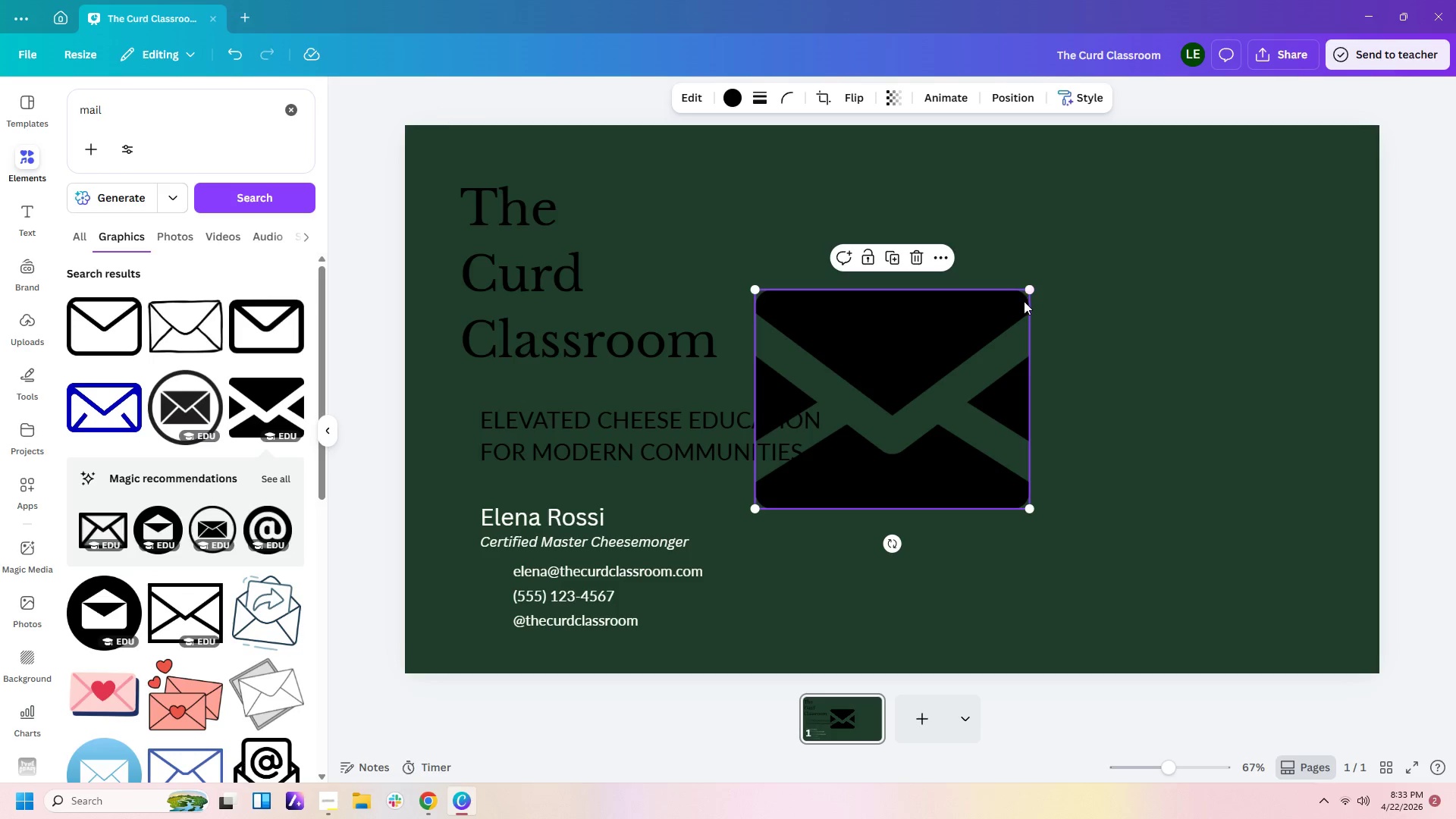 
left_click_drag(start_coordinate=[1028, 293], to_coordinate=[782, 509])
 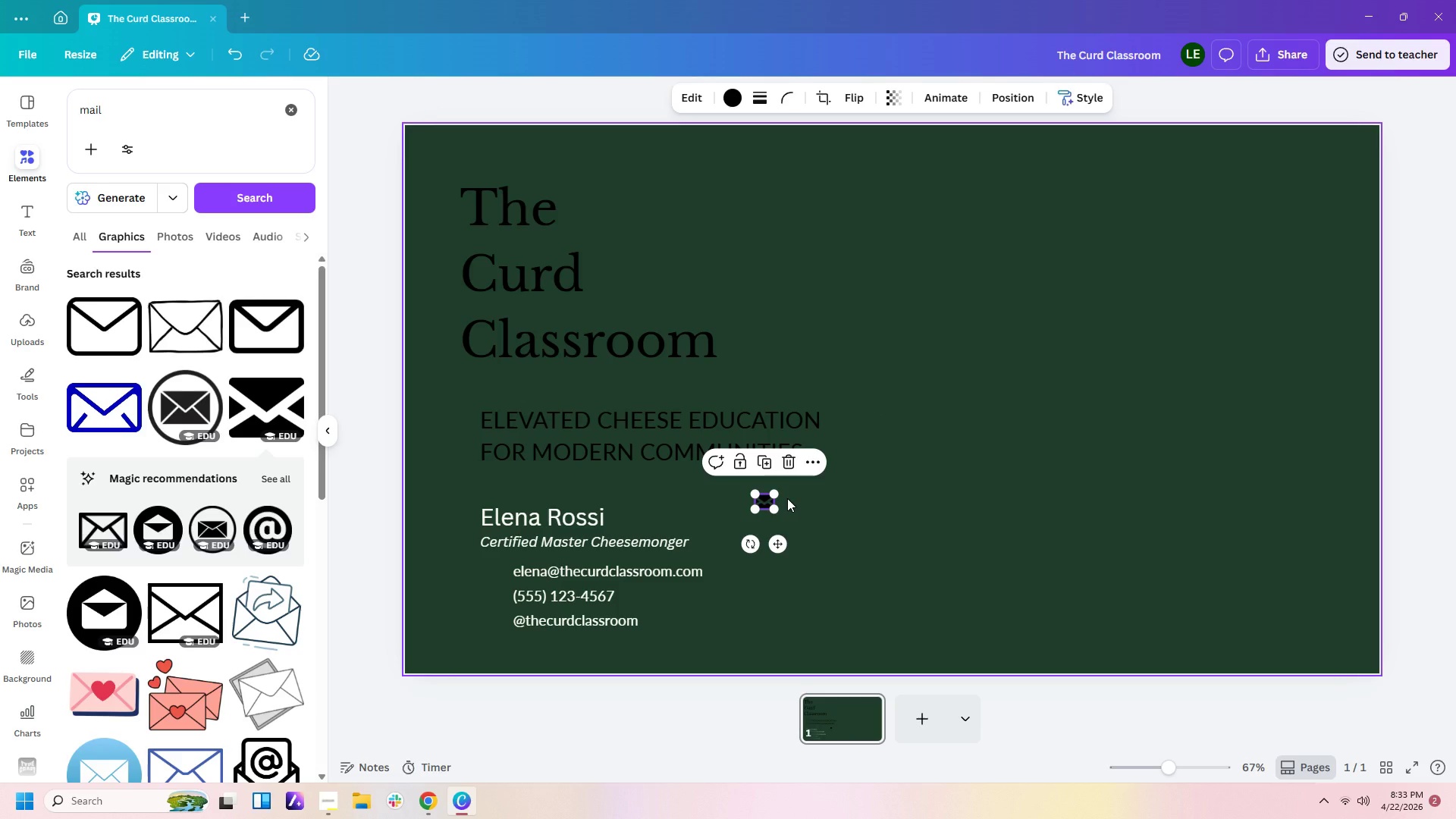 
key(Delete)
 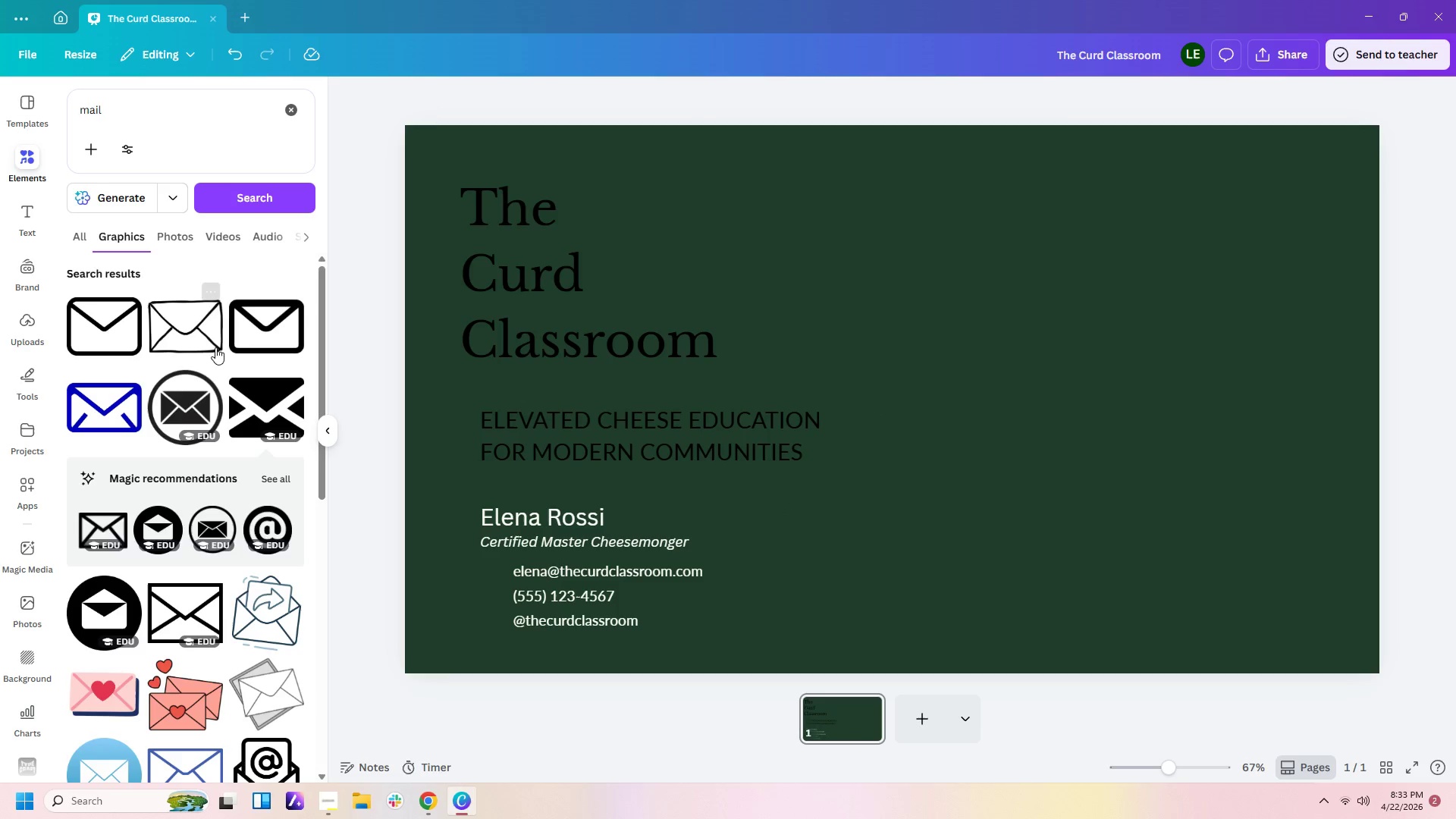 
scroll: coordinate [196, 410], scroll_direction: down, amount: 4.0
 